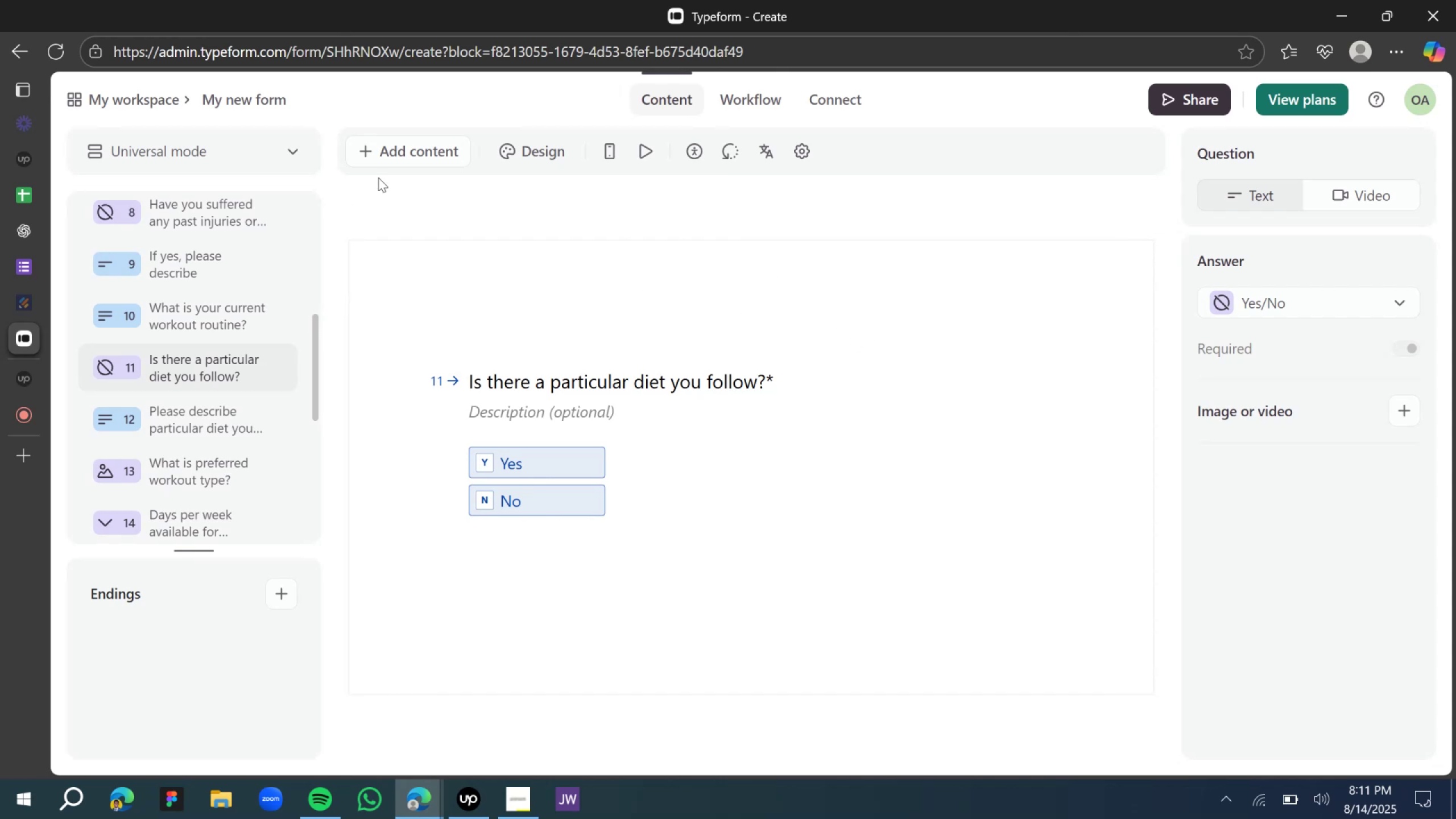 
left_click([303, 148])
 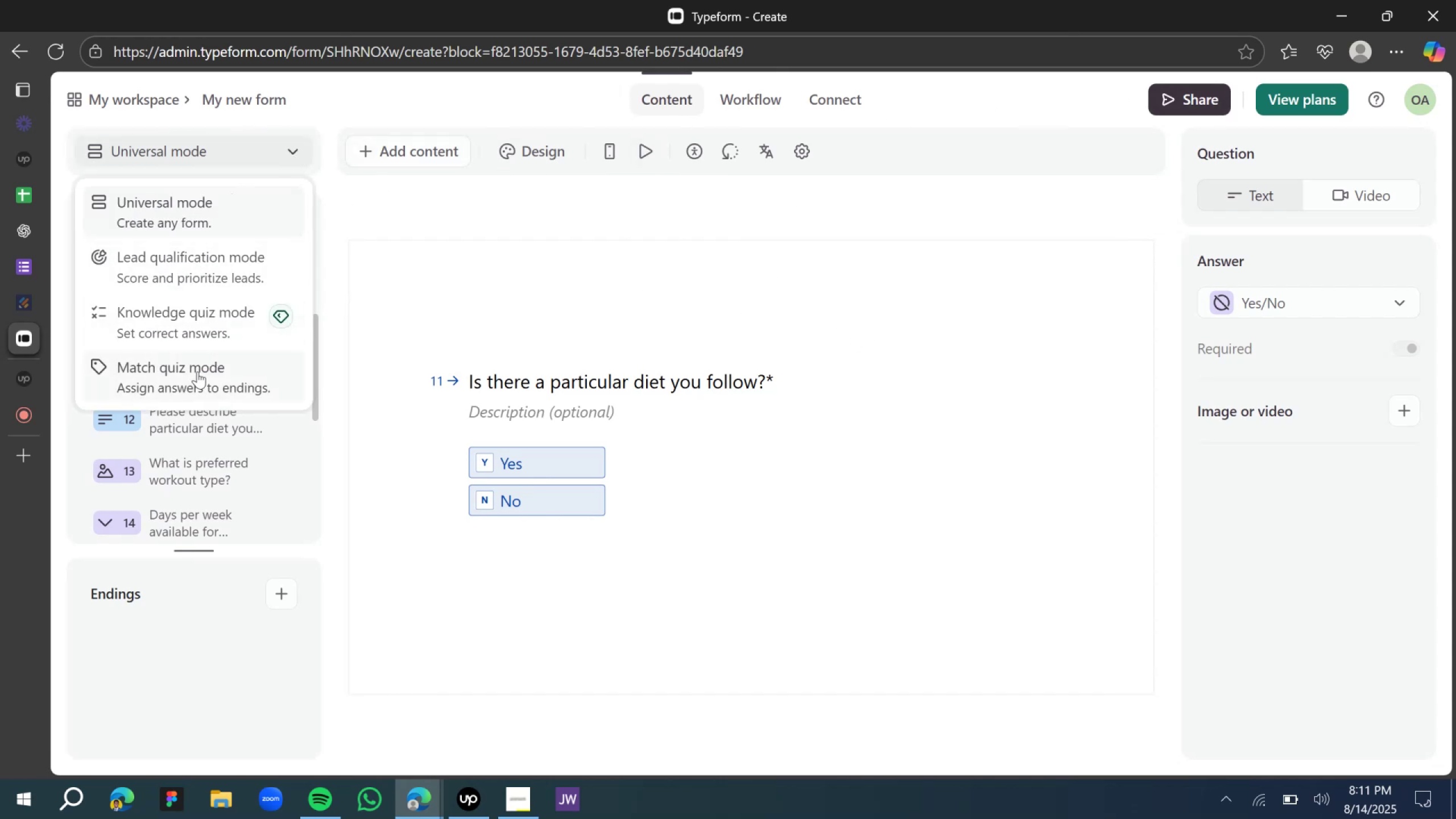 
left_click([458, 201])
 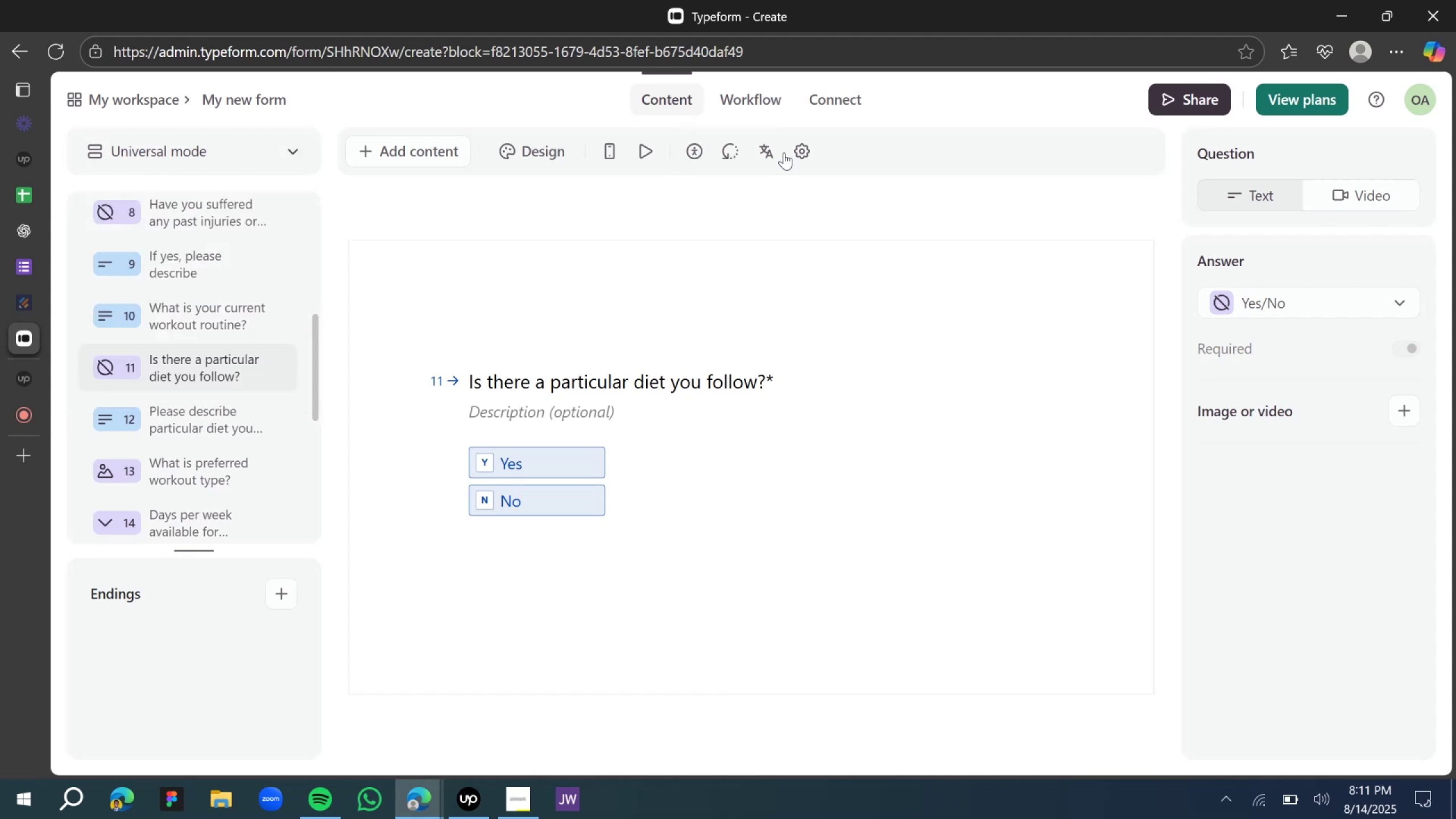 
left_click([798, 152])
 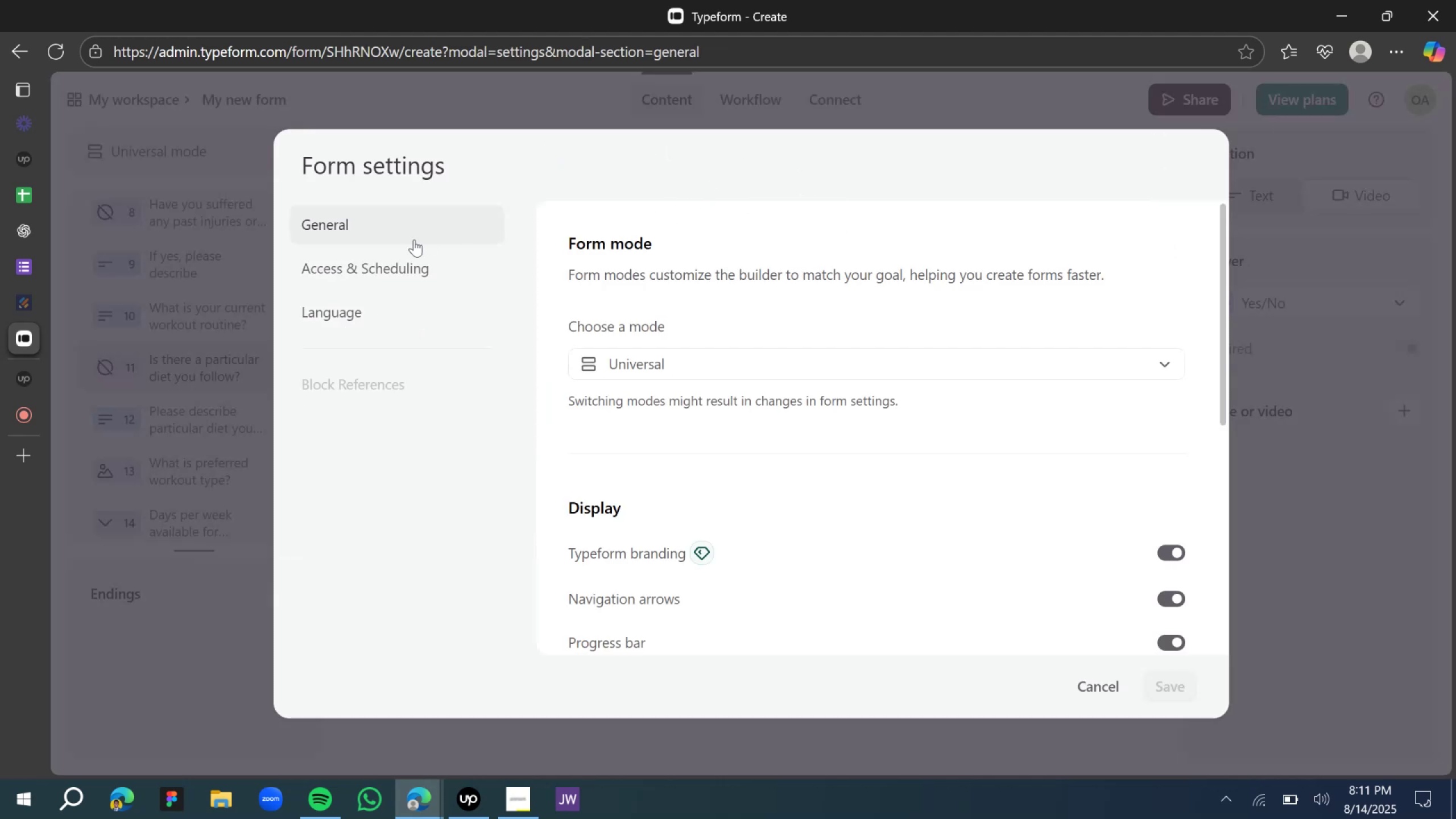 
scroll: coordinate [710, 391], scroll_direction: down, amount: 4.0
 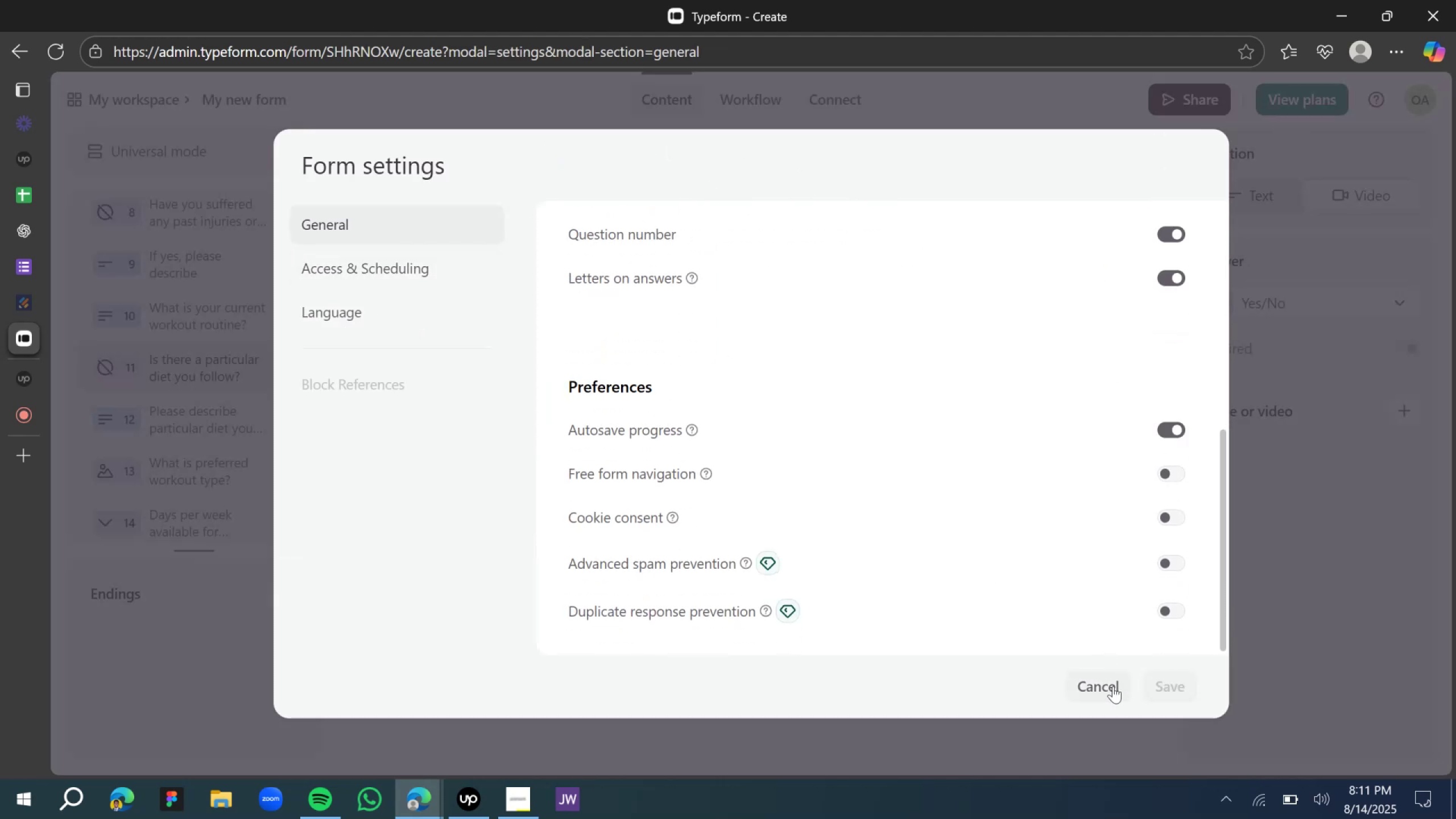 
left_click([1106, 691])
 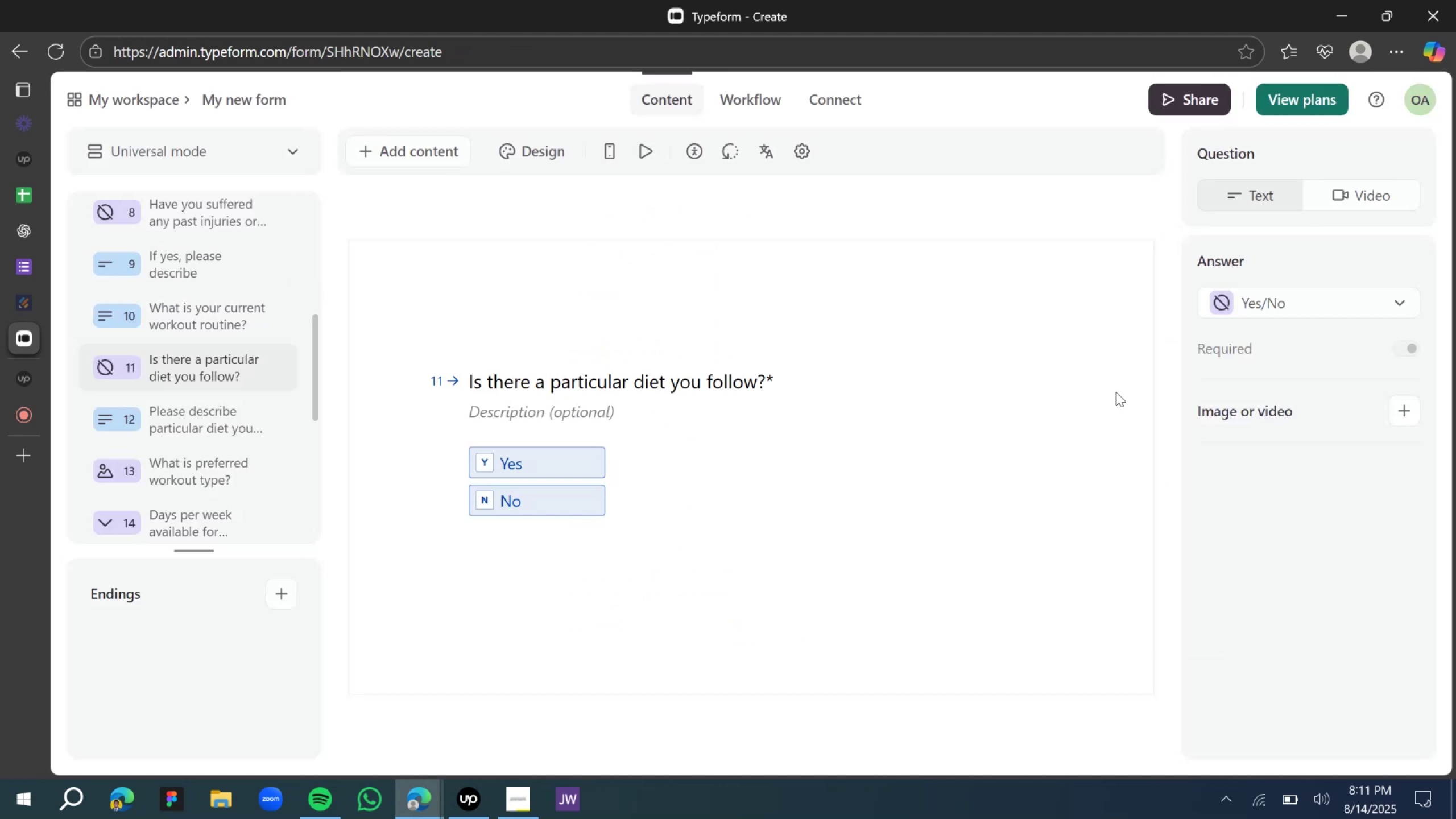 
scroll: coordinate [944, 386], scroll_direction: up, amount: 2.0
 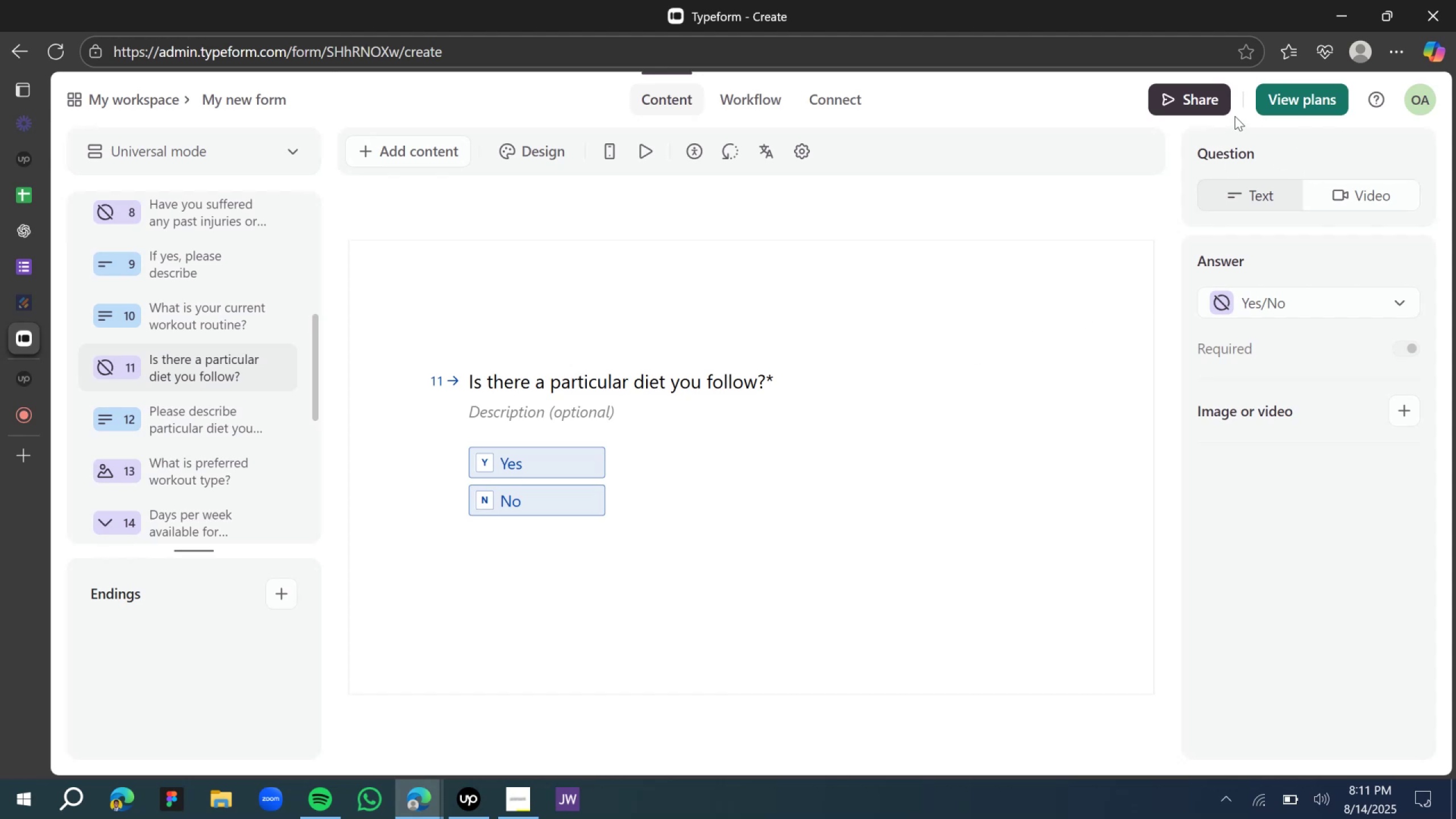 
left_click([1198, 102])
 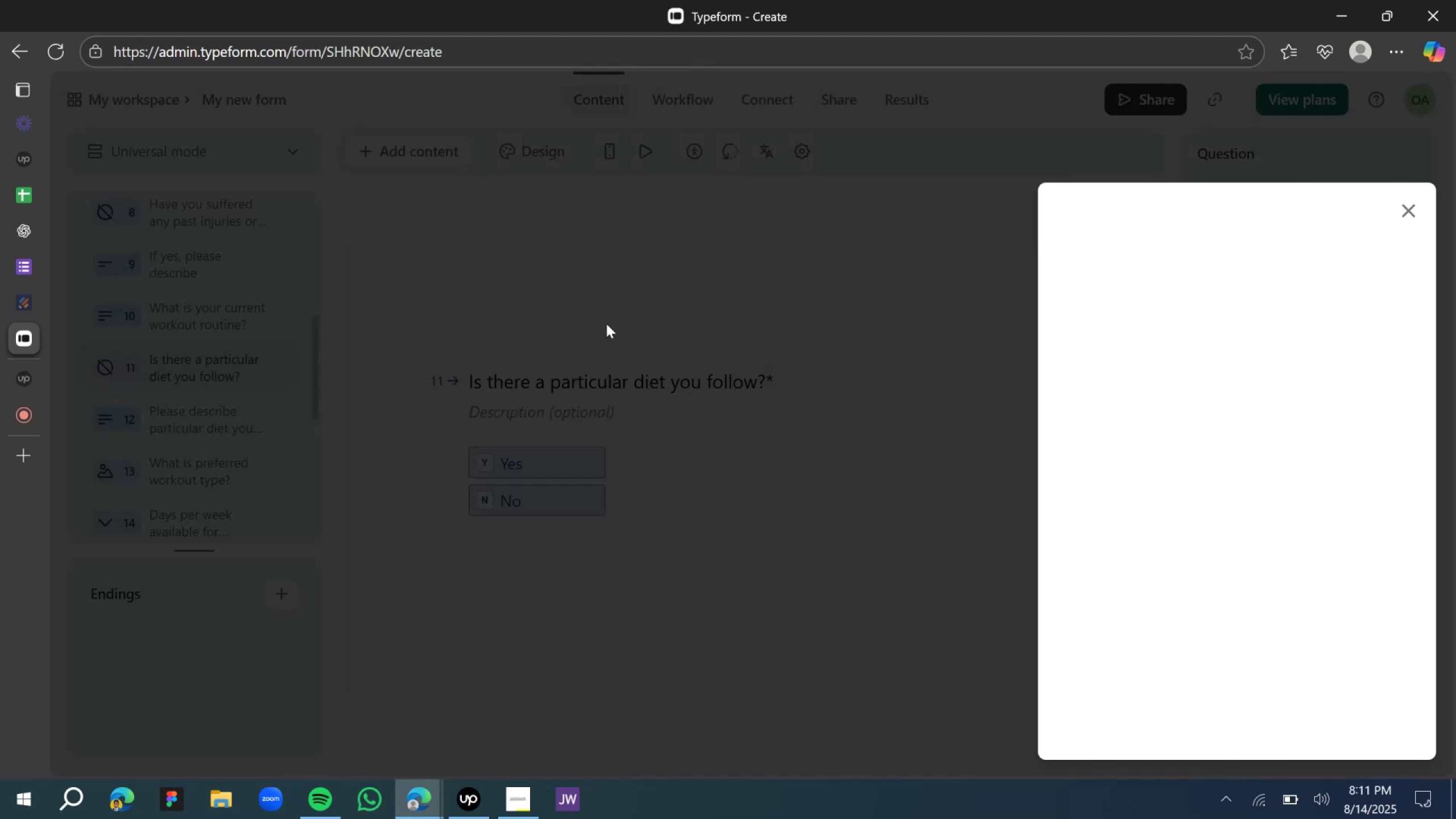 
wait(5.68)
 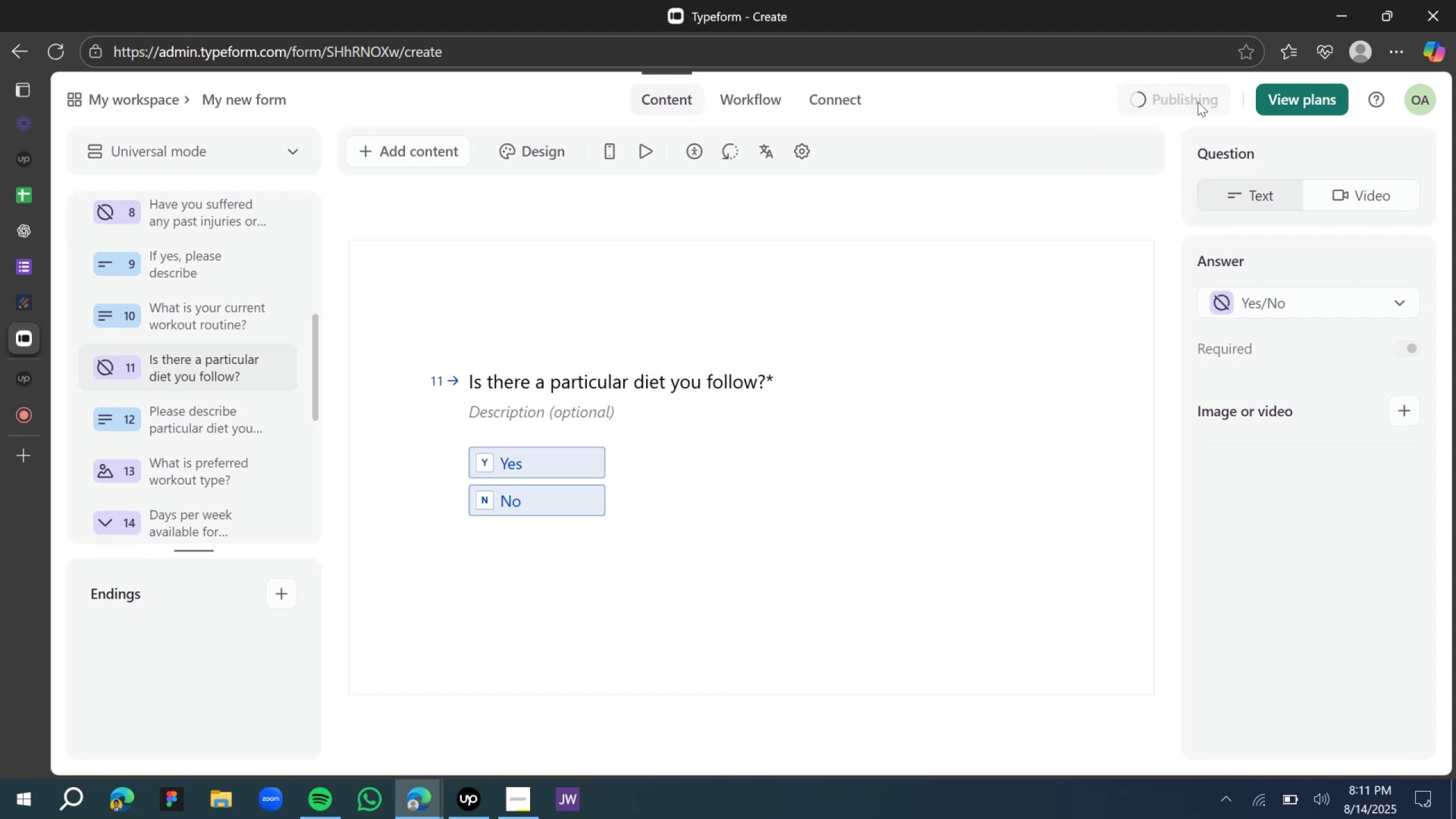 
left_click_drag(start_coordinate=[1228, 220], to_coordinate=[1113, 203])
 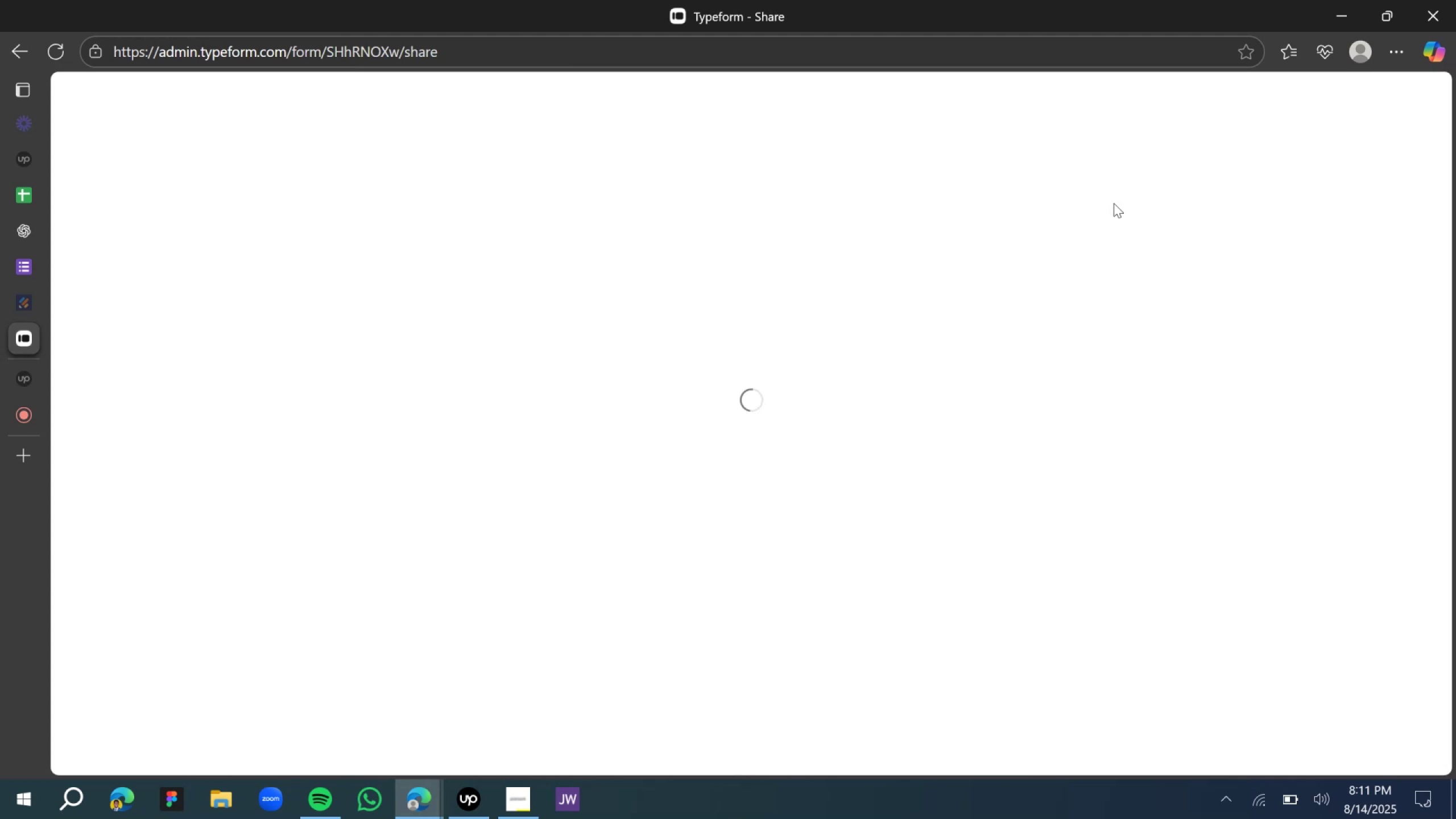 
mouse_move([2, 308])
 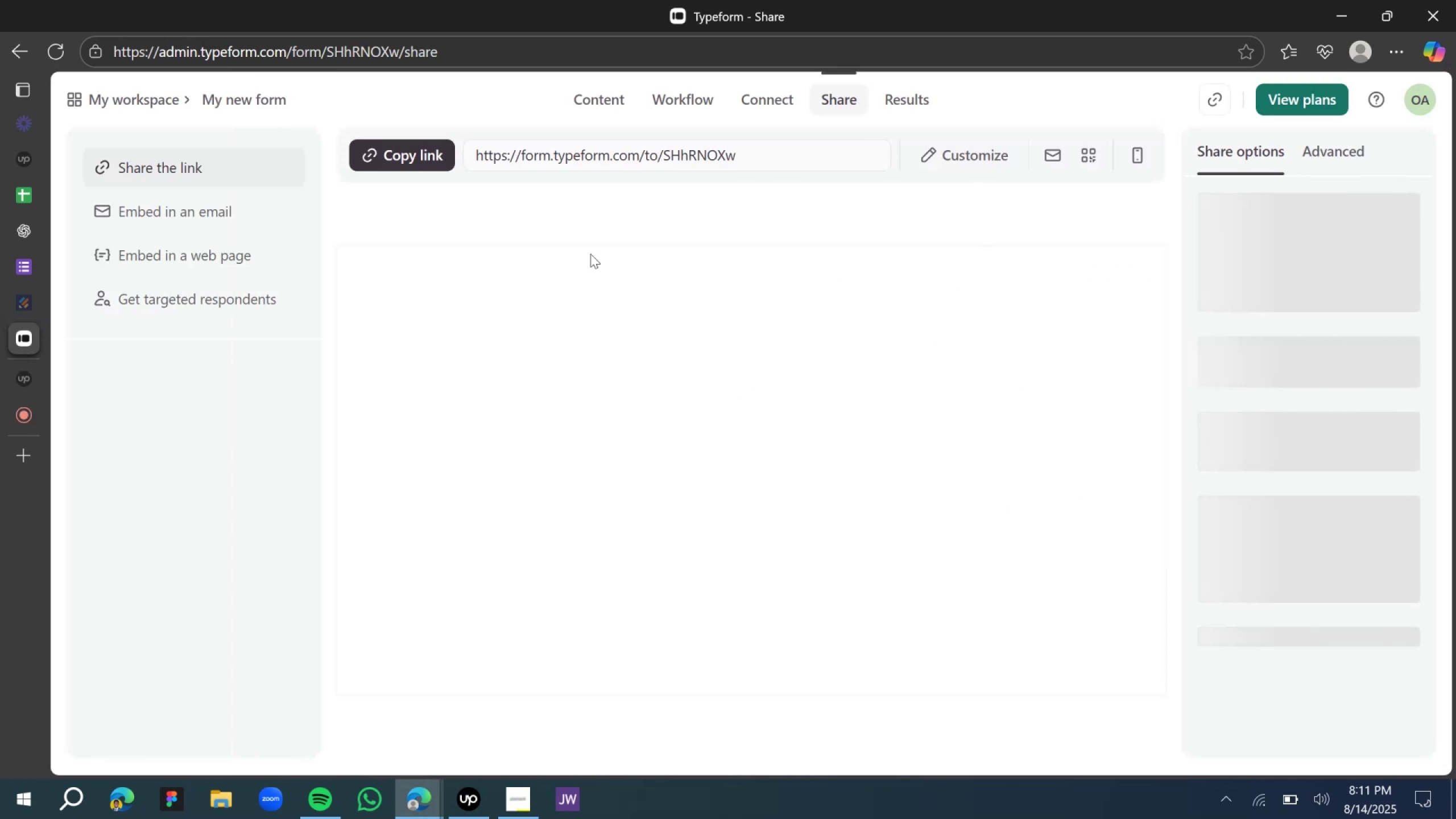 
left_click([420, 155])
 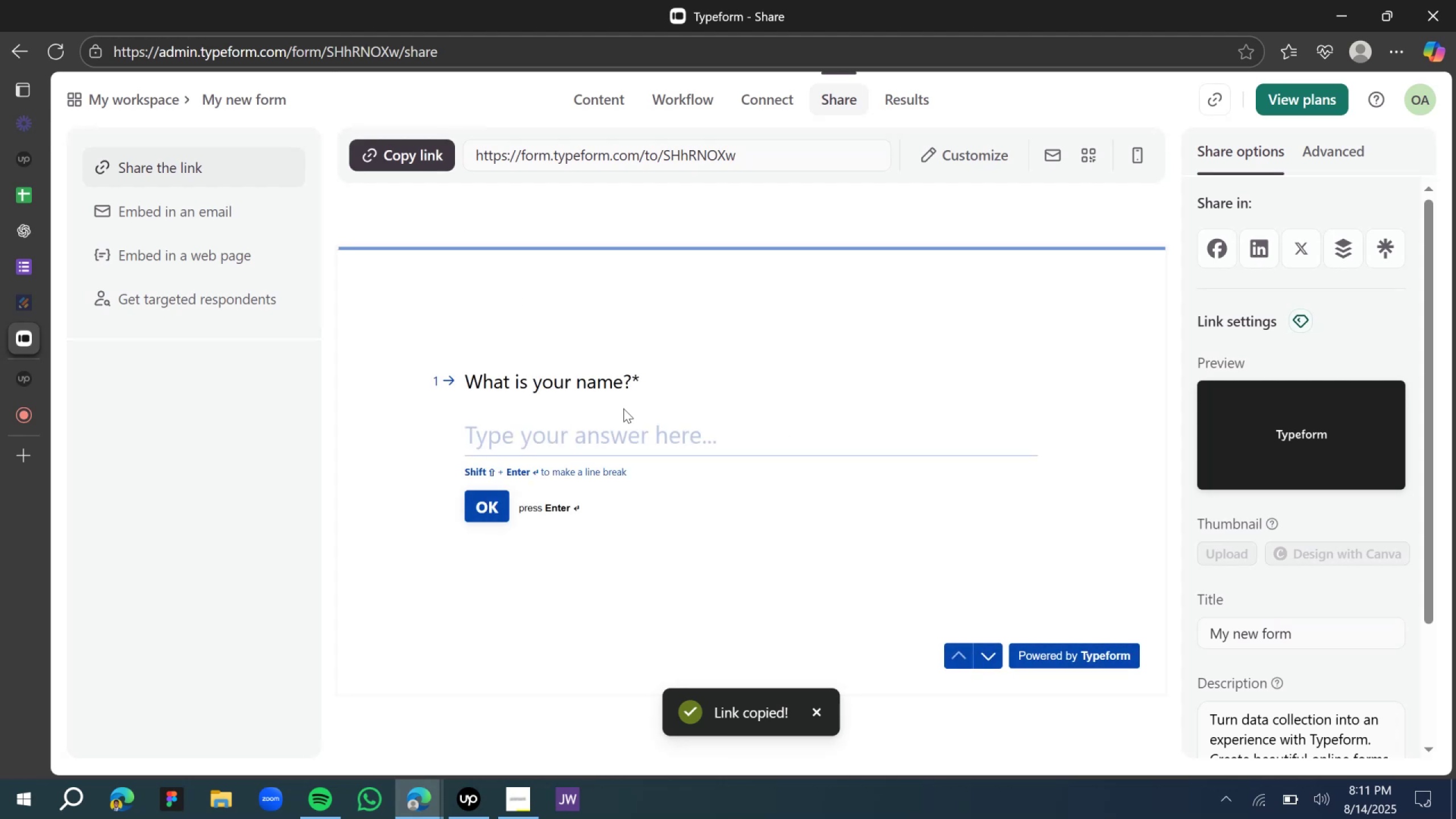 
left_click([817, 709])
 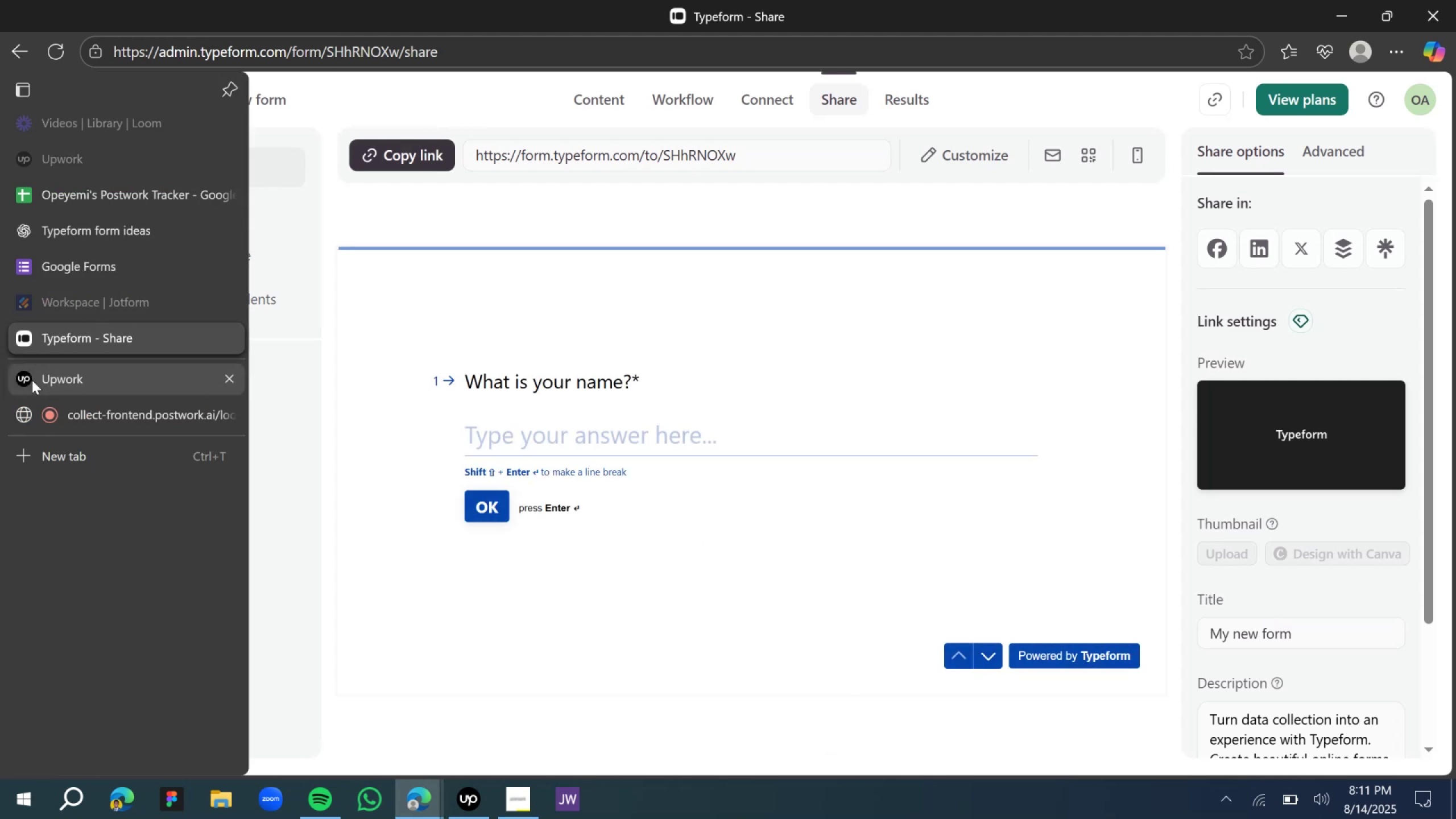 
left_click([83, 464])
 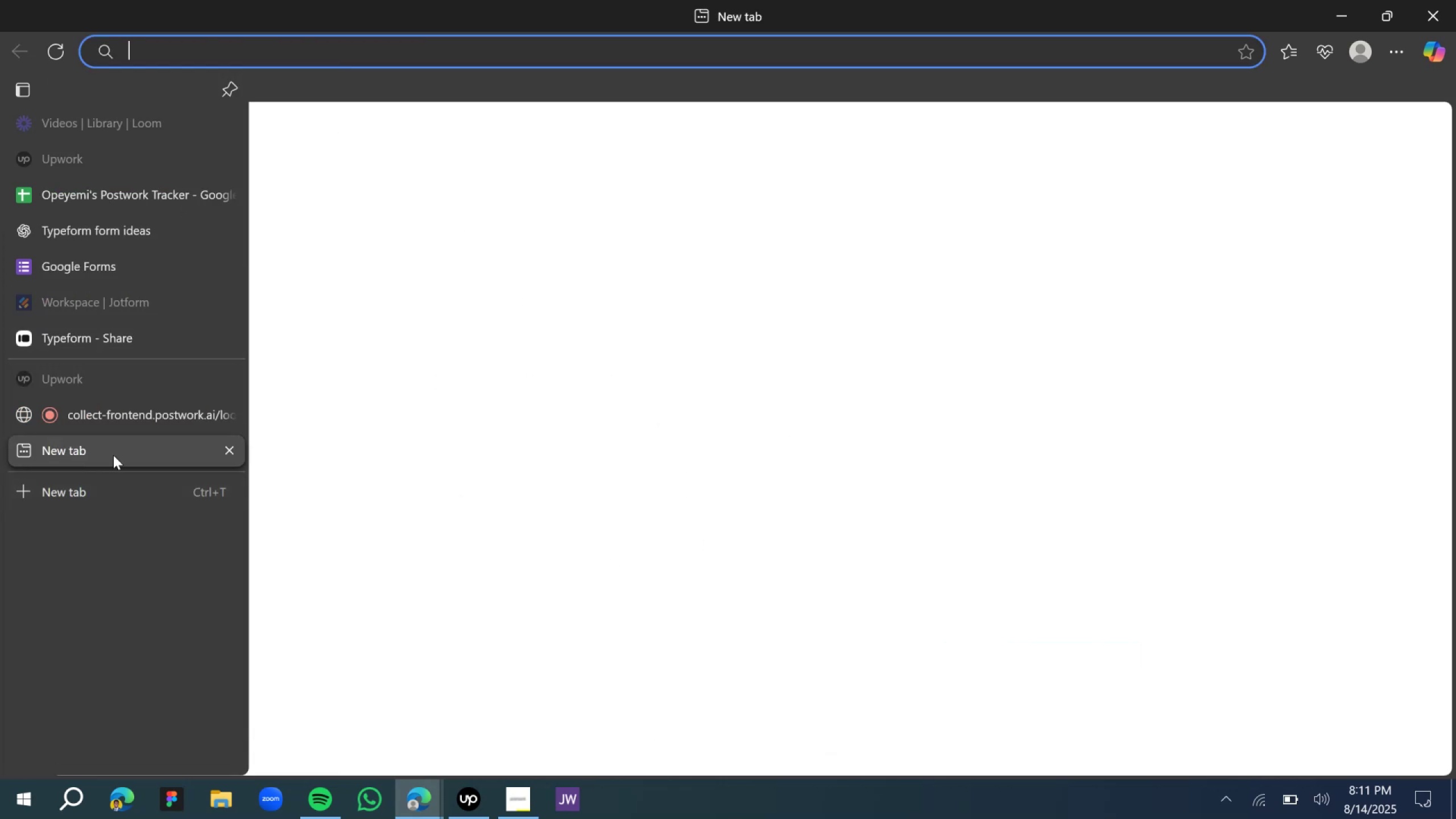 
key(Control+V)
 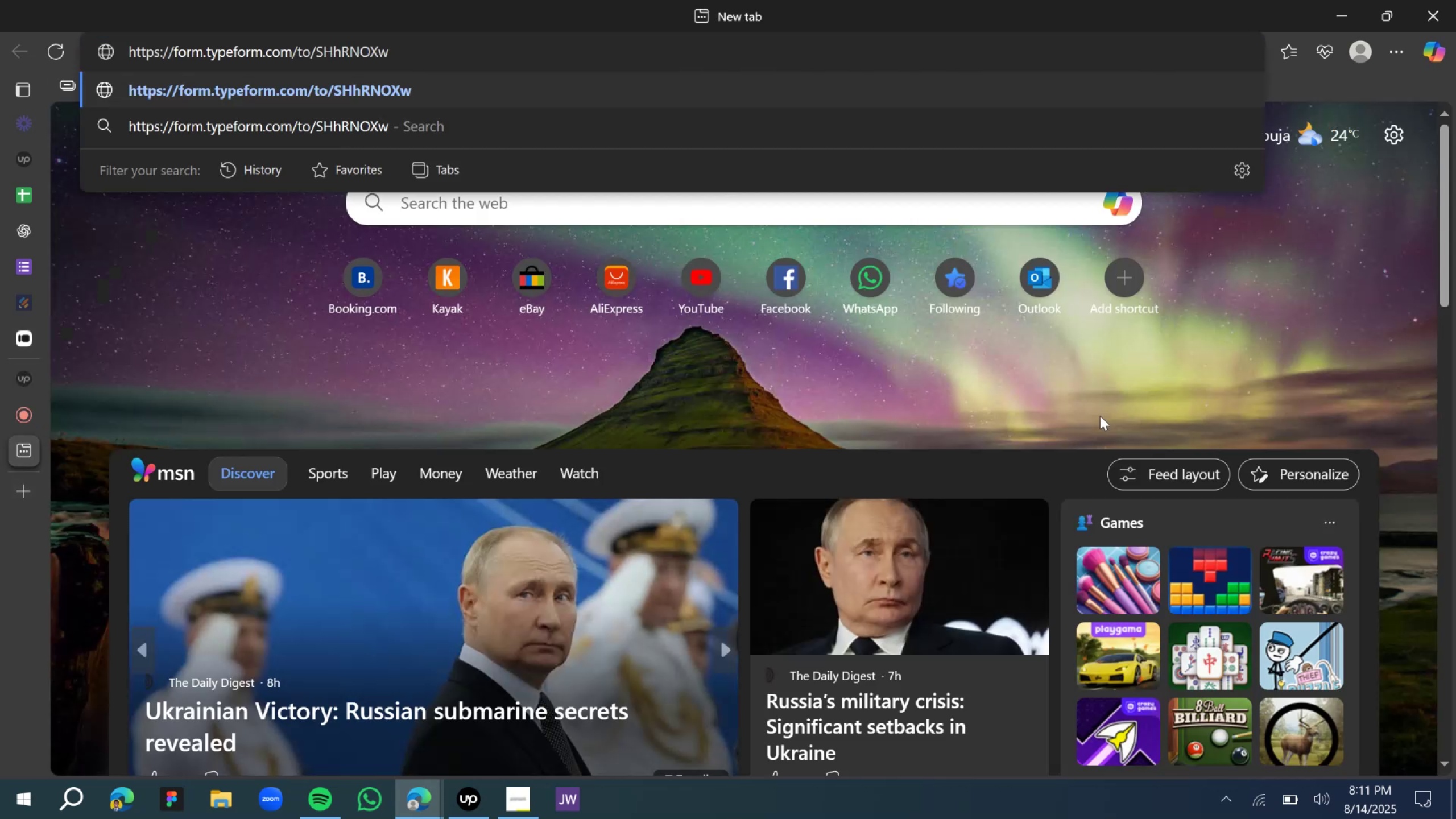 
key(Enter)
 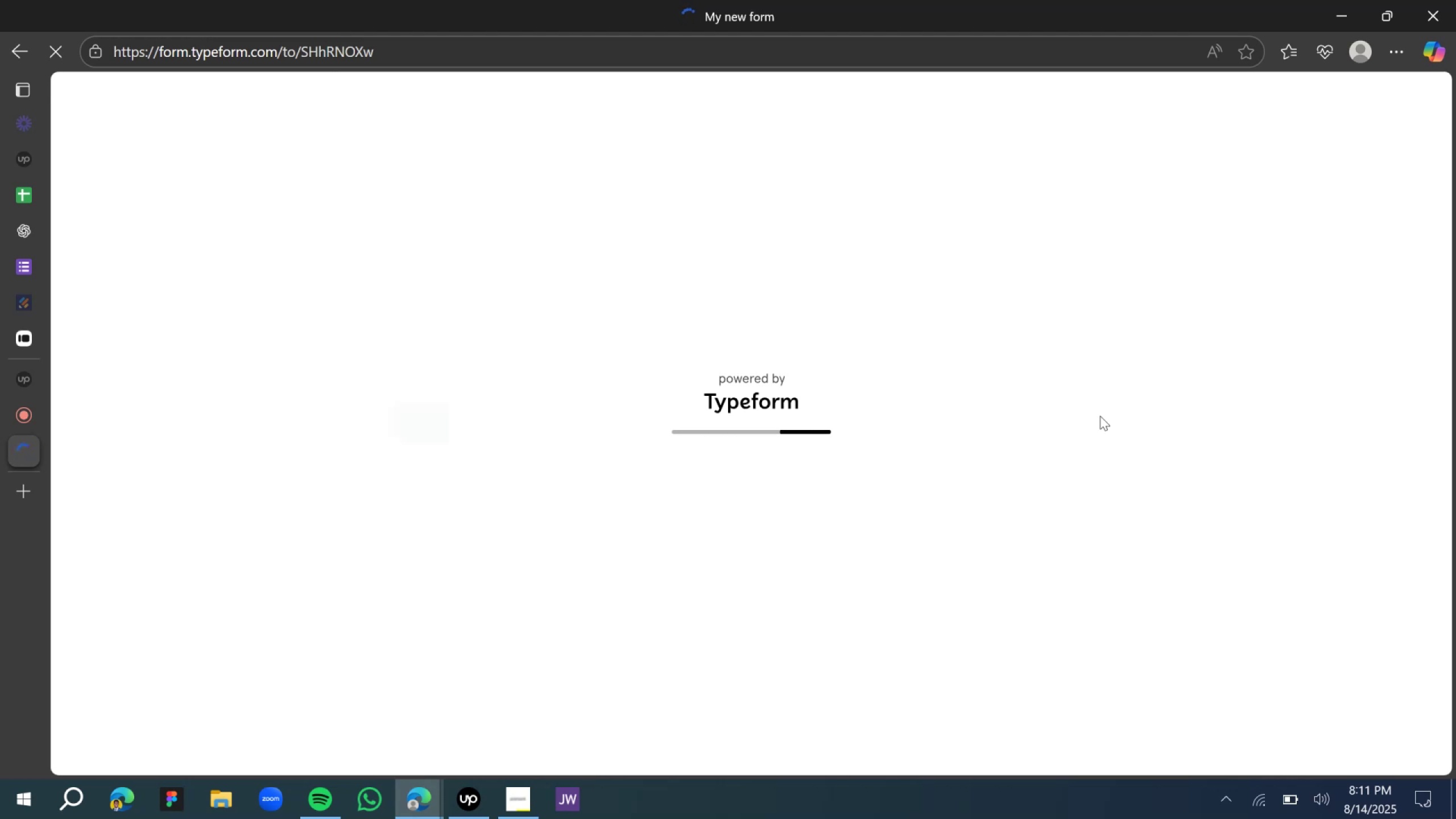 
wait(8.93)
 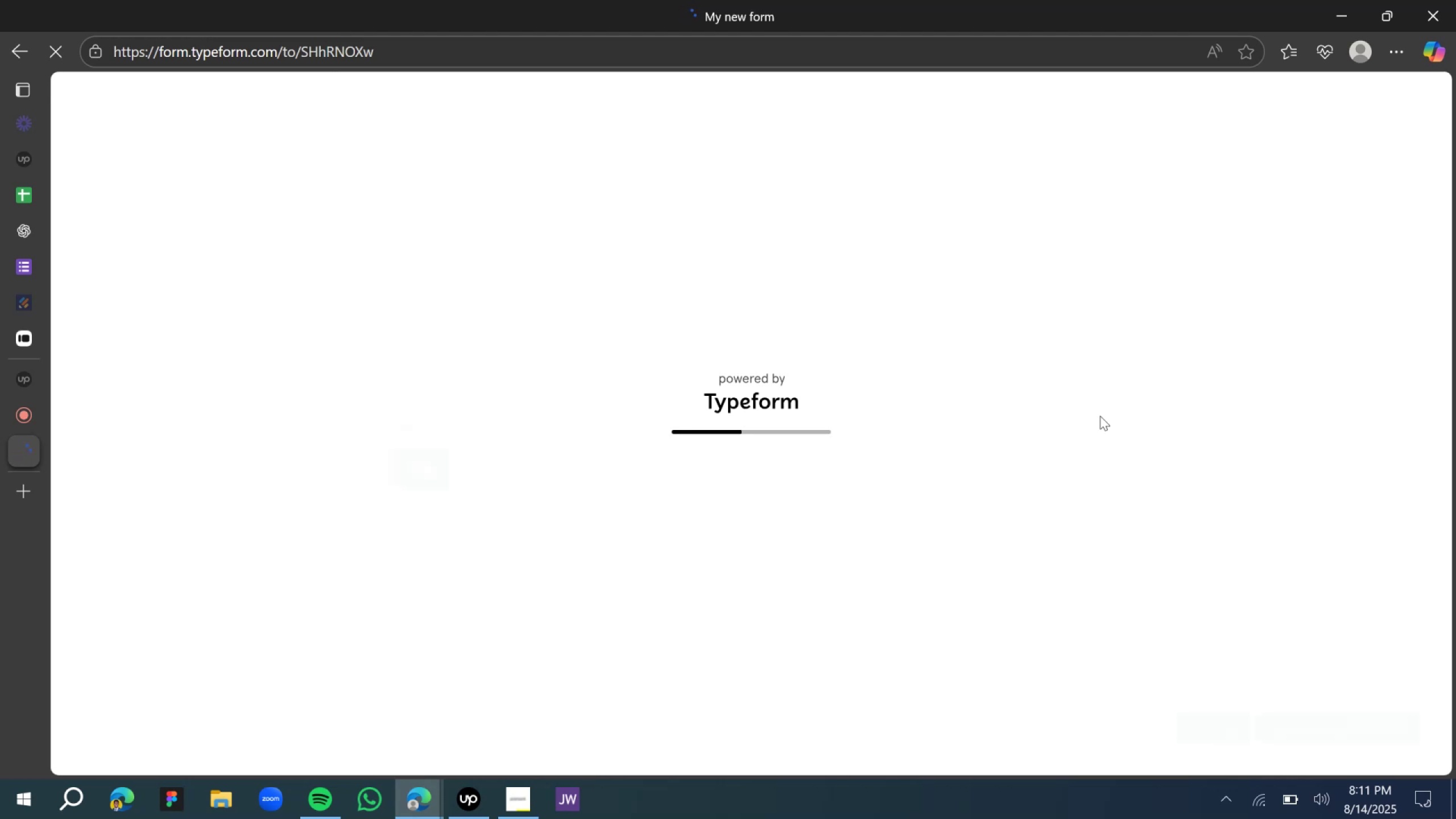 
type(Patrick)
 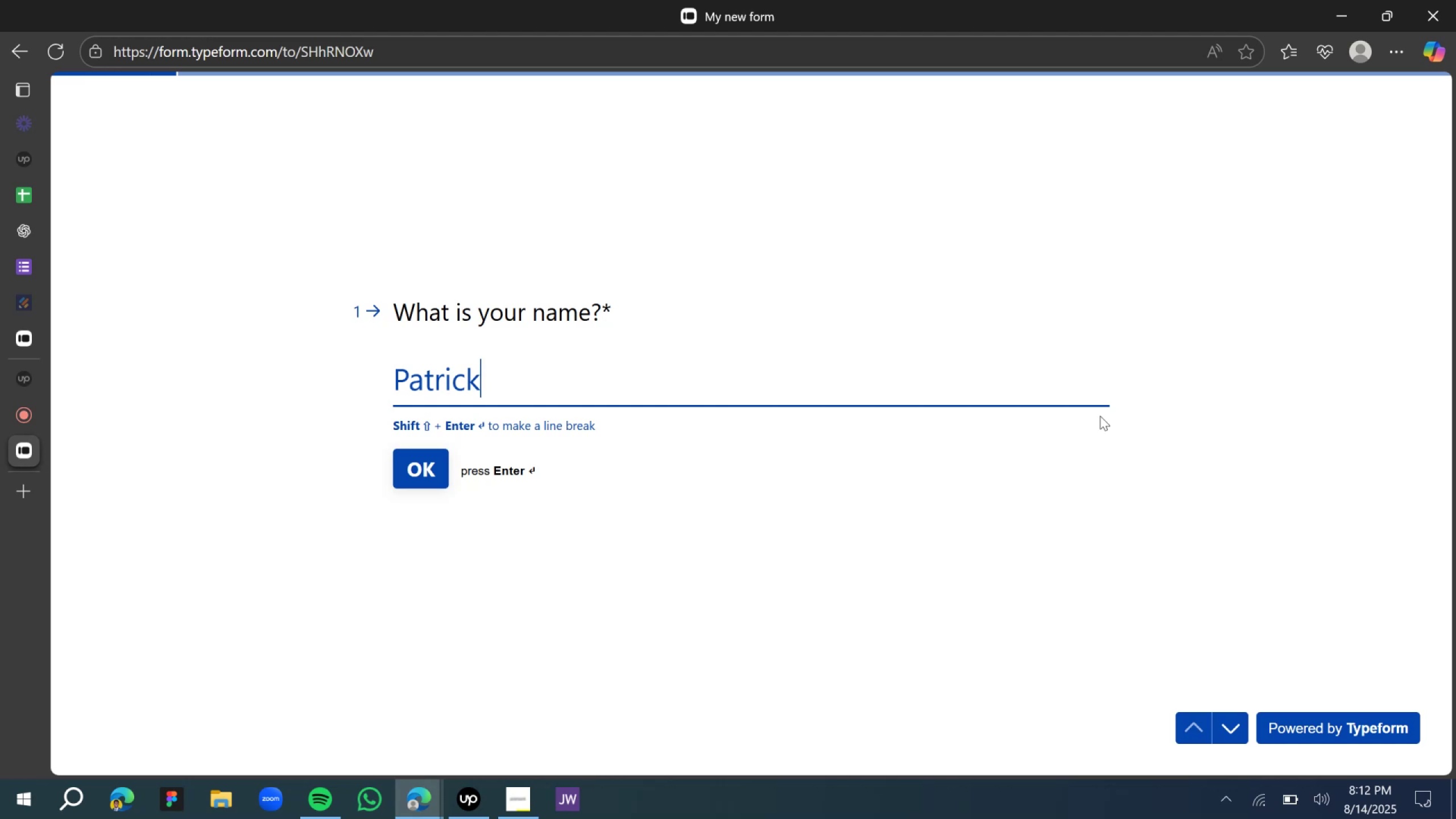 
key(Enter)
 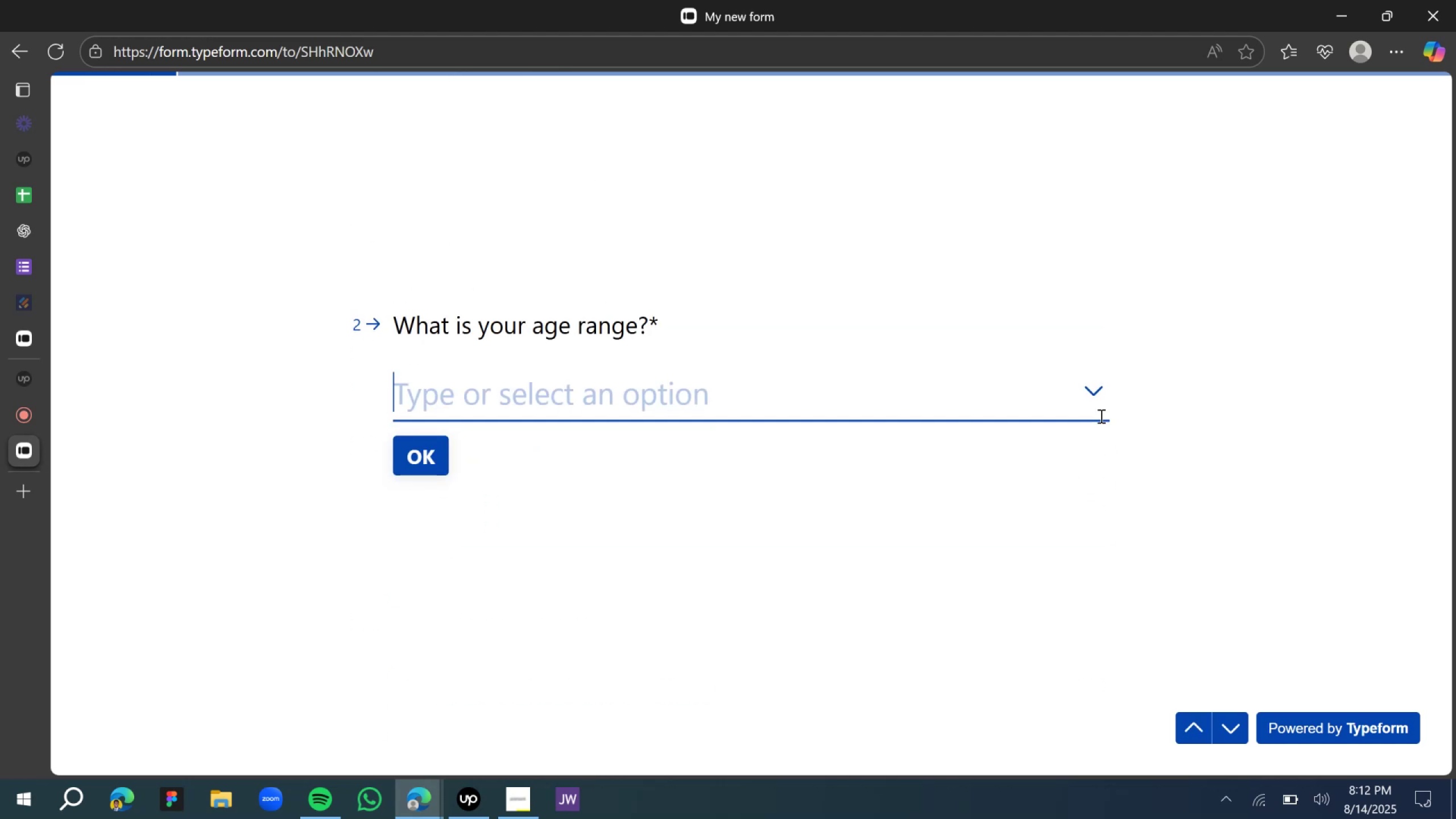 
wait(5.04)
 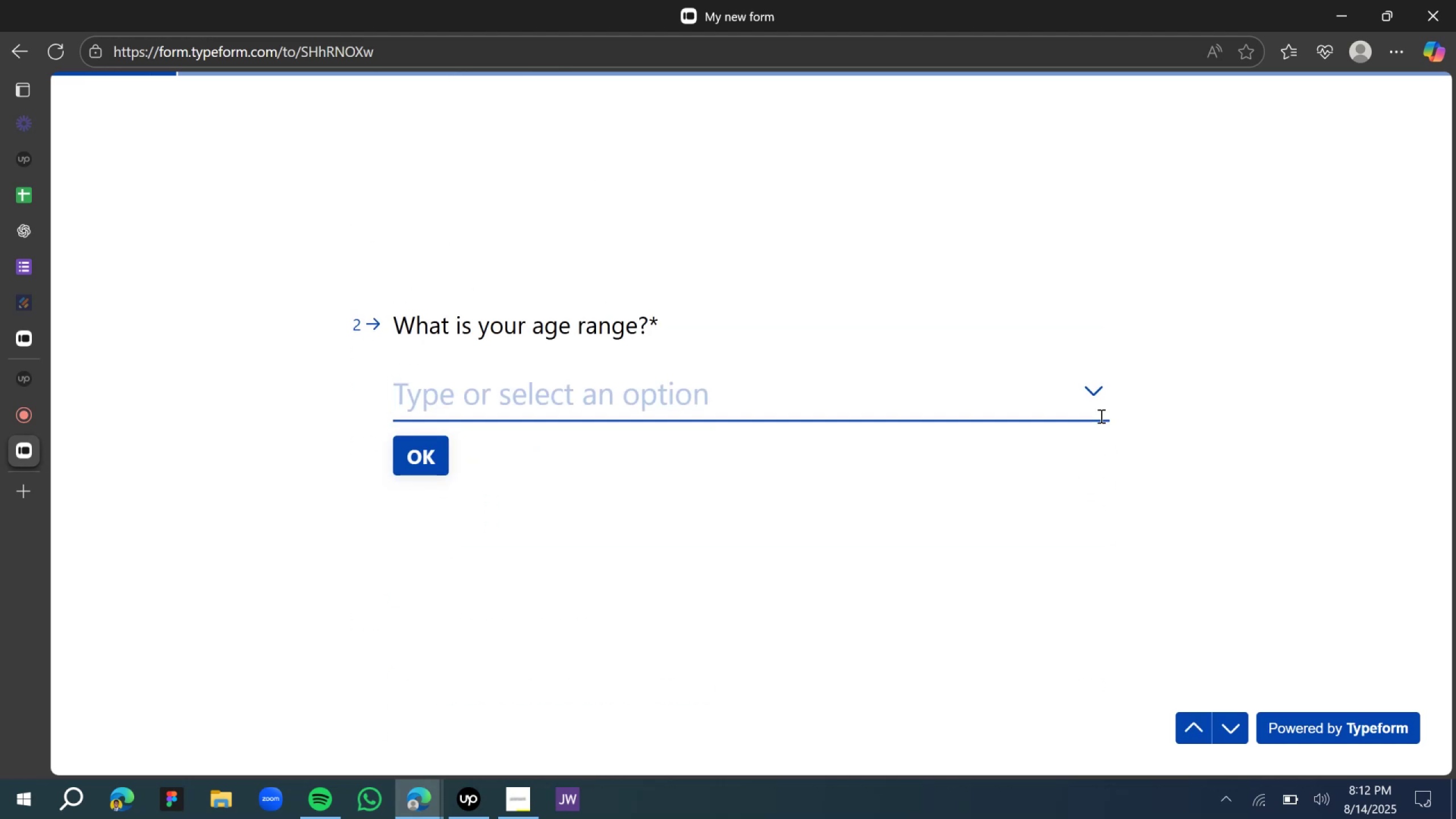 
left_click([542, 406])
 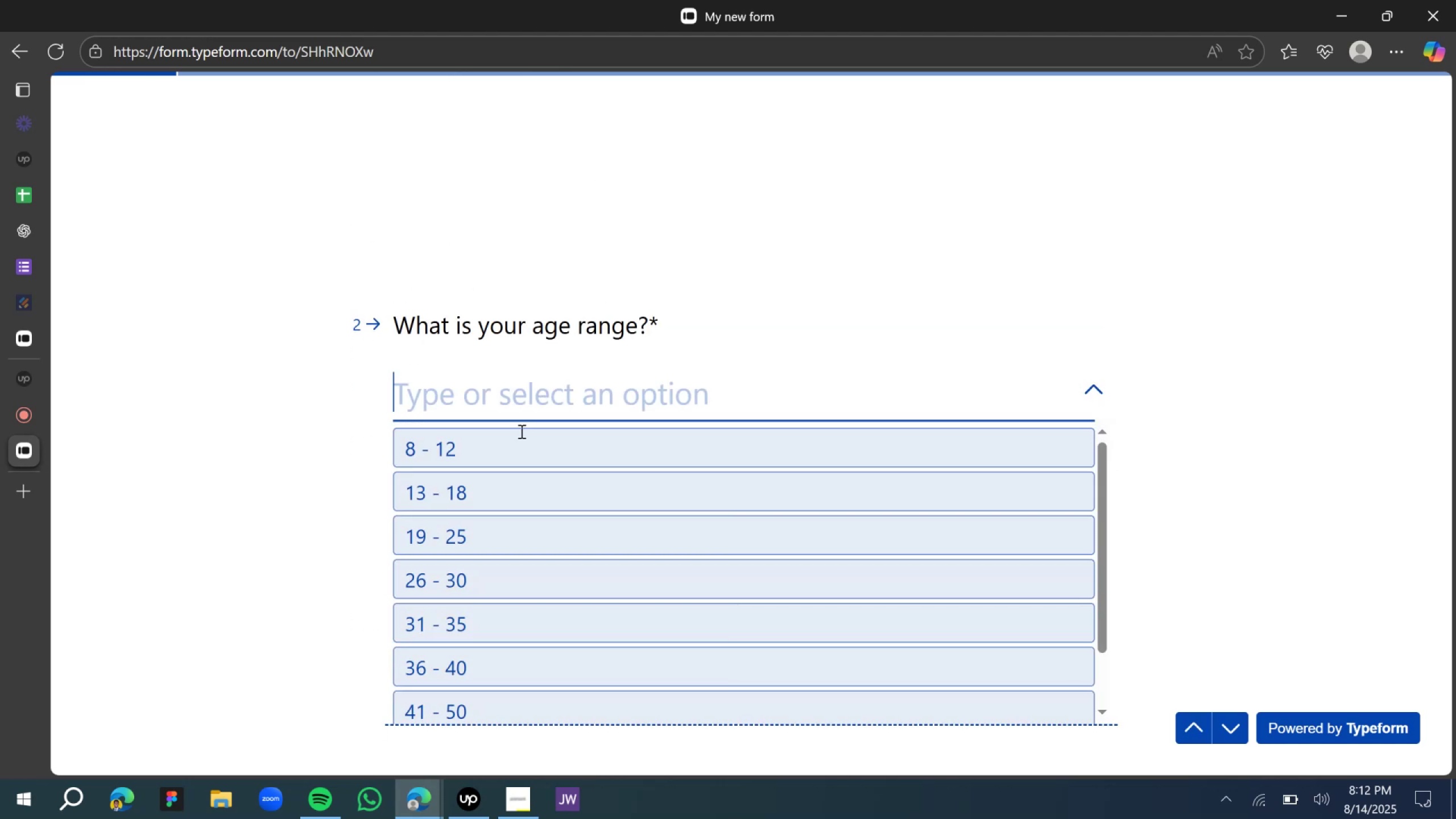 
scroll: coordinate [442, 524], scroll_direction: down, amount: 7.0
 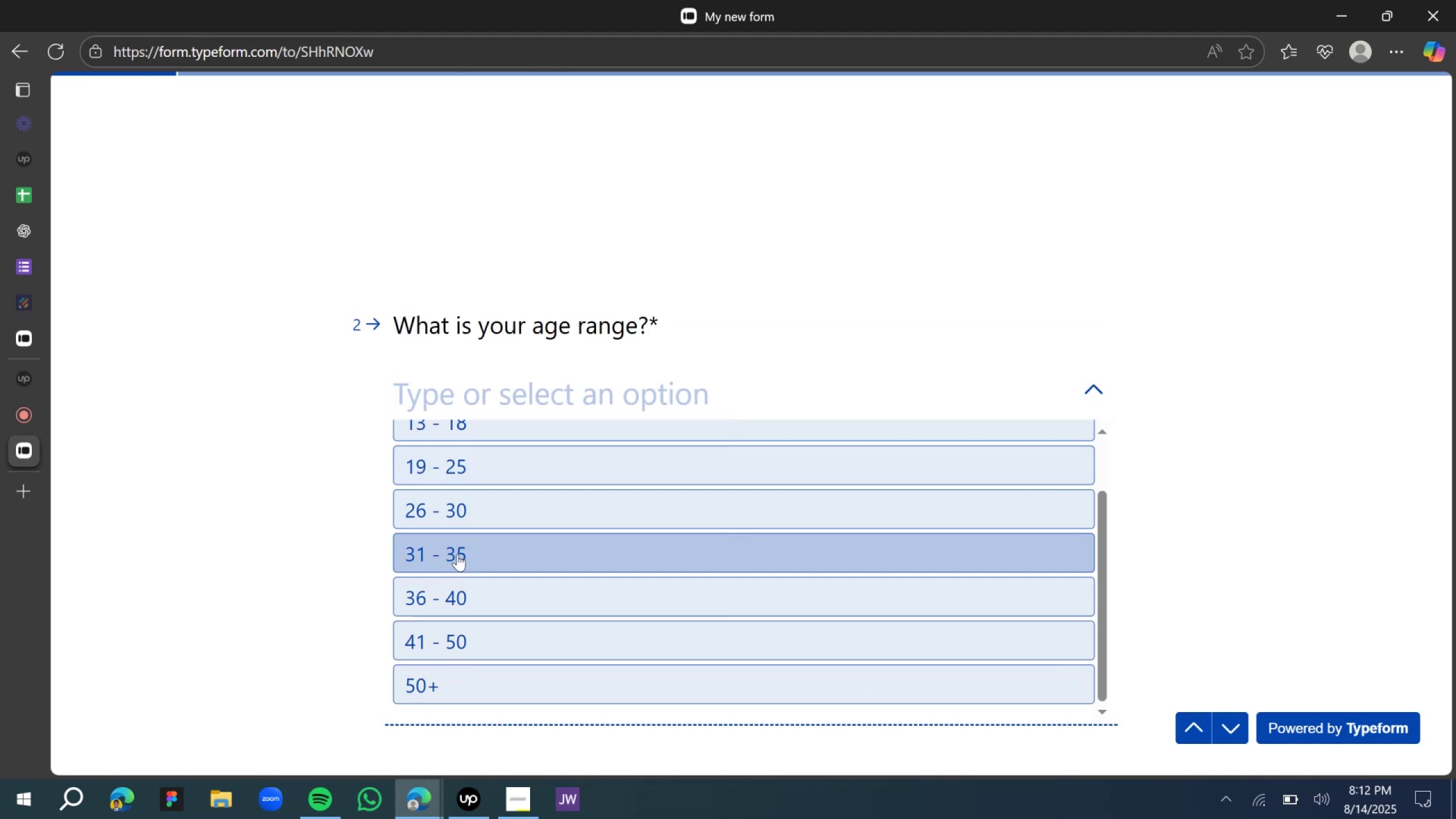 
scroll: coordinate [466, 483], scroll_direction: up, amount: 5.0
 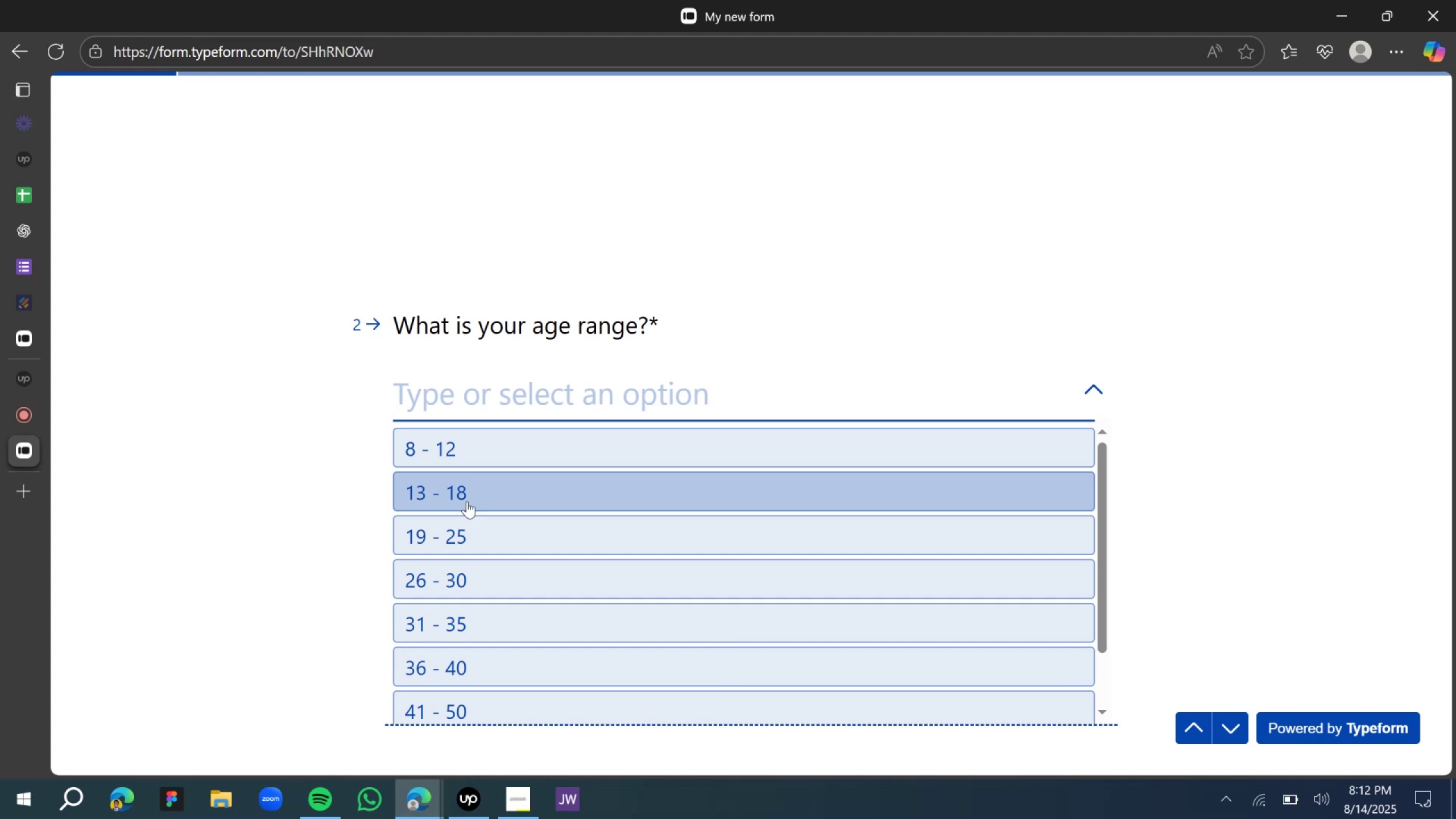 
scroll: coordinate [470, 542], scroll_direction: down, amount: 3.0
 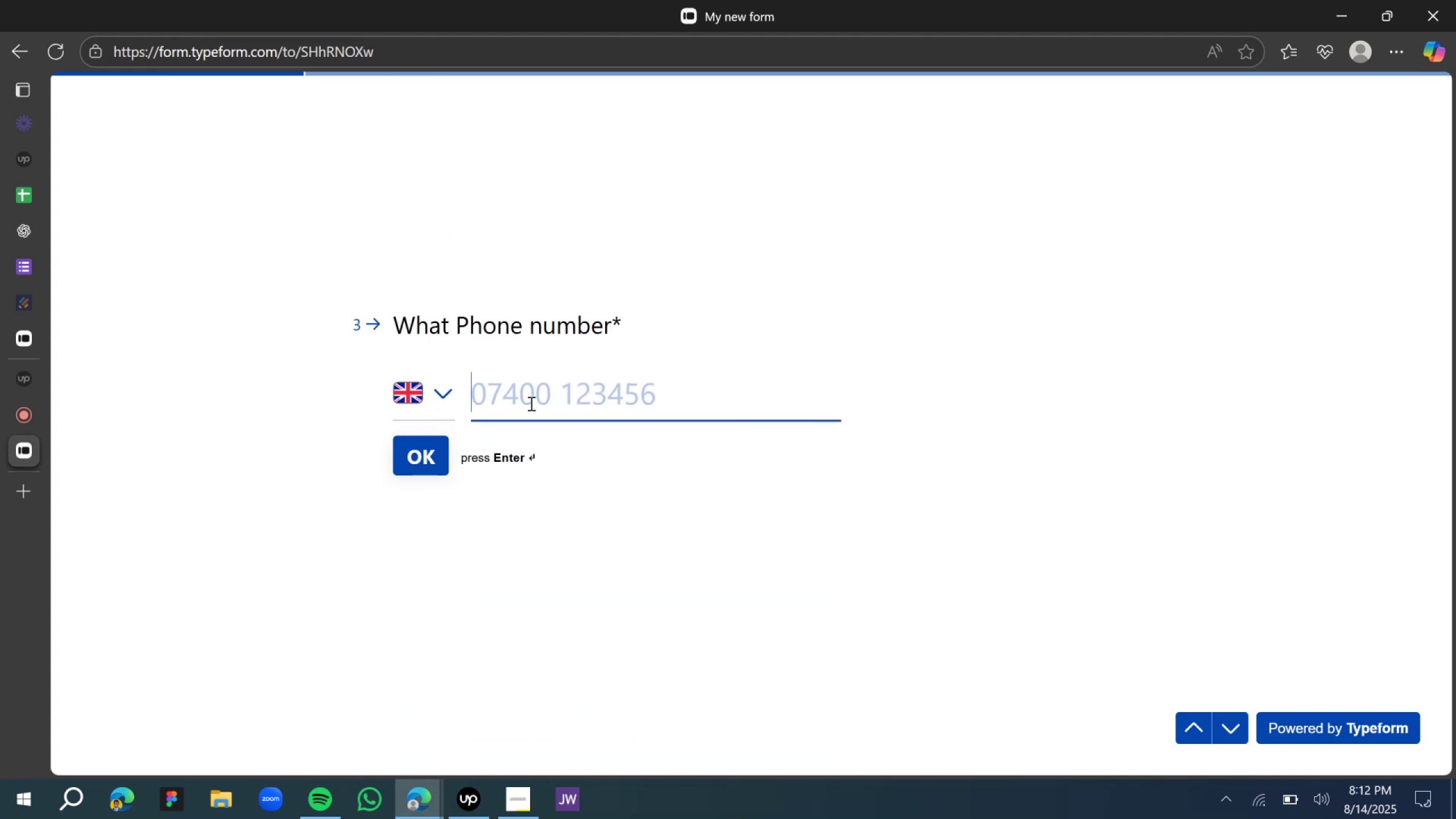 
wait(10.33)
 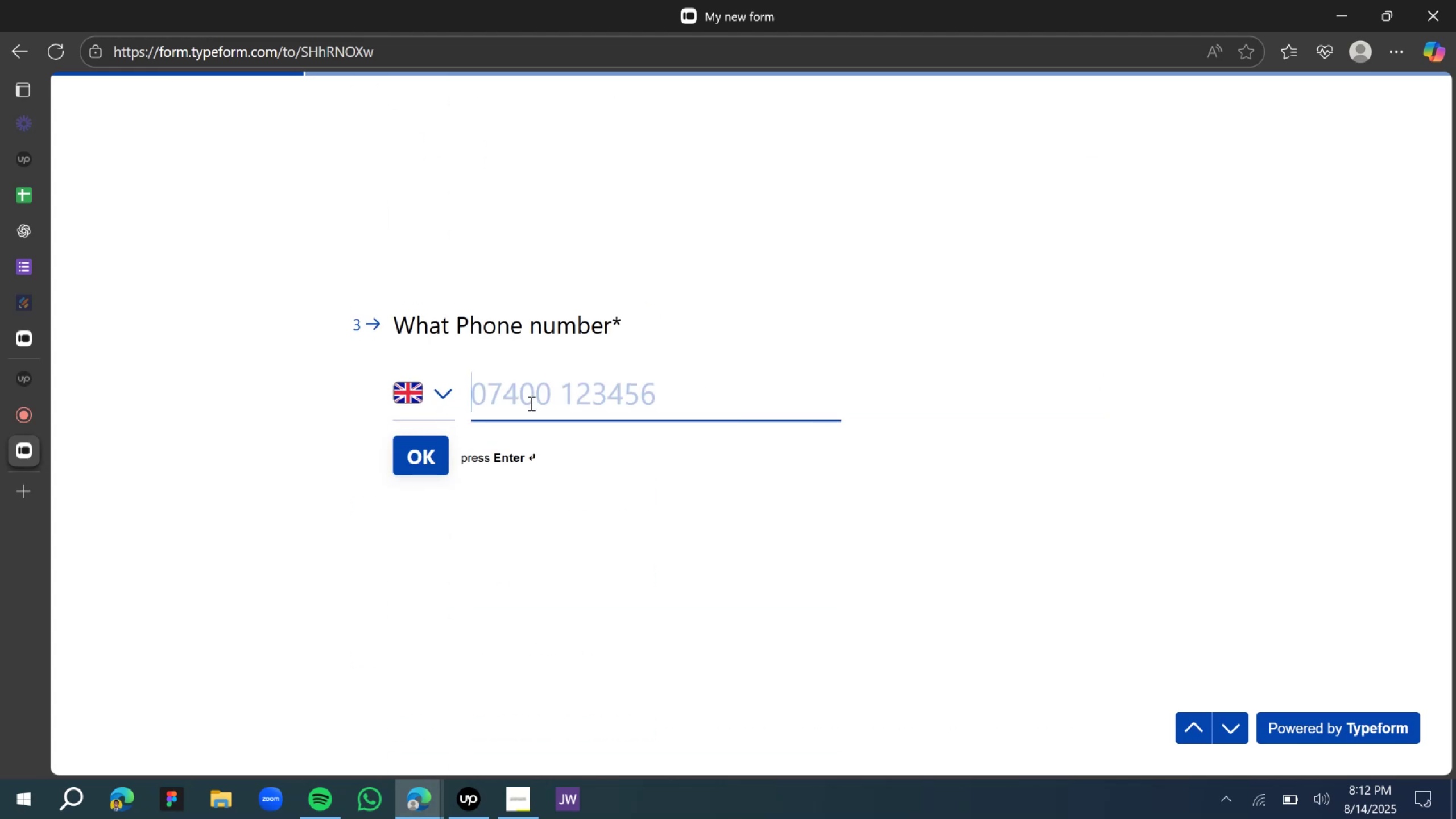 
key(0)
 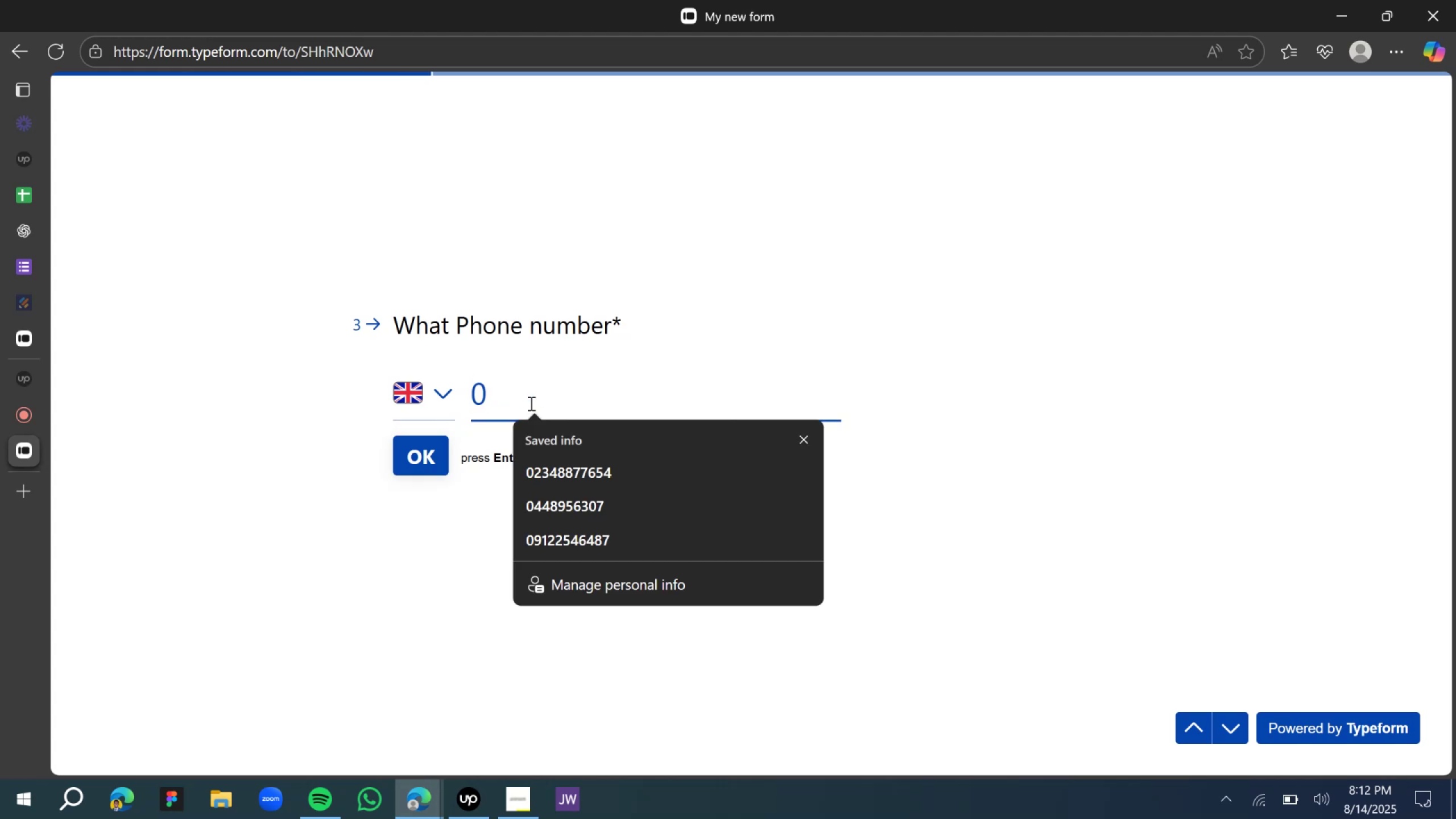 
key(7)
 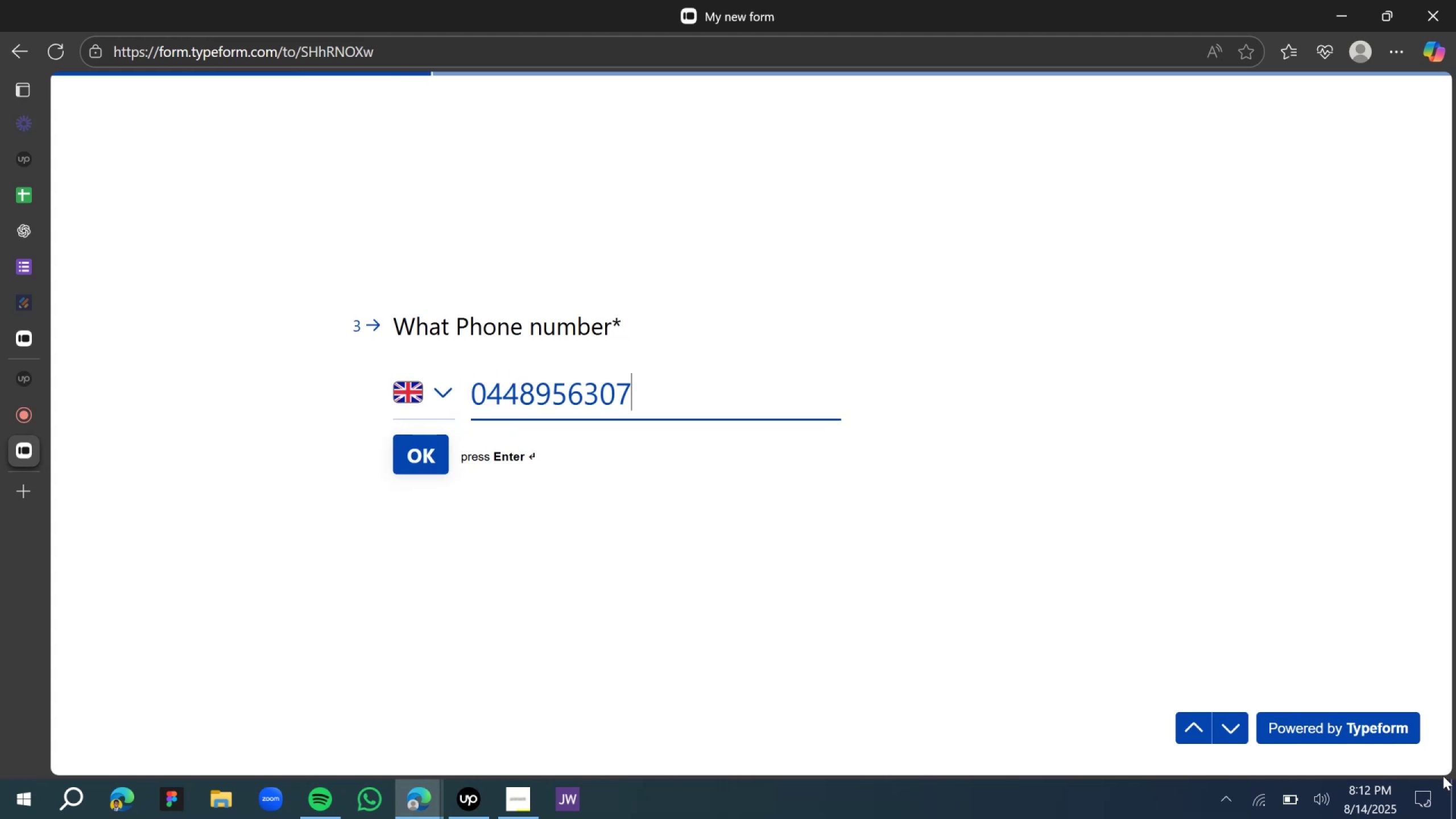 
left_click([421, 464])
 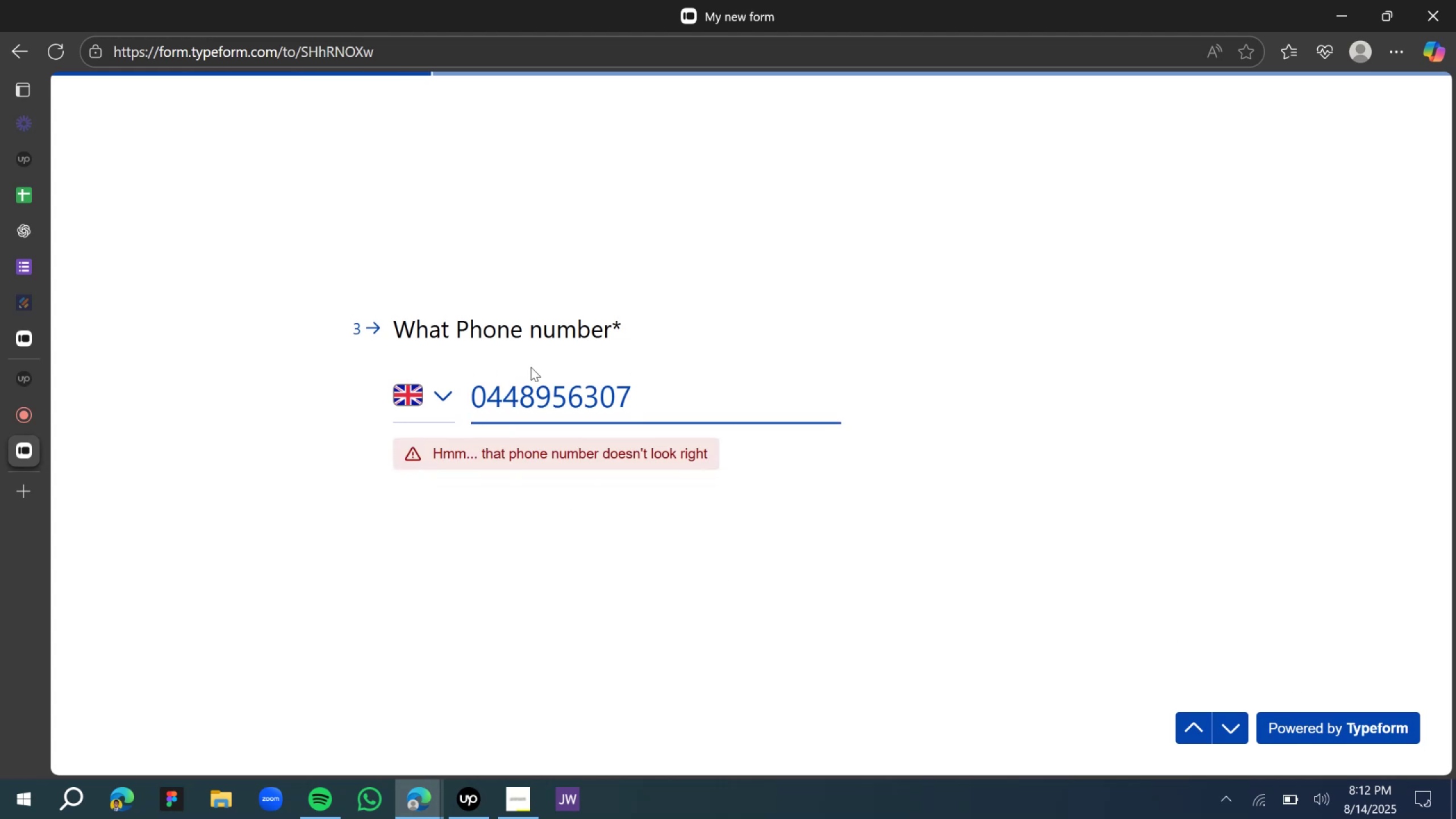 
mouse_move([450, 420])
 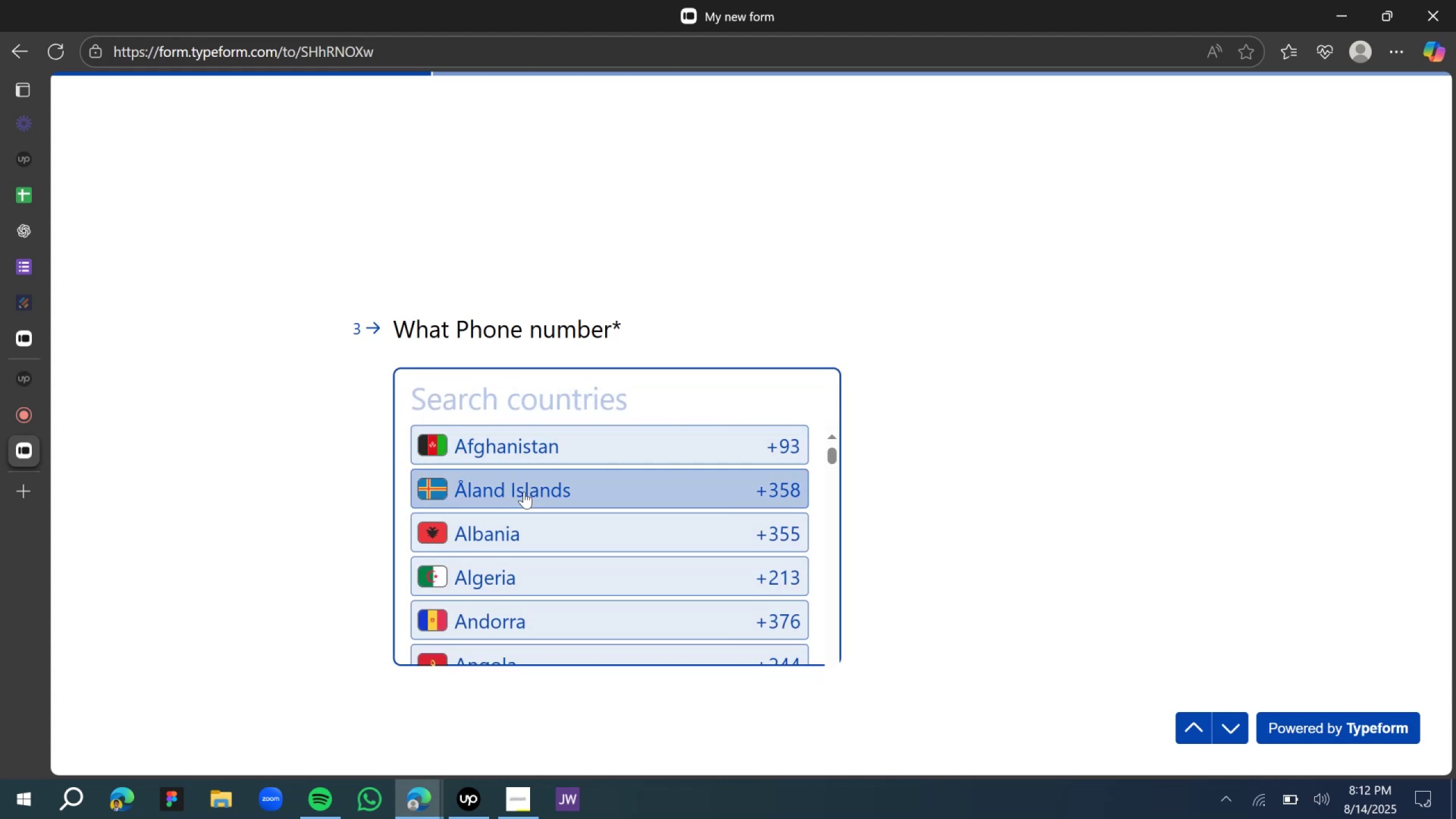 
type(niger)
 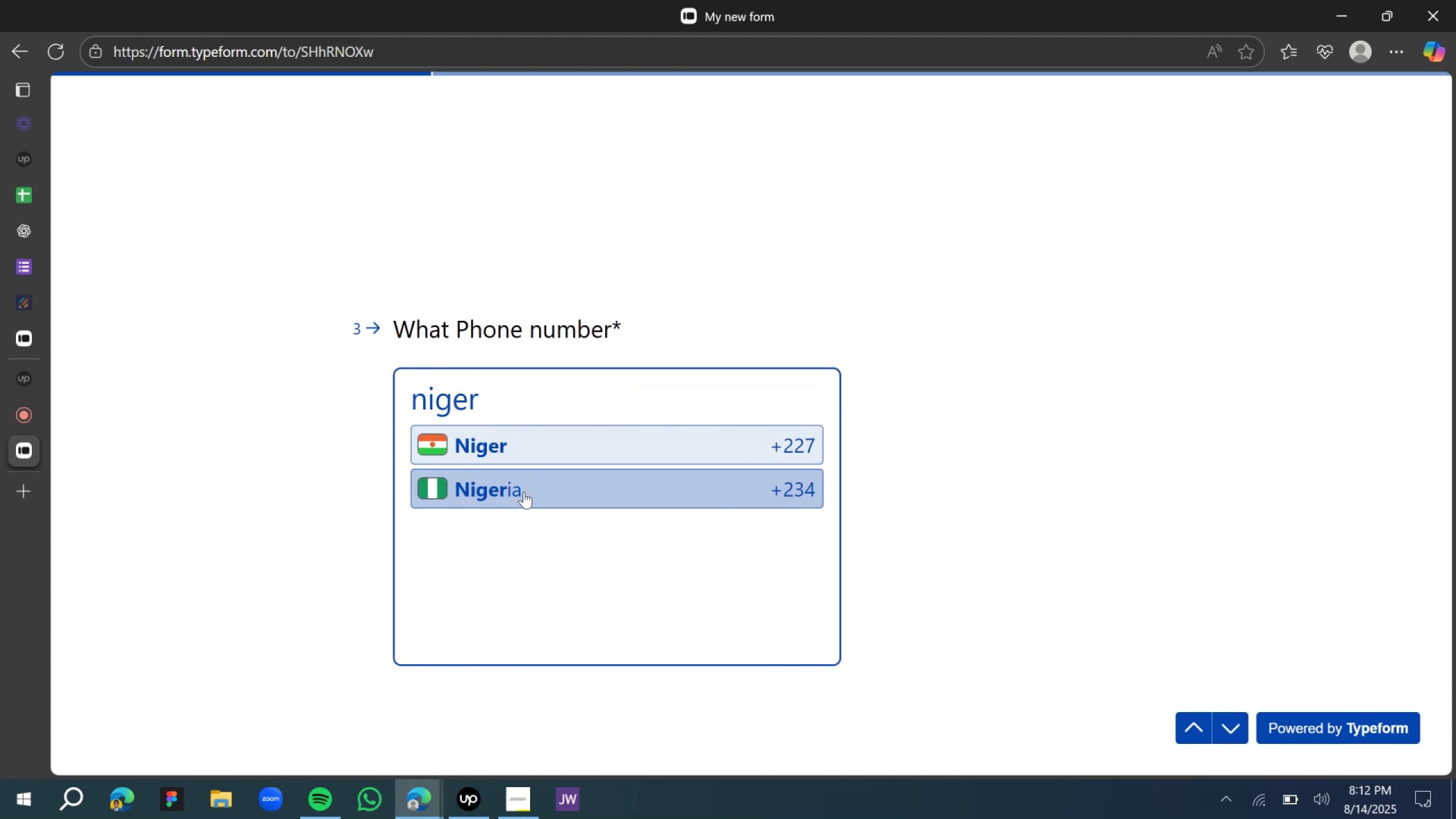 
left_click([524, 491])
 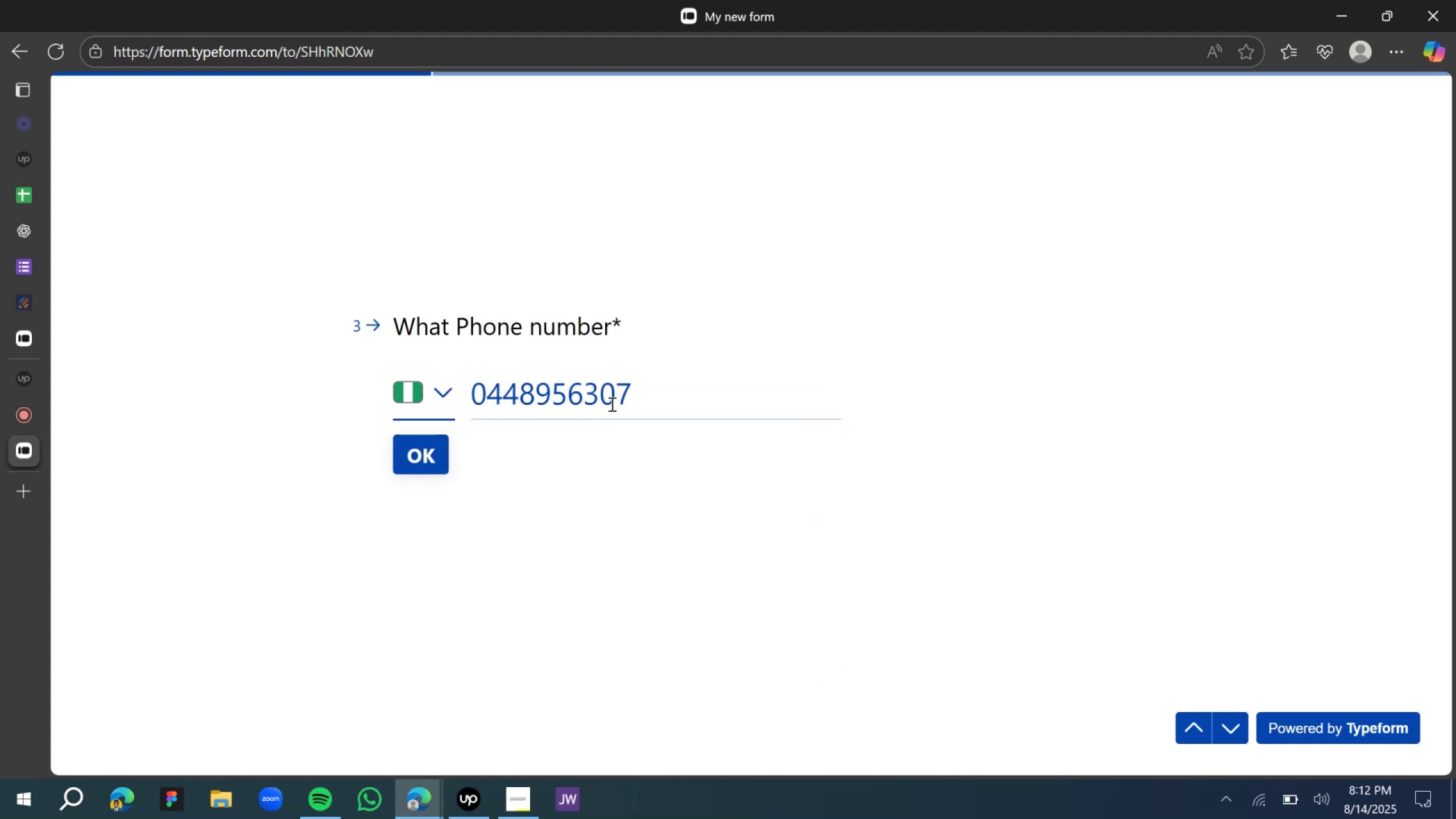 
double_click([607, 397])
 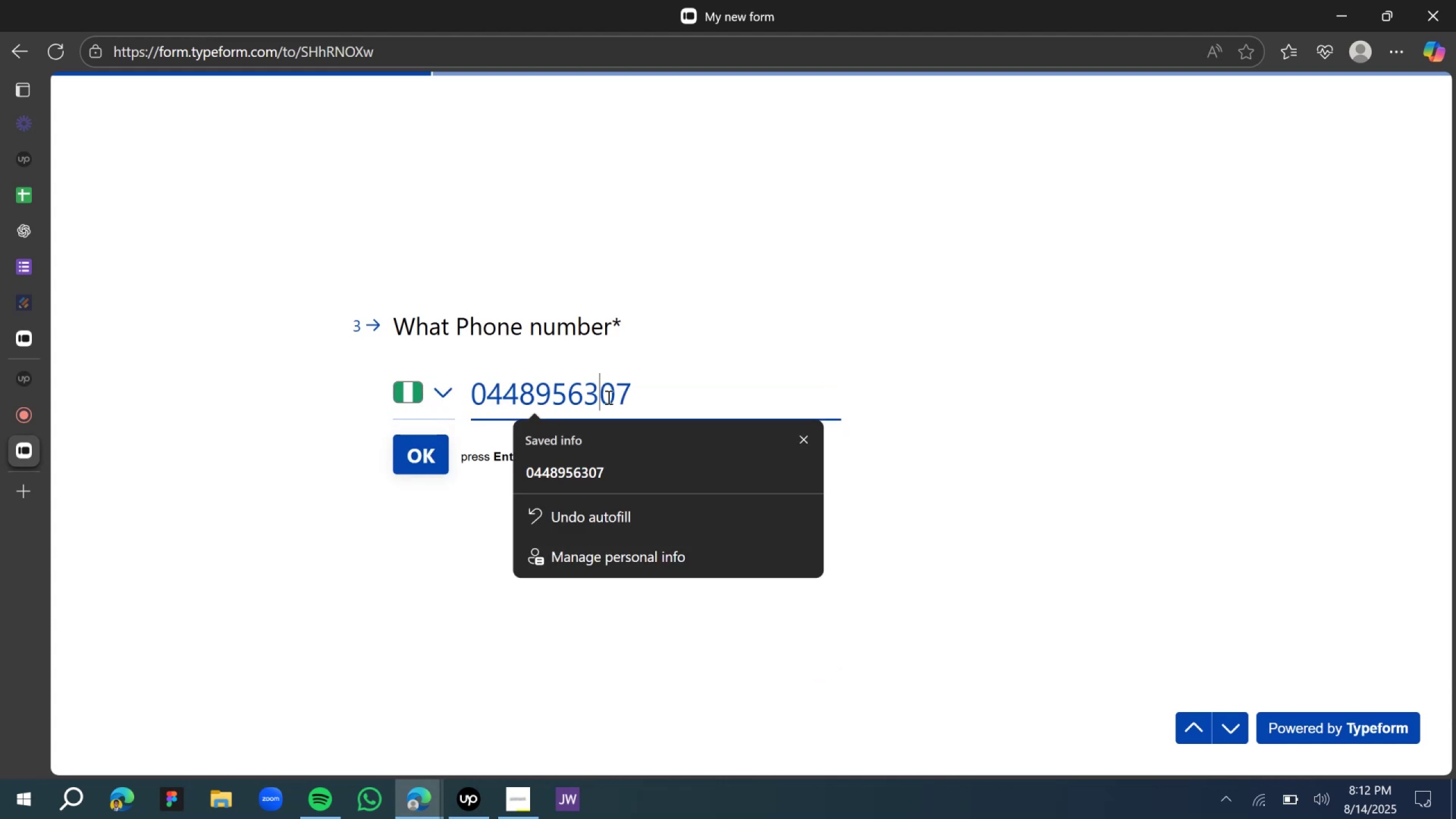 
double_click([607, 397])
 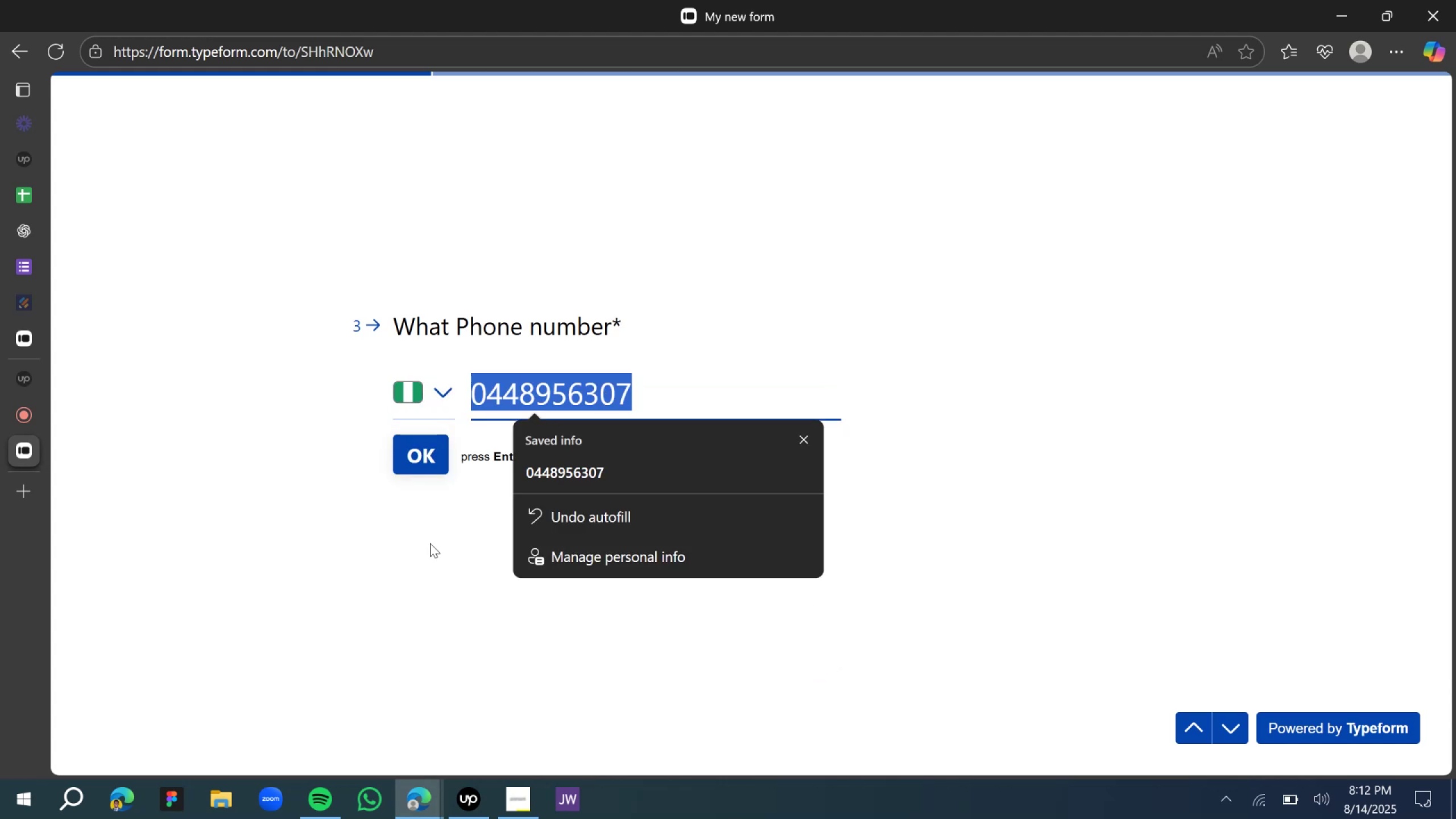 
left_click([413, 562])
 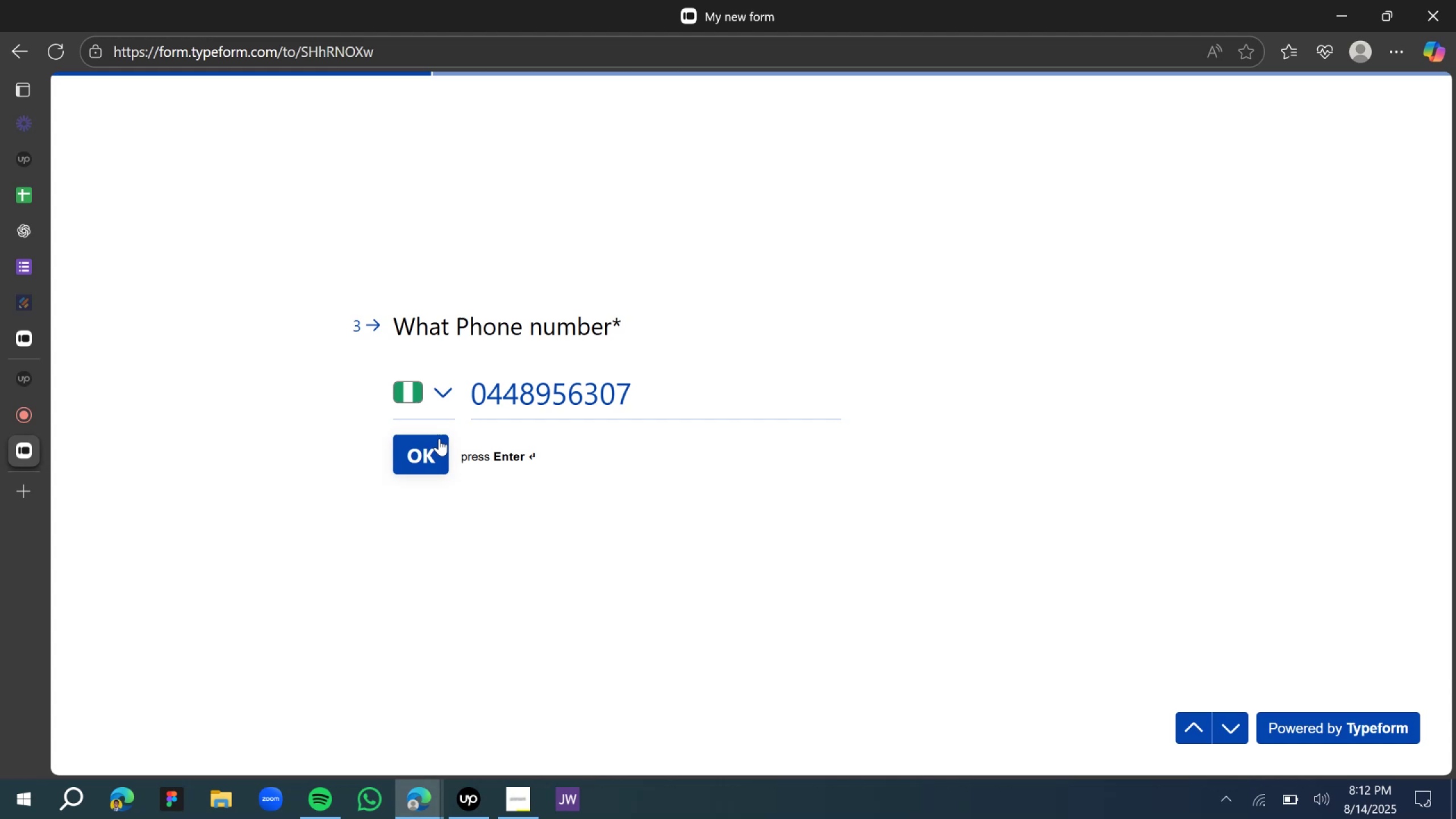 
left_click([440, 450])
 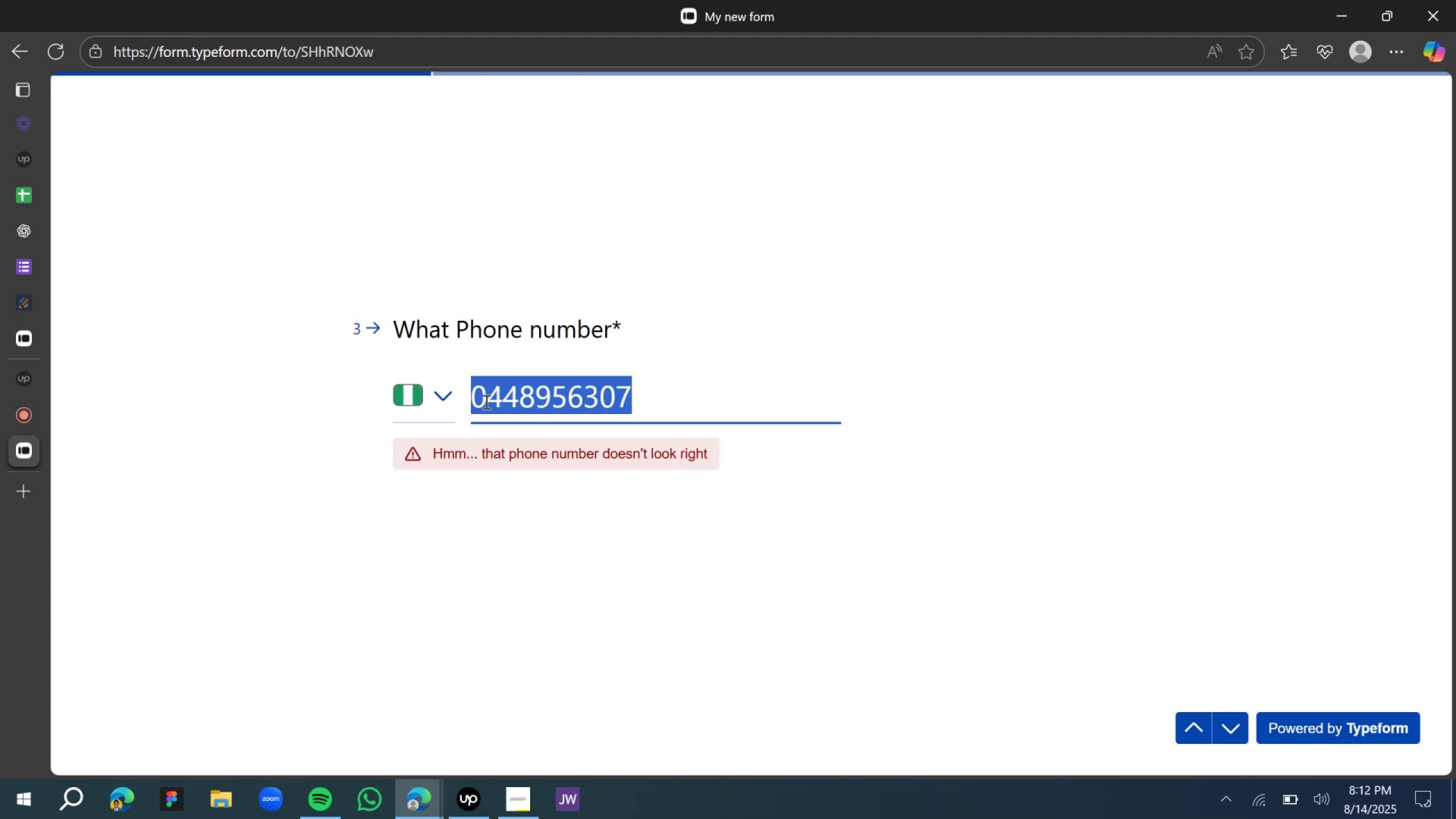 
type(91232)
key(Backspace)
key(Backspace)
key(Backspace)
key(Backspace)
key(Backspace)
key(Backspace)
type(81082345654)
 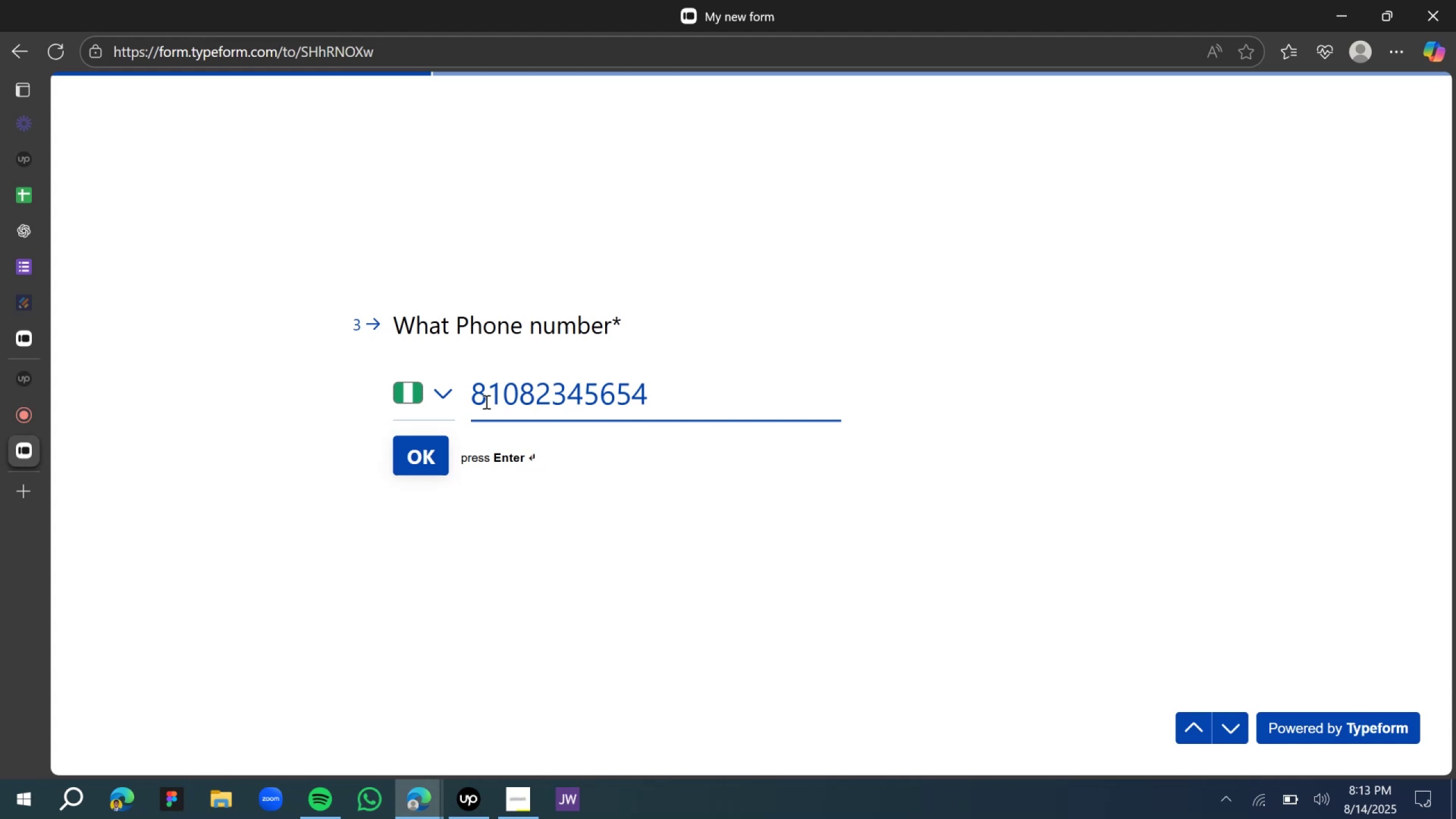 
wait(9.26)
 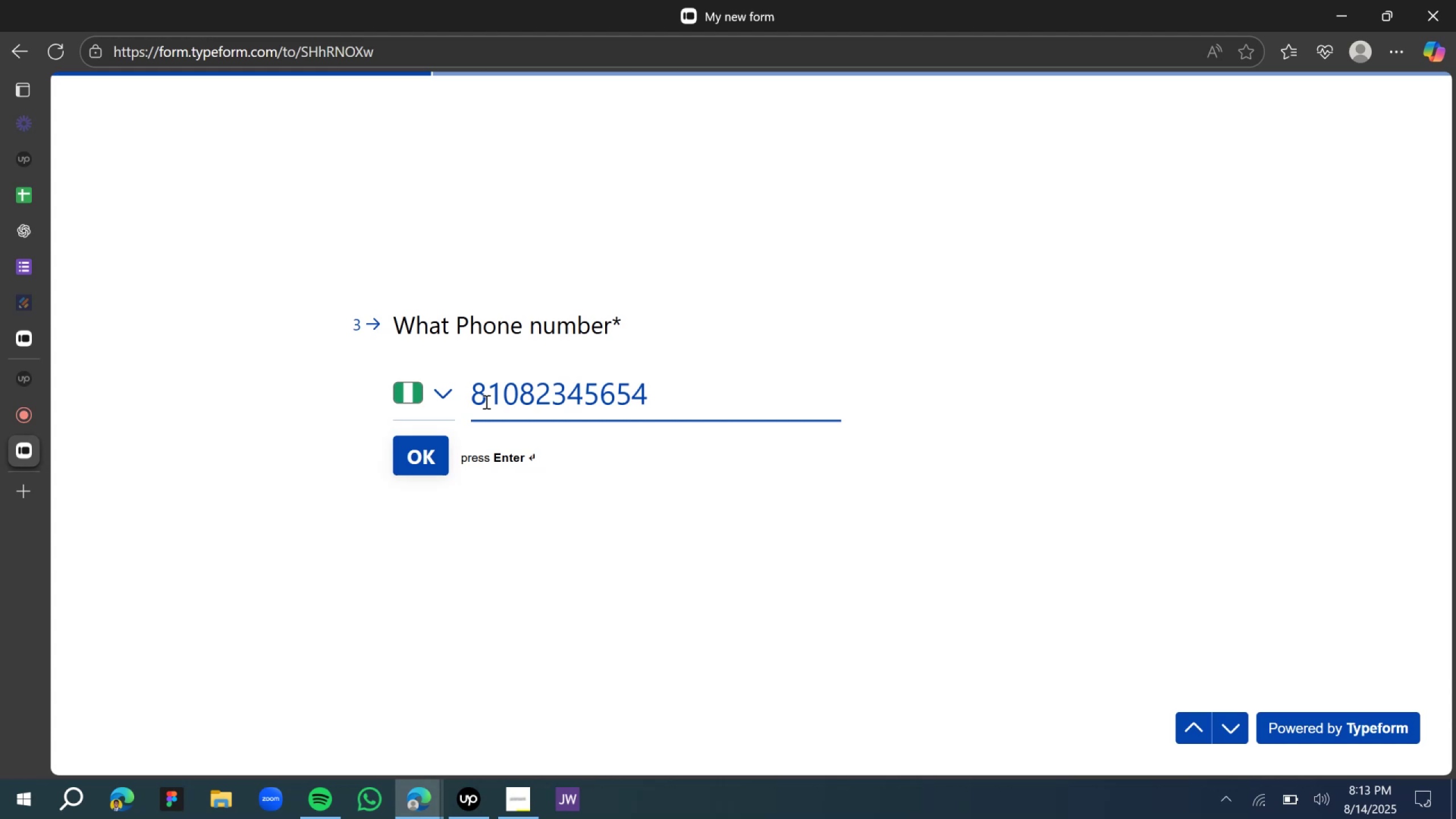 
key(Enter)
 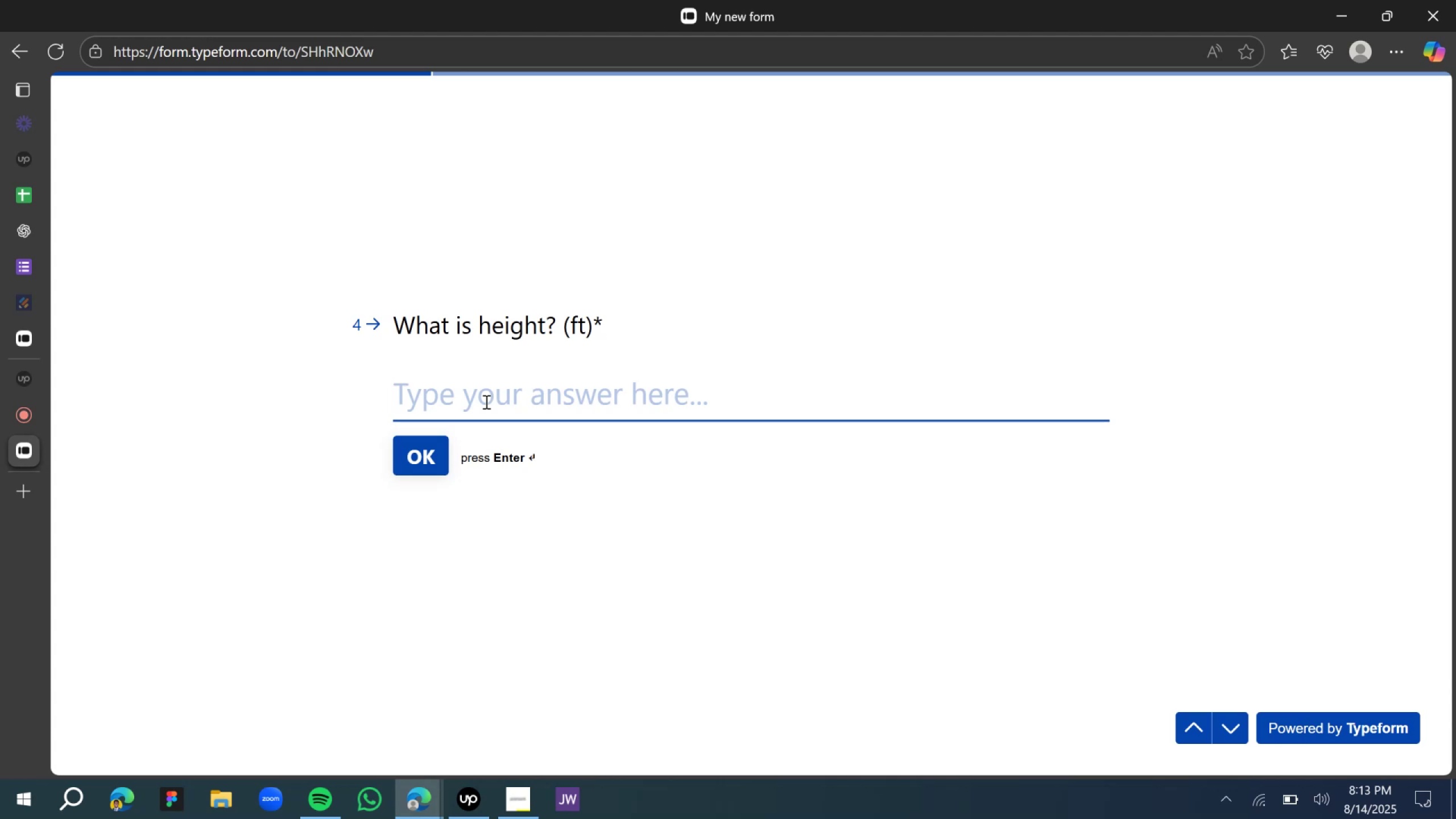 
wait(12.42)
 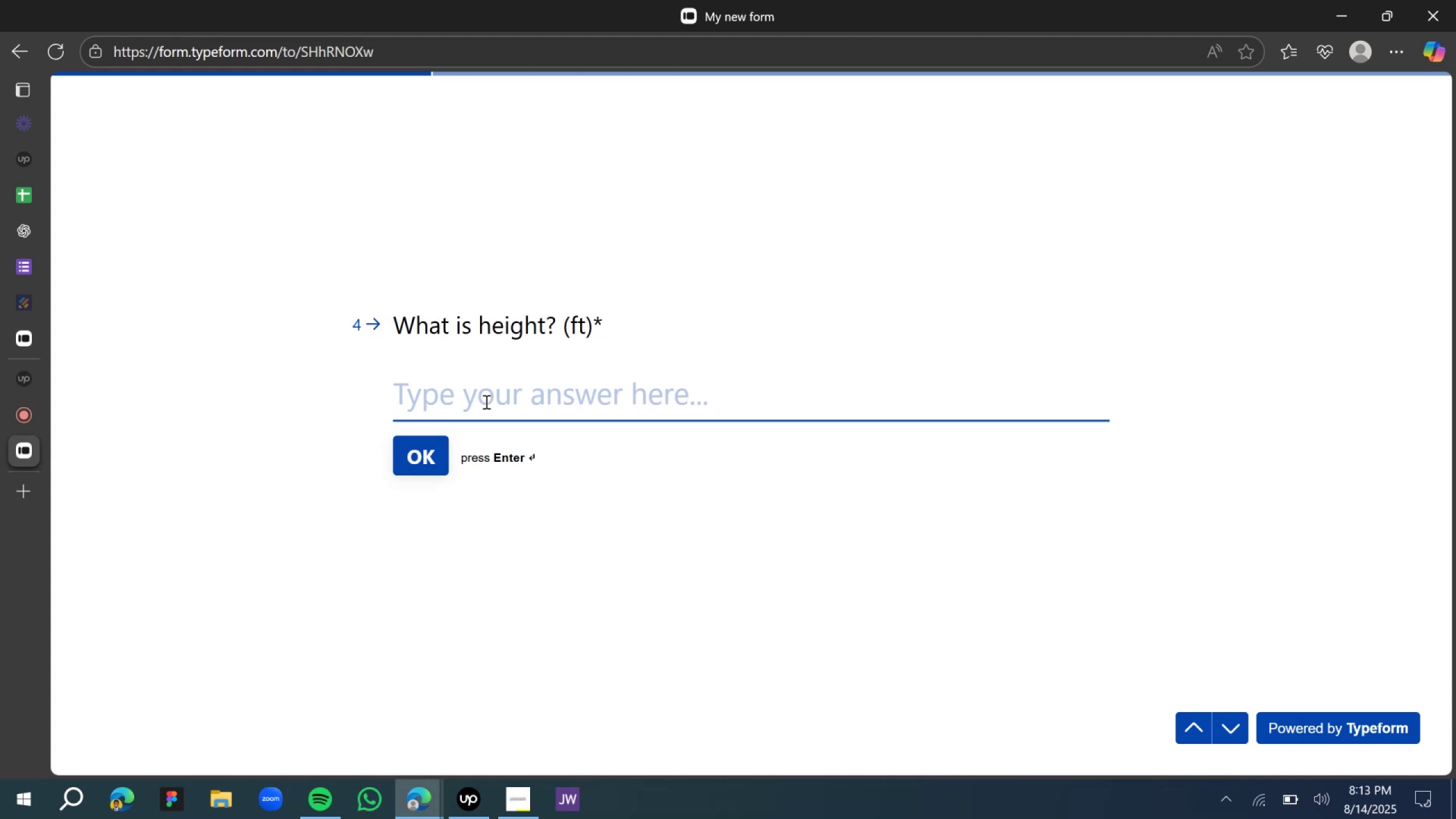 
key(3)
 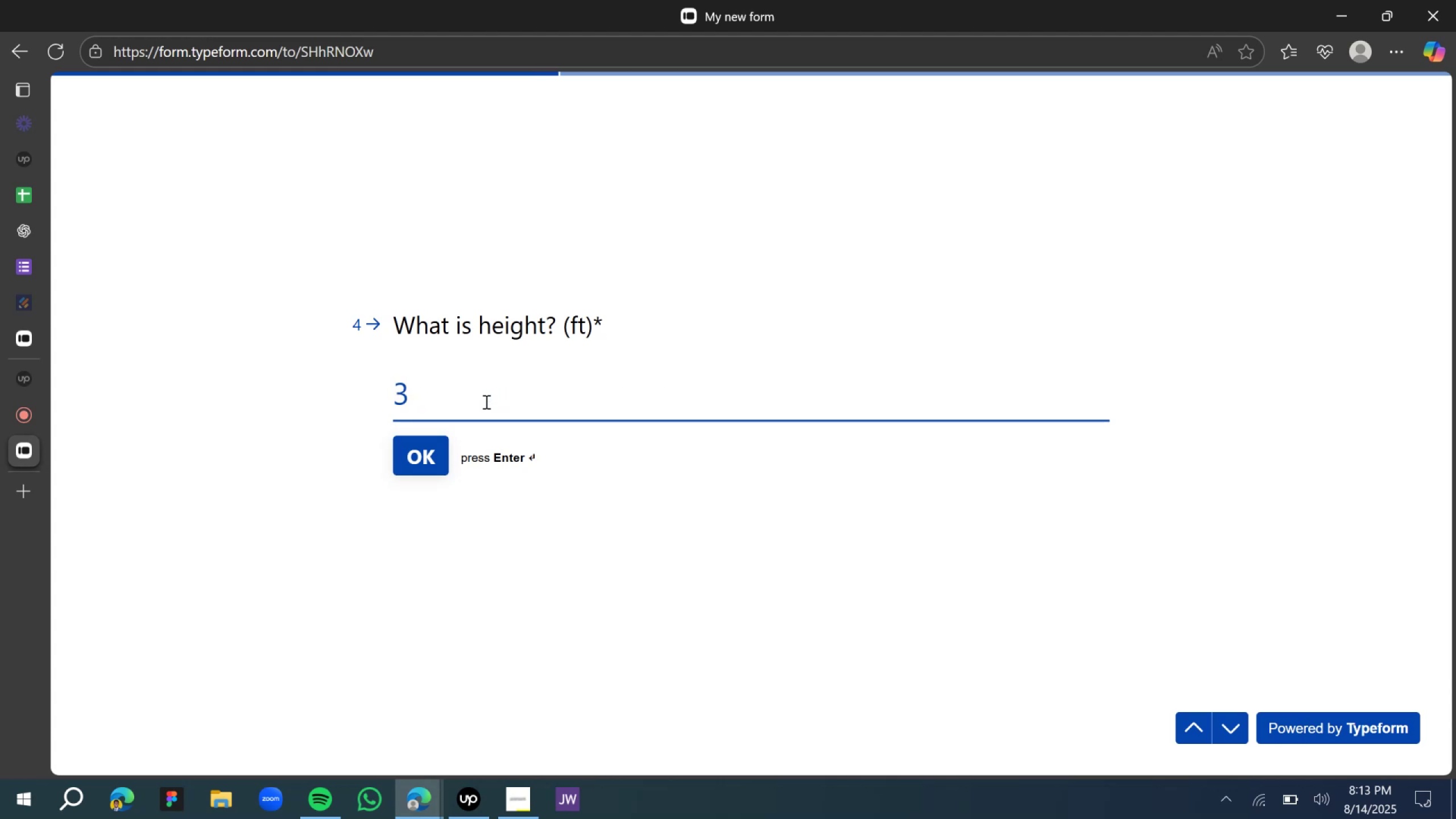 
key(Enter)
 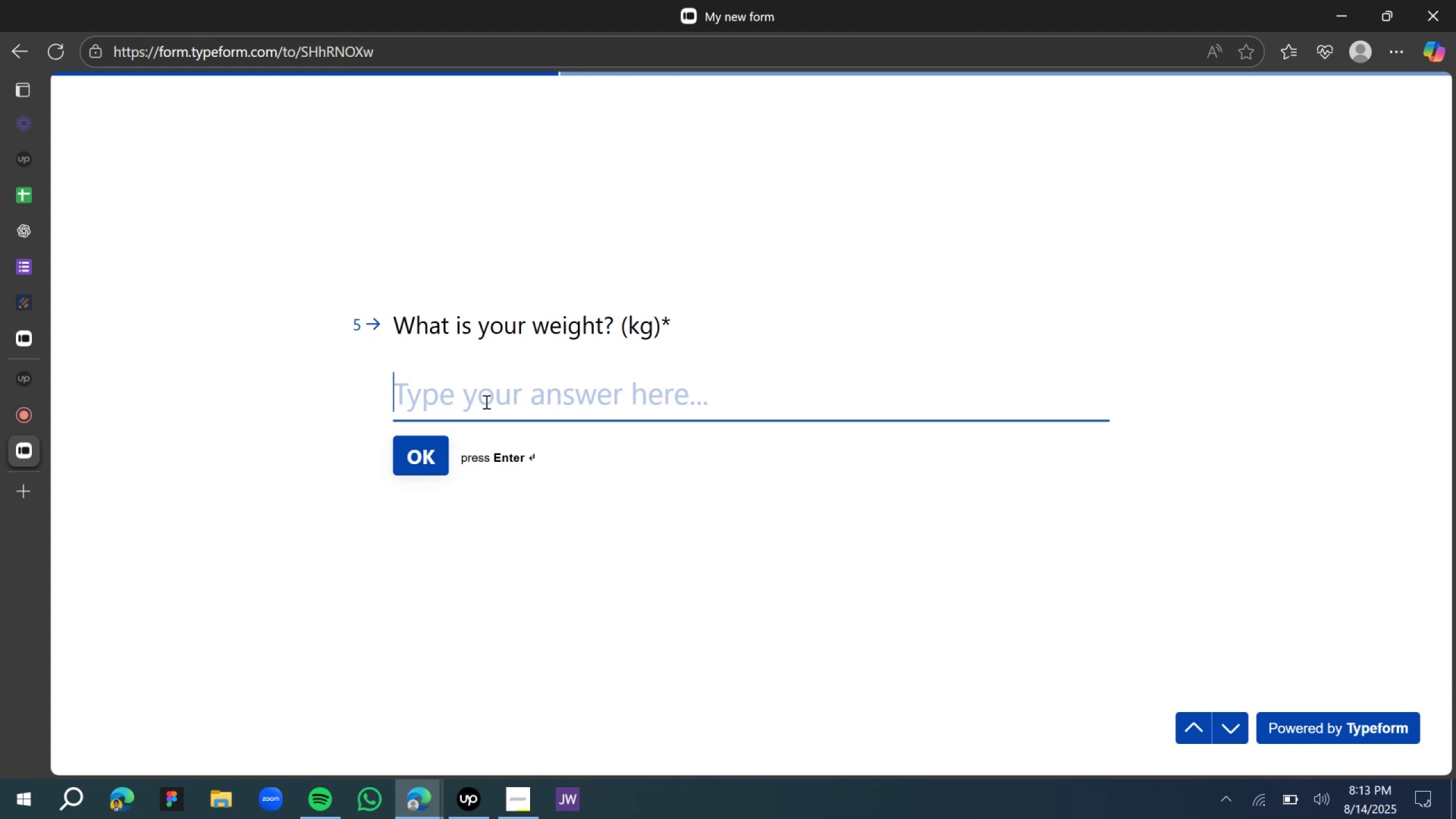 
type(12)
 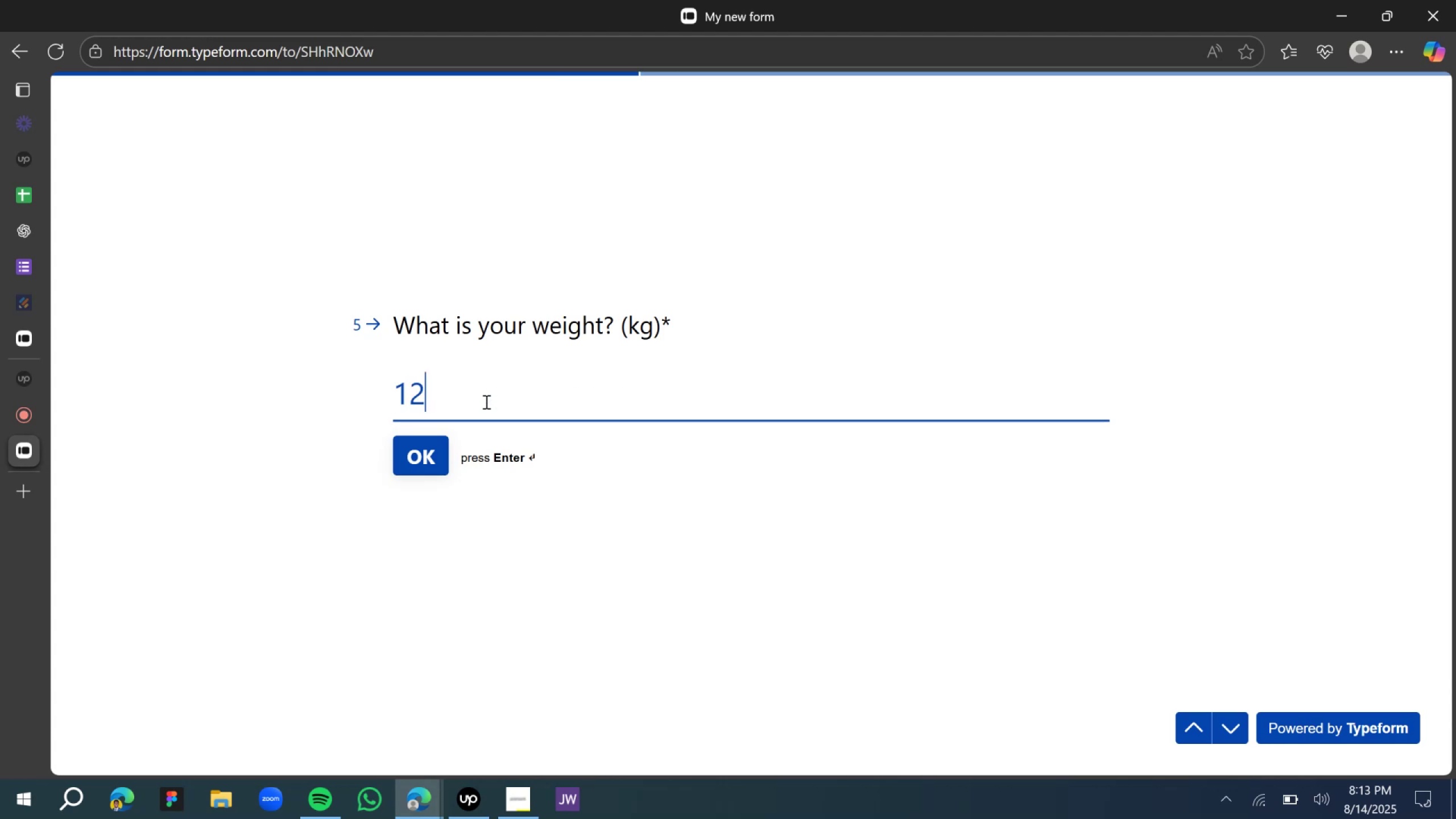 
key(Enter)
 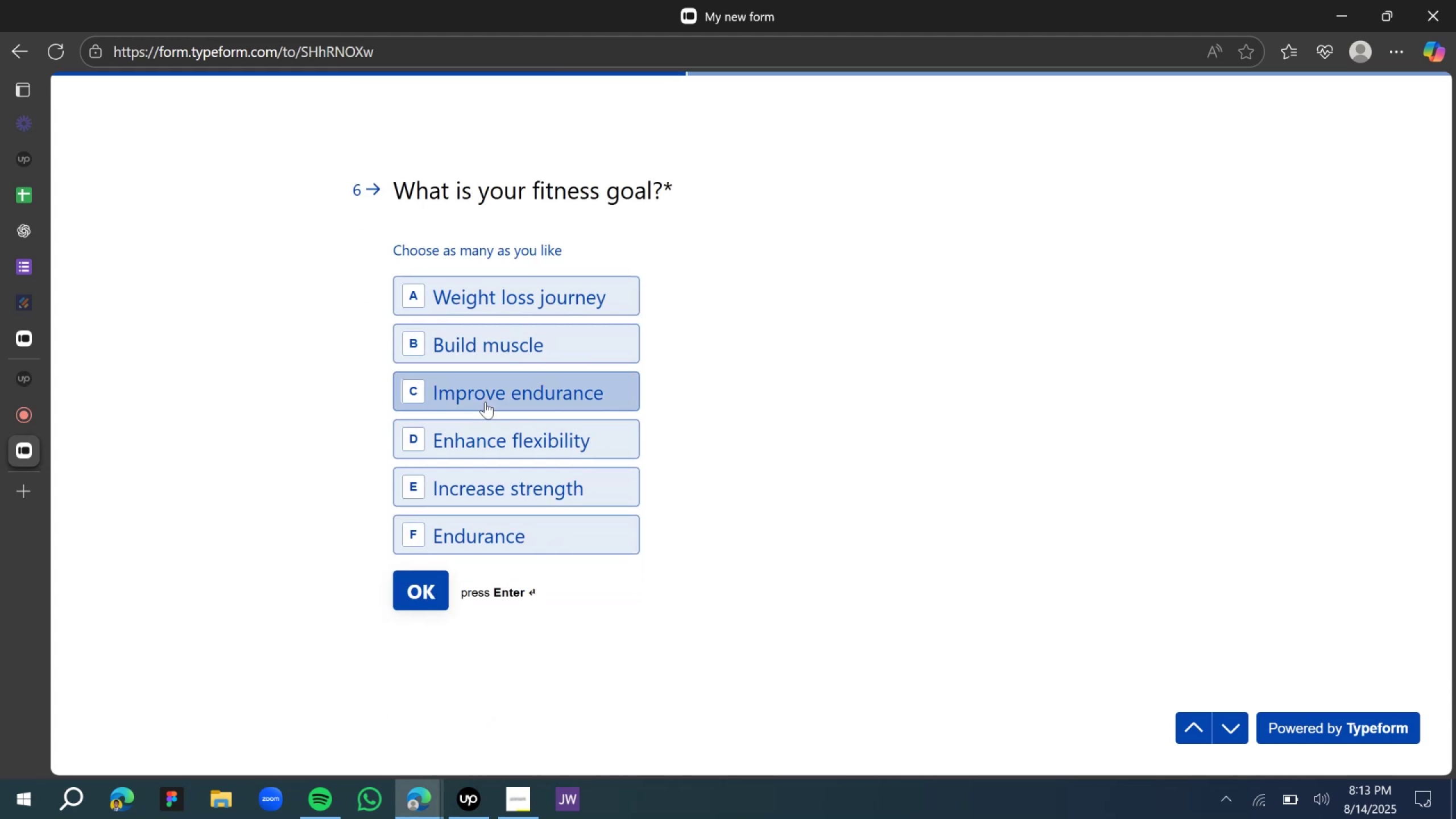 
wait(5.88)
 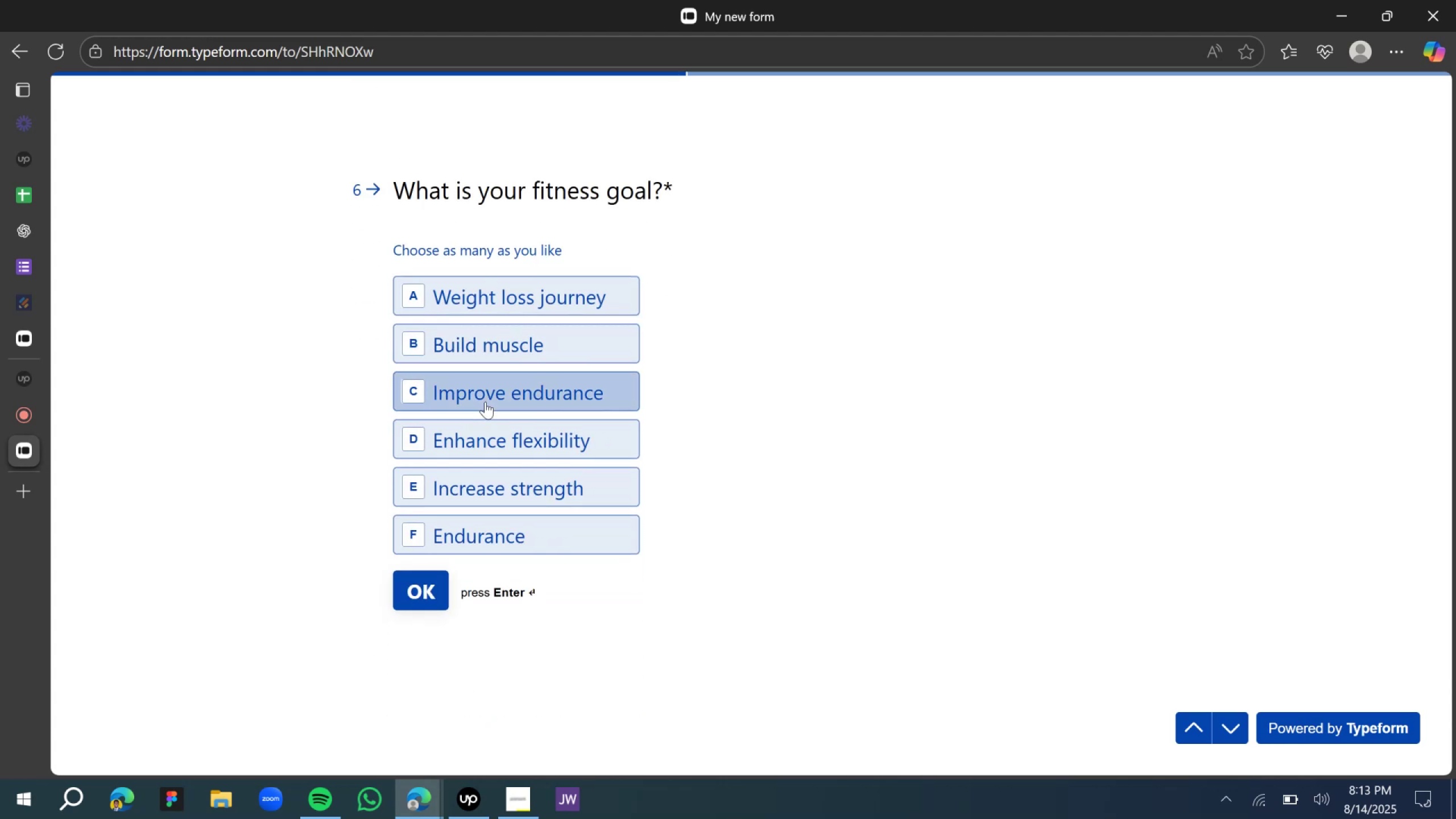 
left_click([461, 540])
 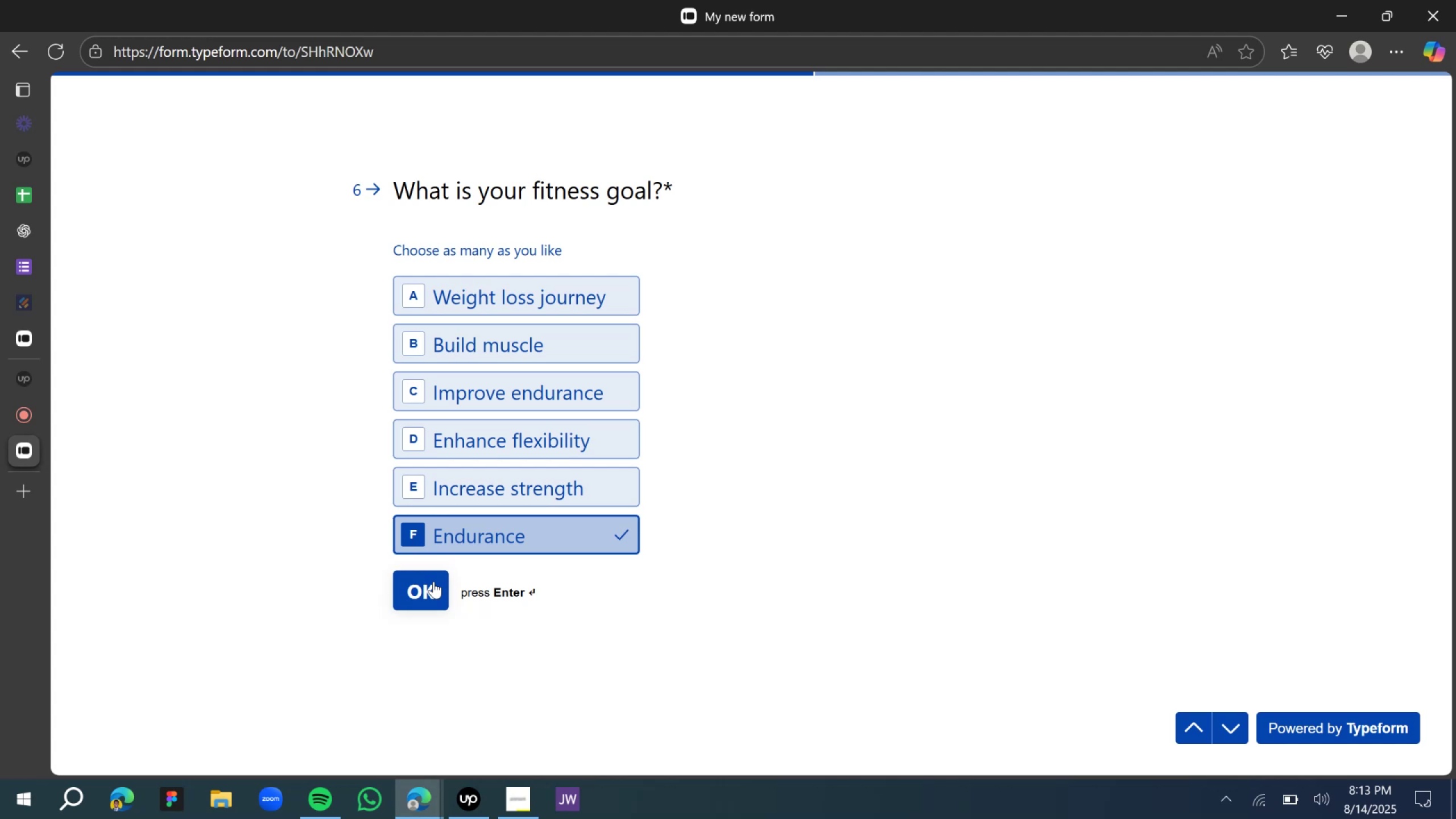 
left_click([433, 581])
 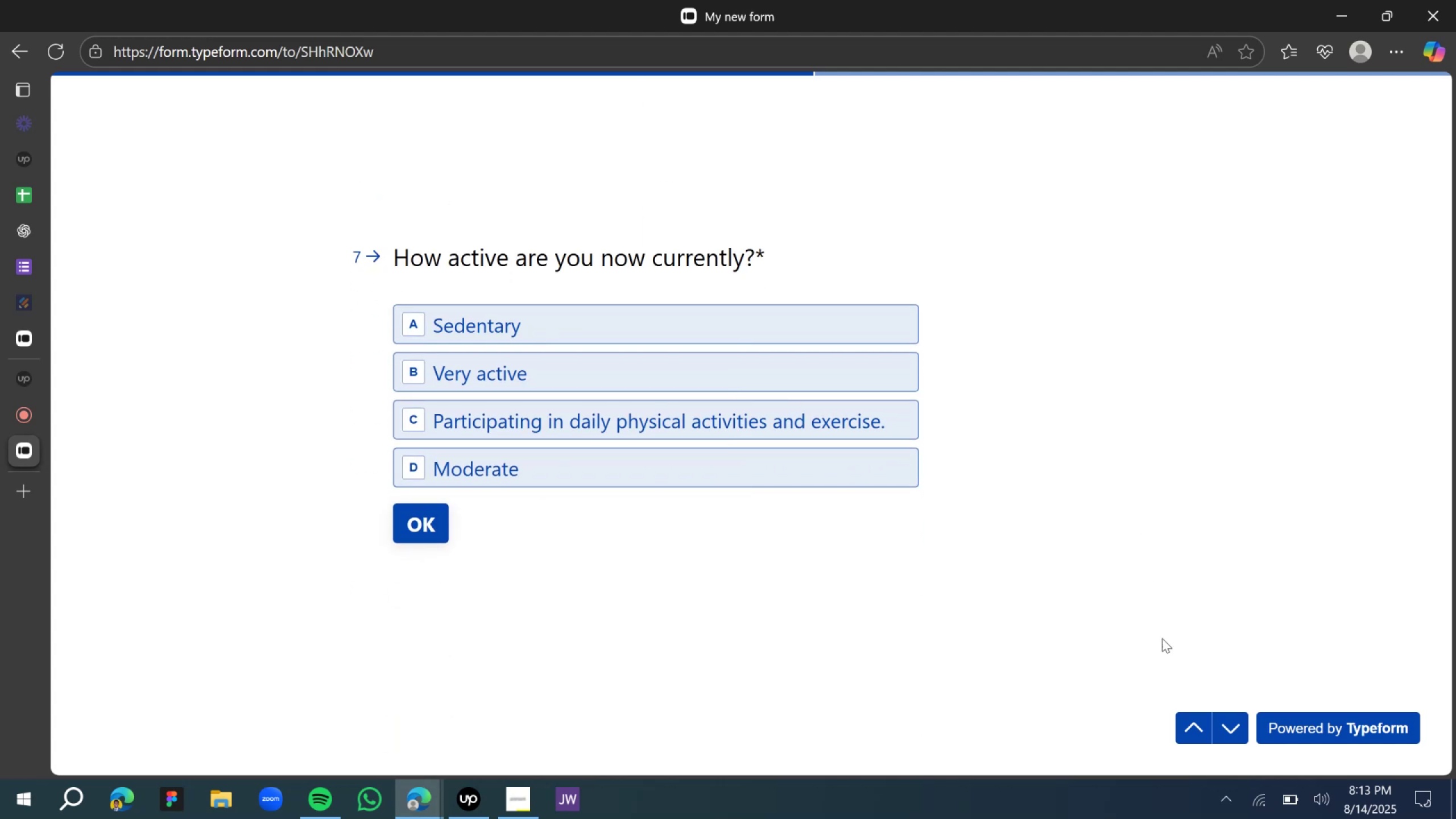 
left_click([1200, 729])
 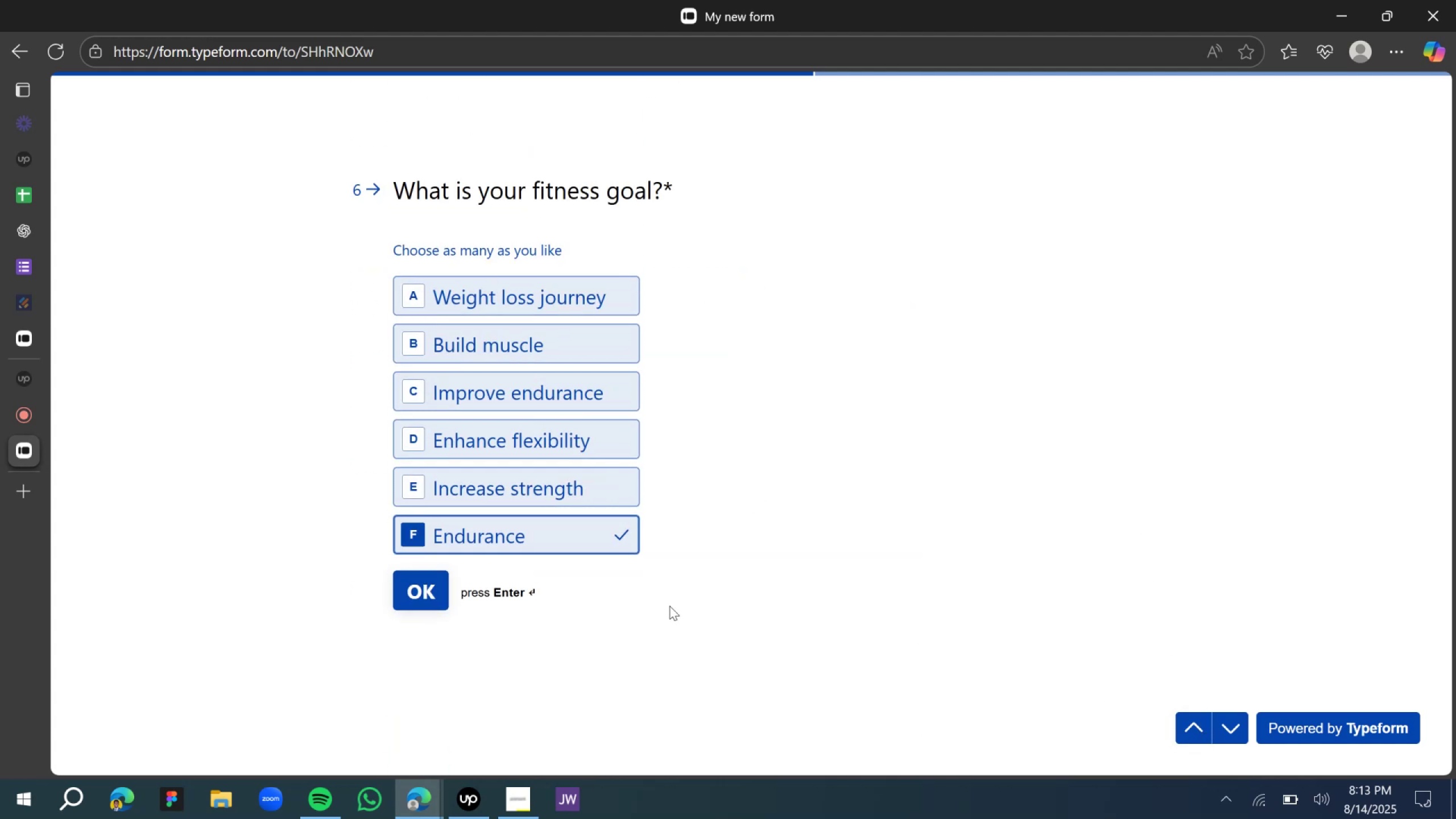 
left_click([497, 494])
 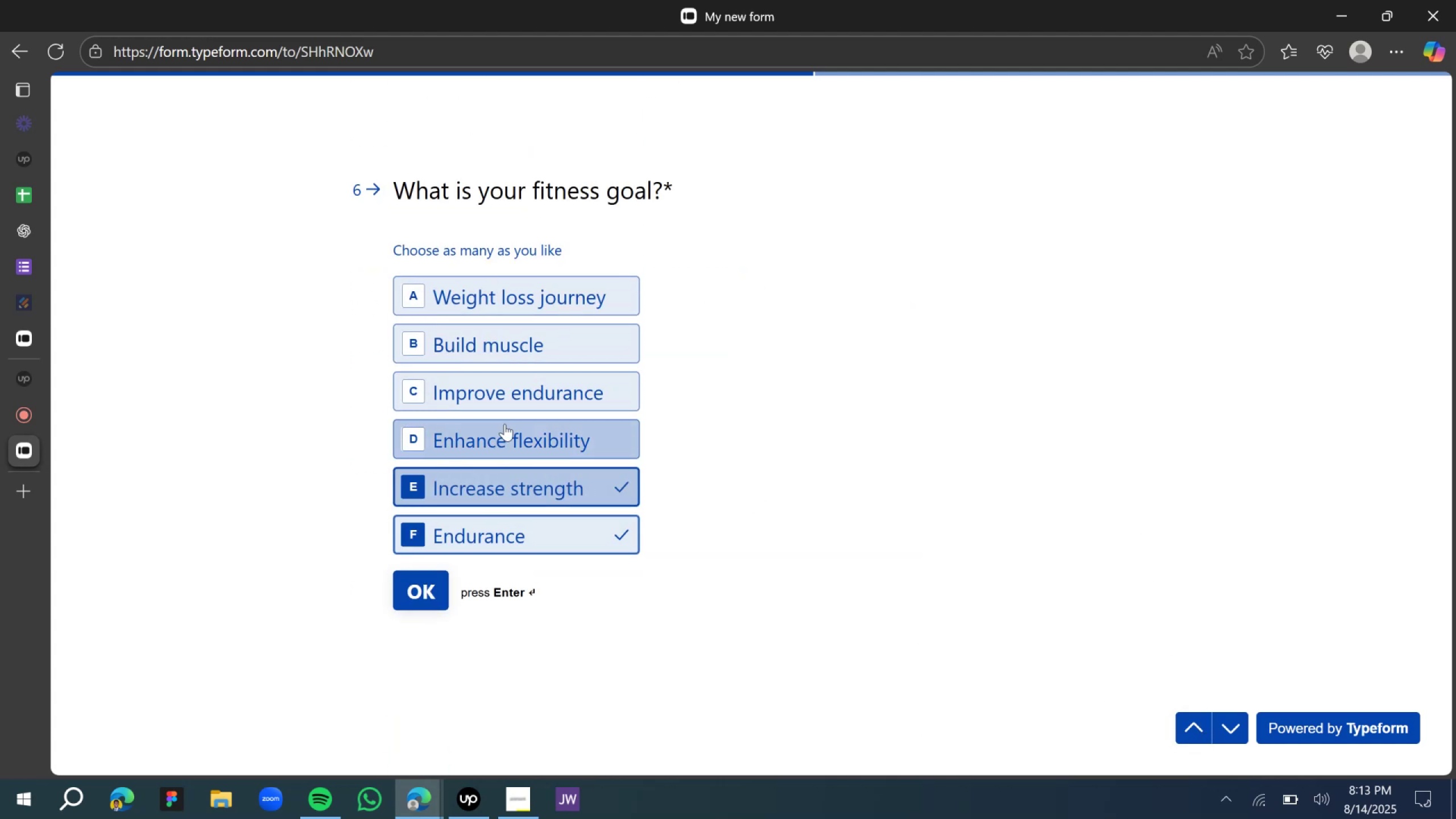 
left_click([507, 425])
 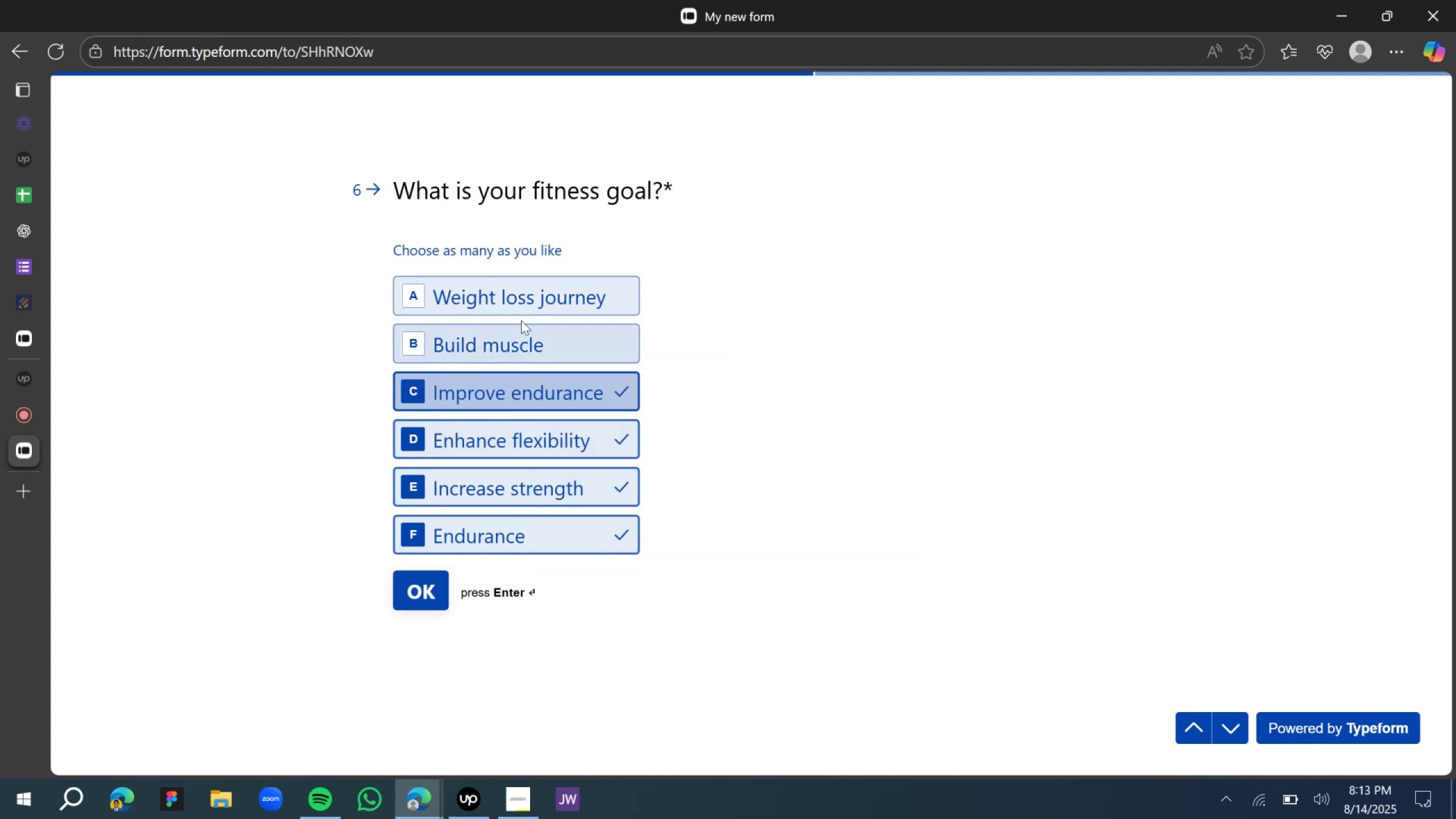 
left_click([533, 340])
 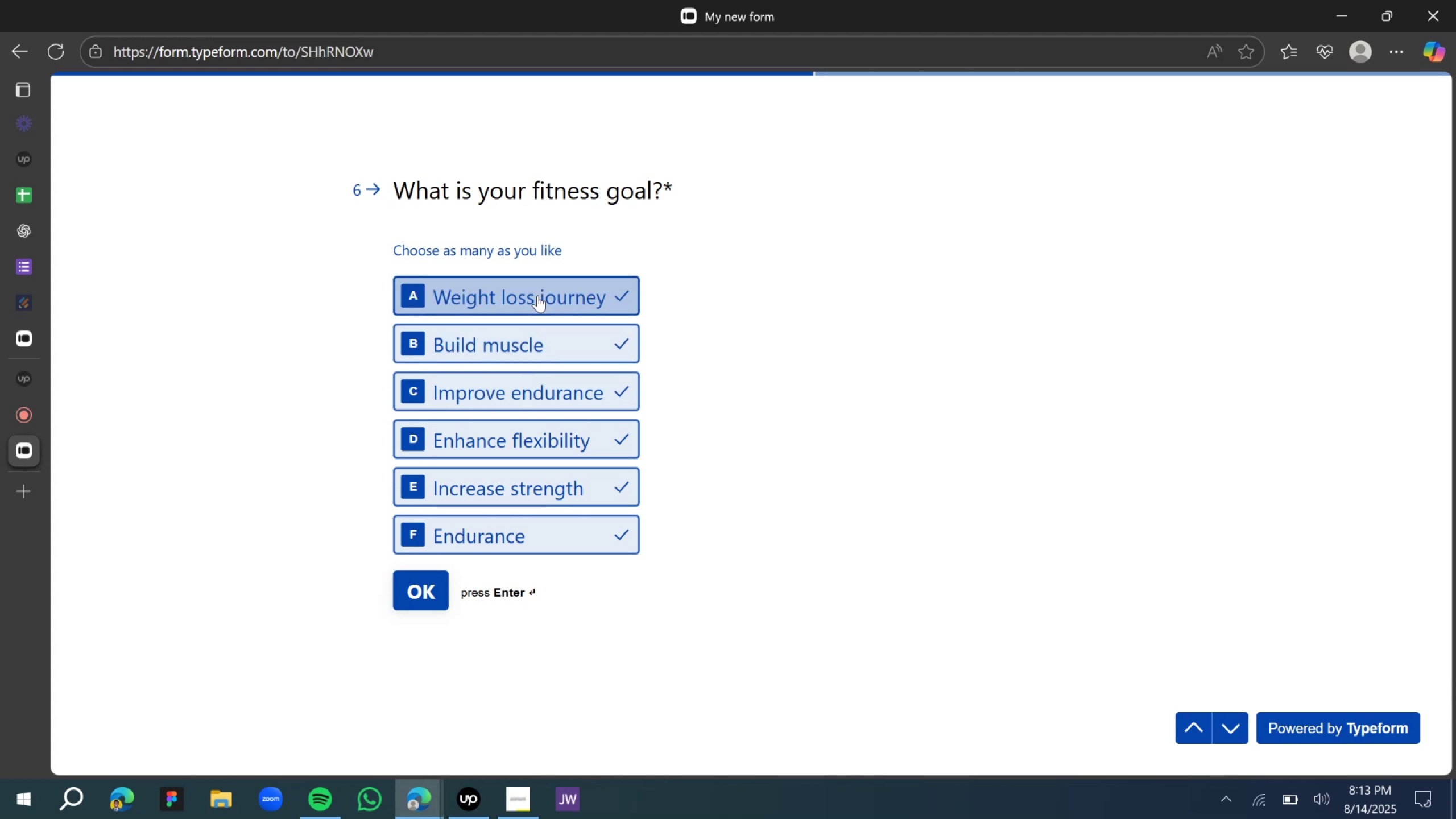 
wait(5.62)
 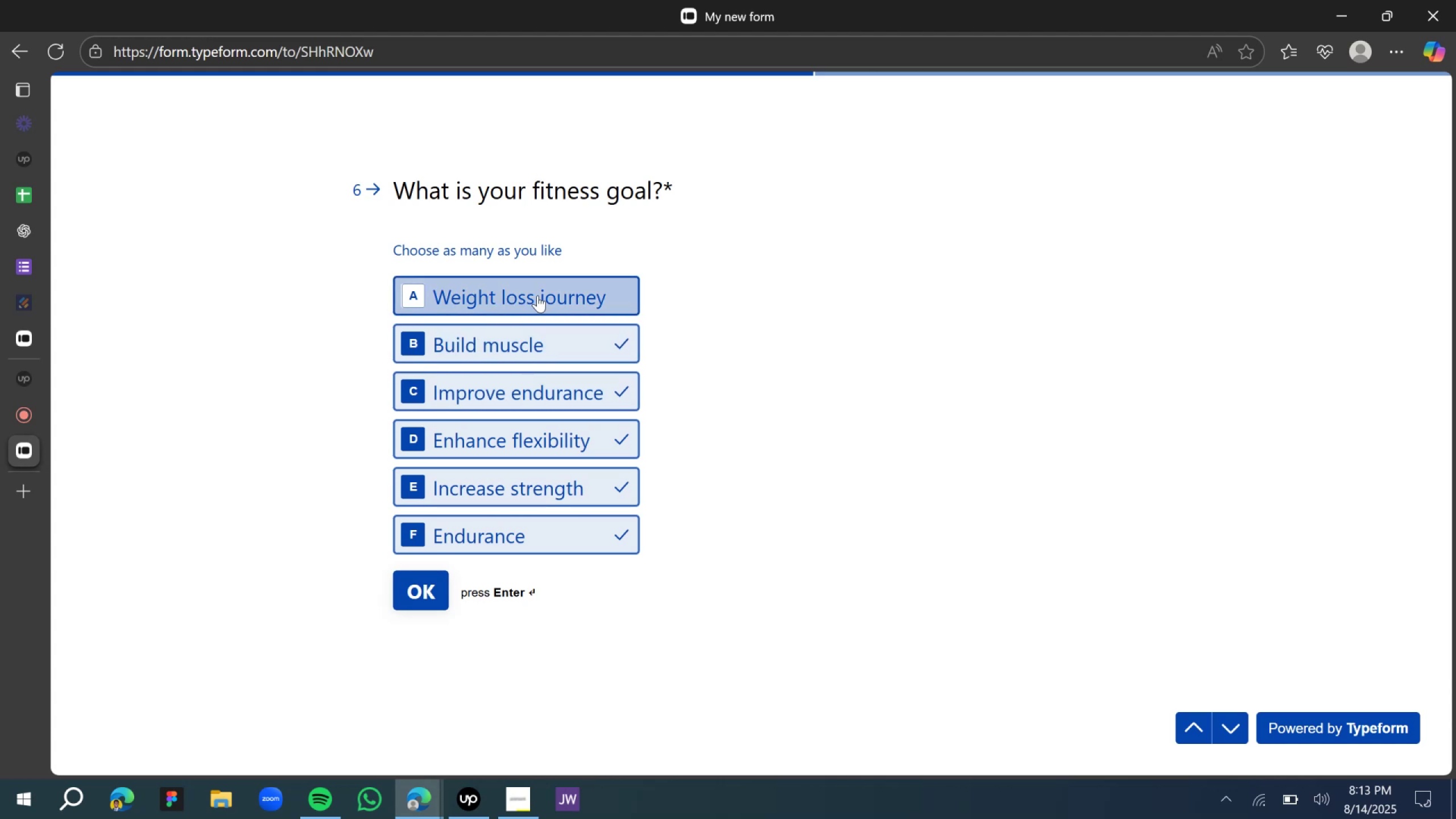 
left_click([422, 590])
 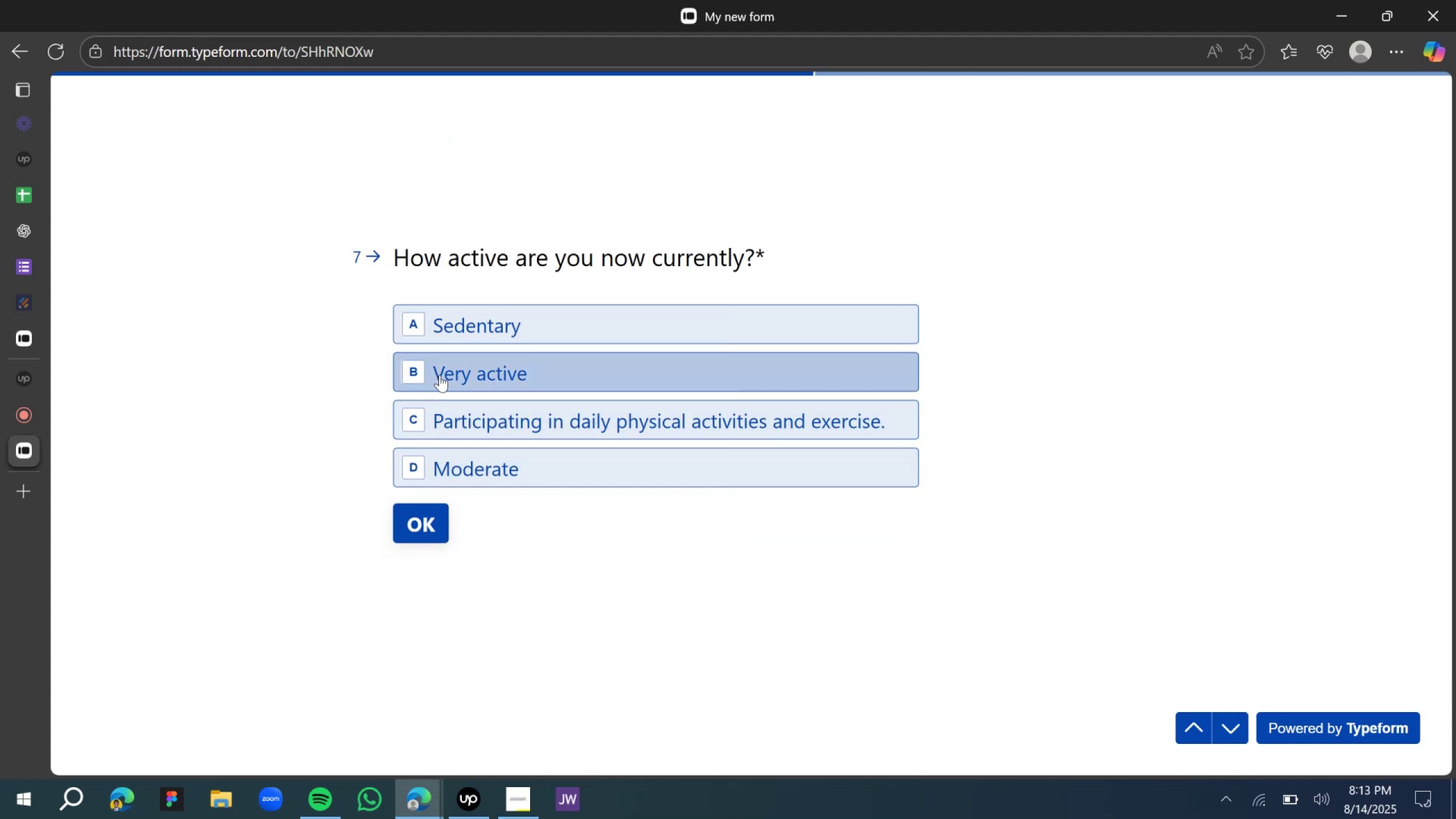 
left_click([440, 375])
 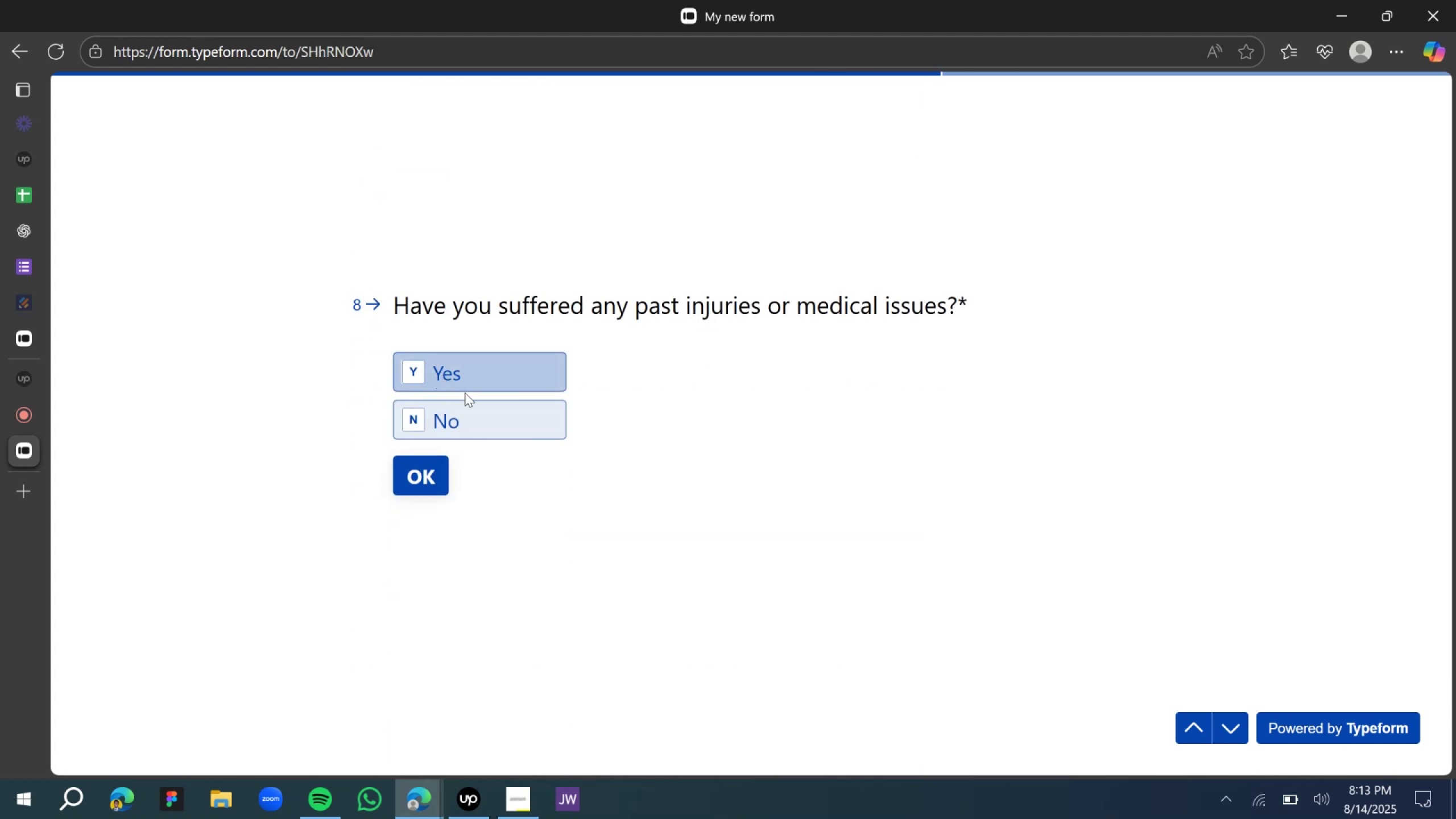 
left_click([494, 417])
 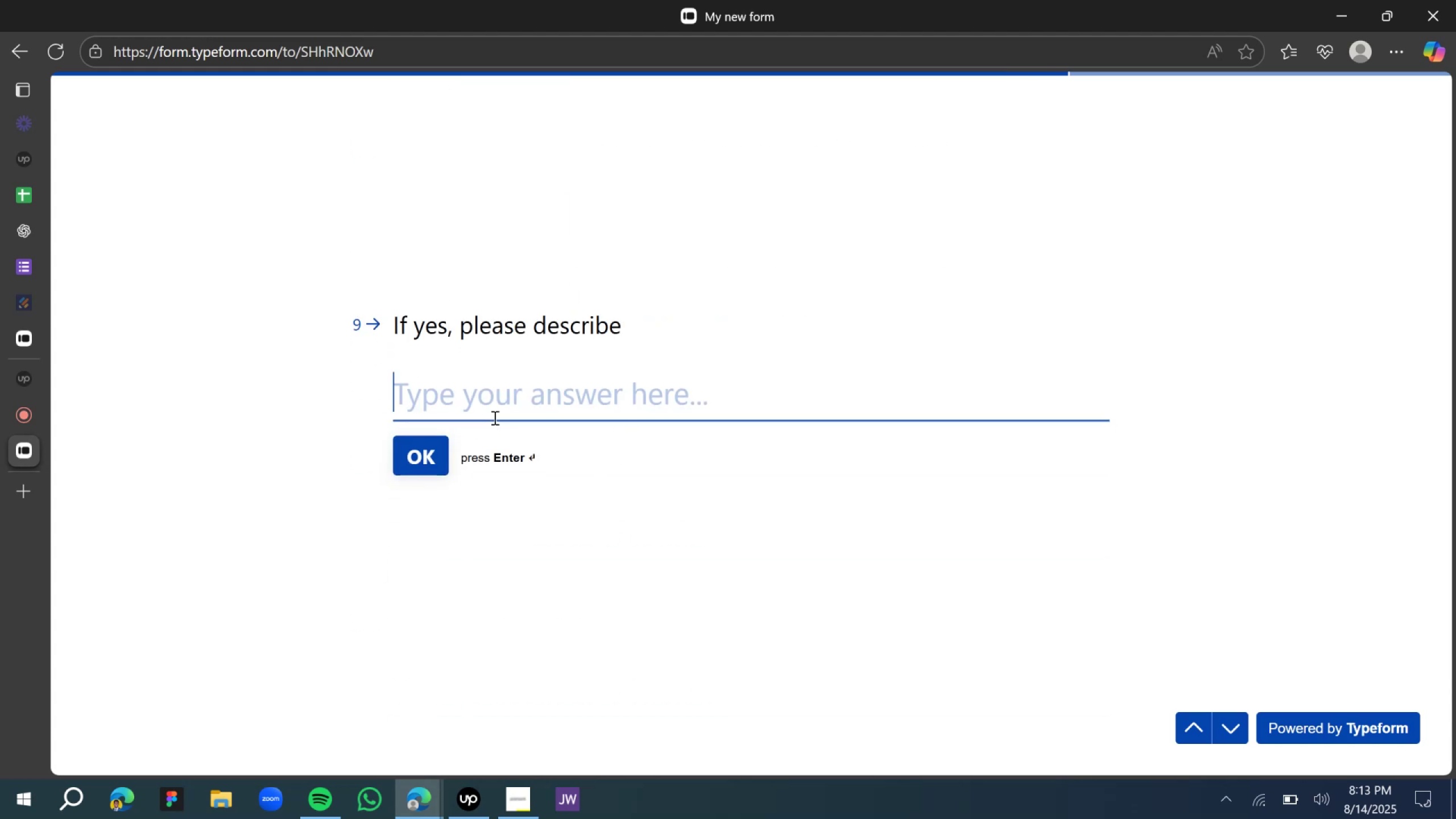 
left_click([491, 406])
 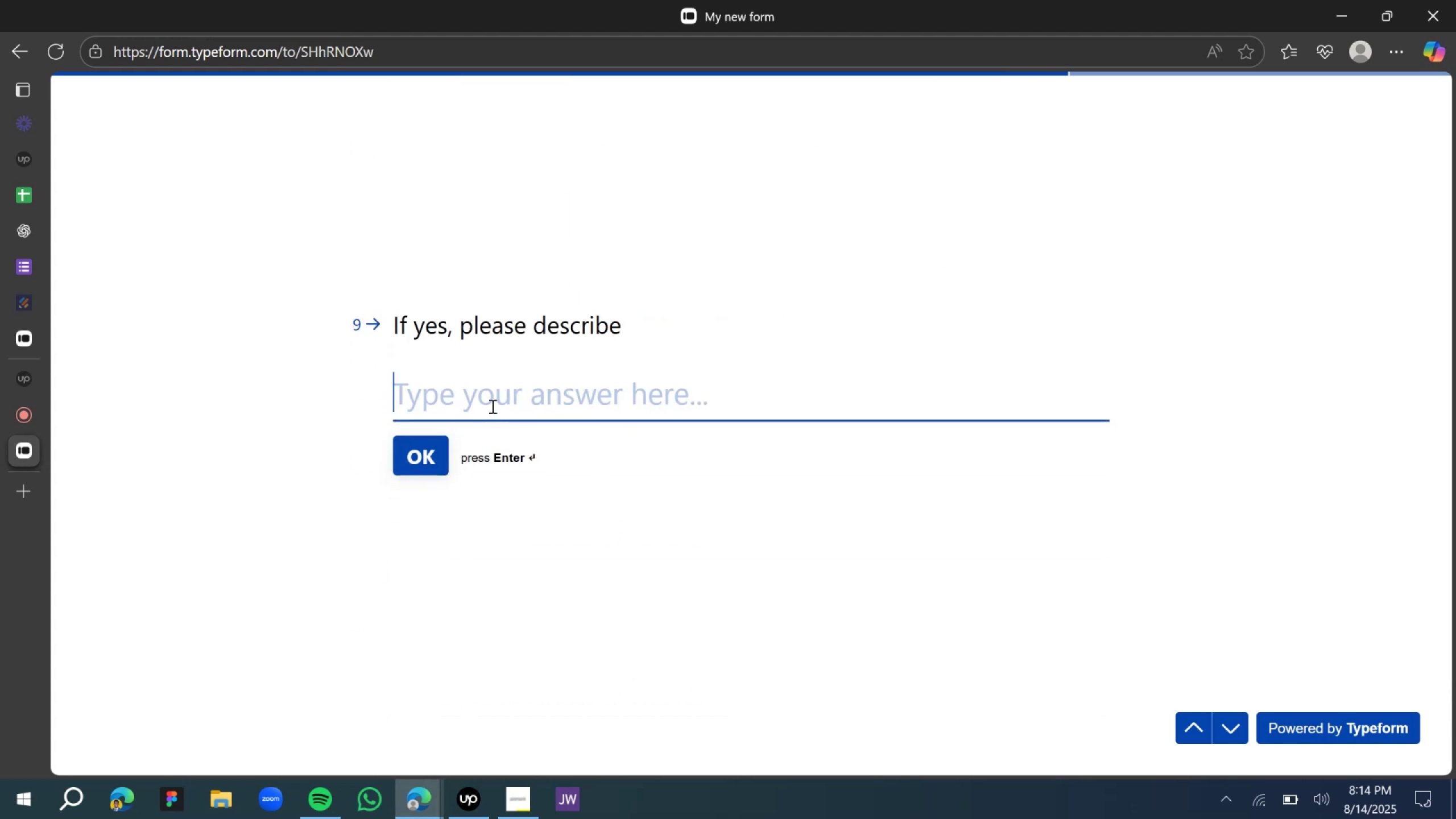 
wait(5.23)
 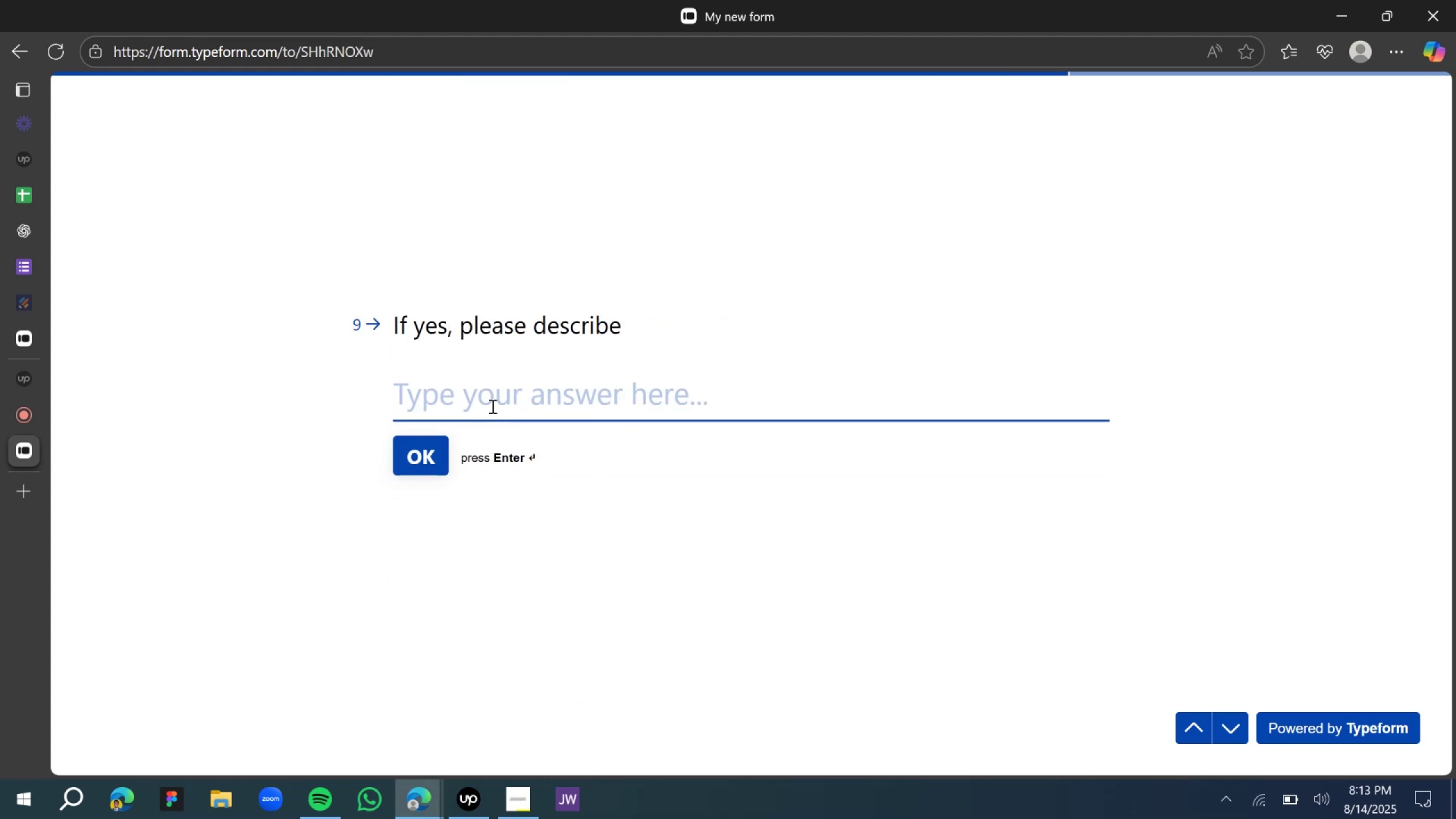 
key(J)
 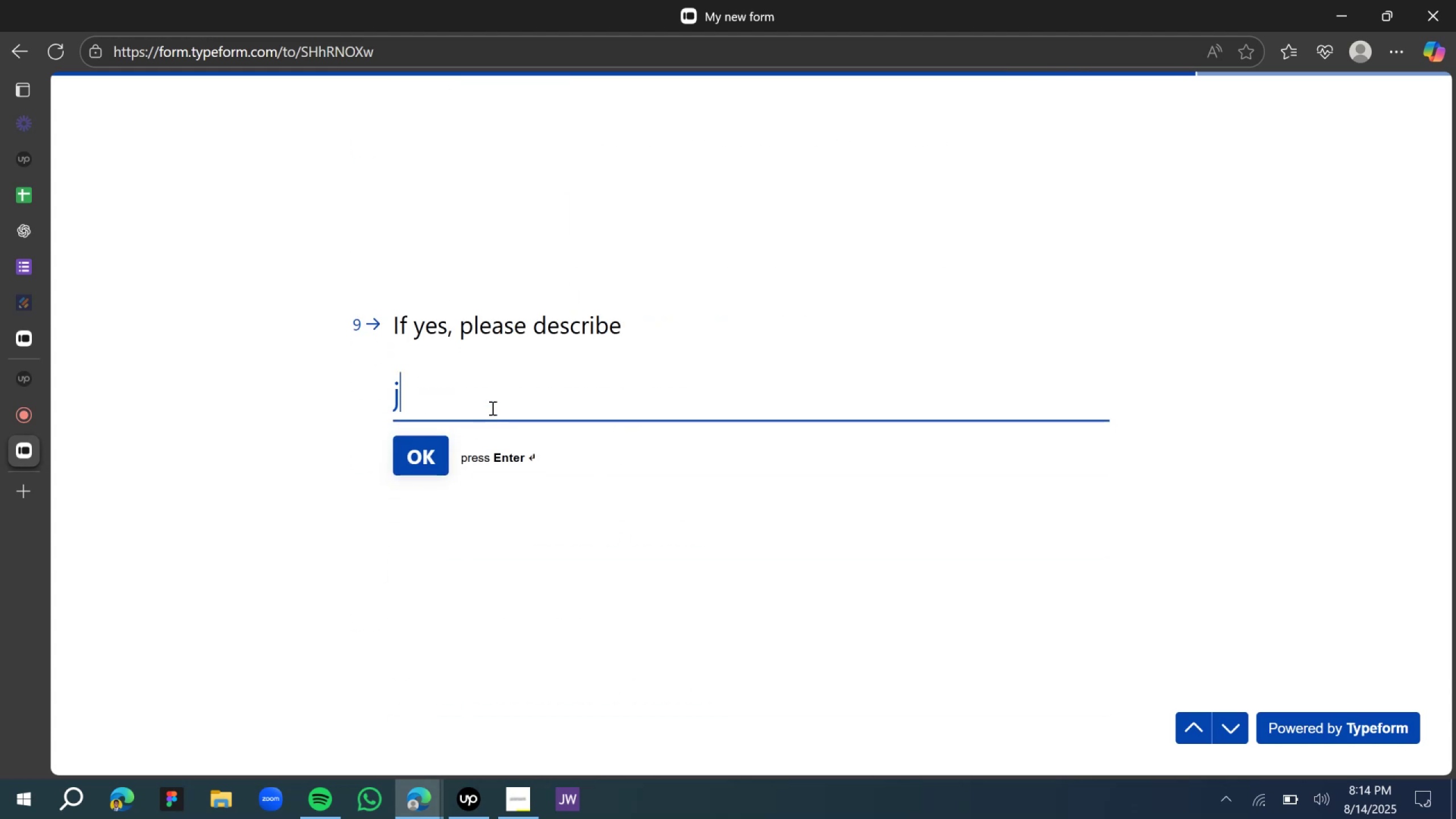 
key(Backspace)
 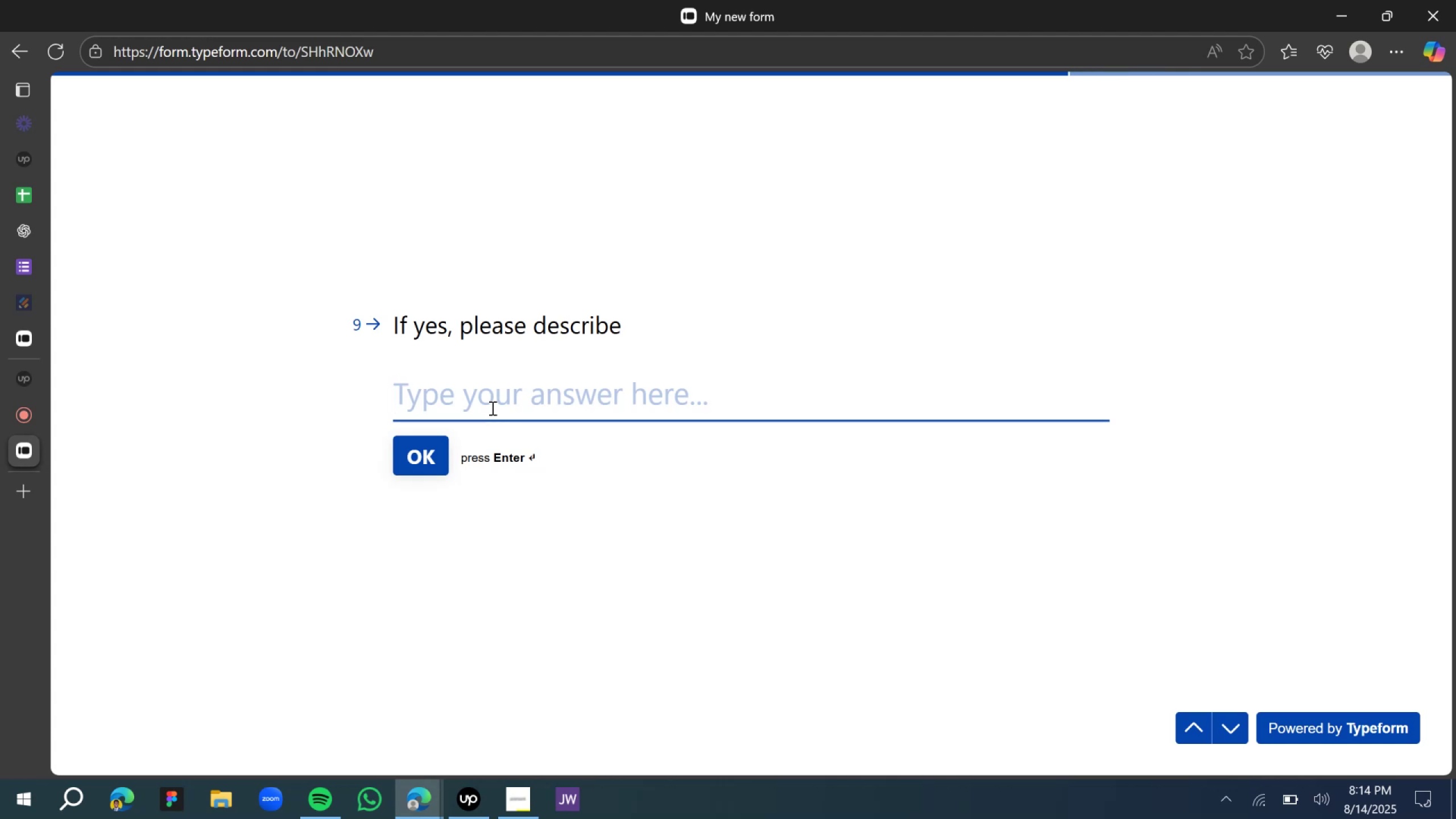 
key(Shift+K)
 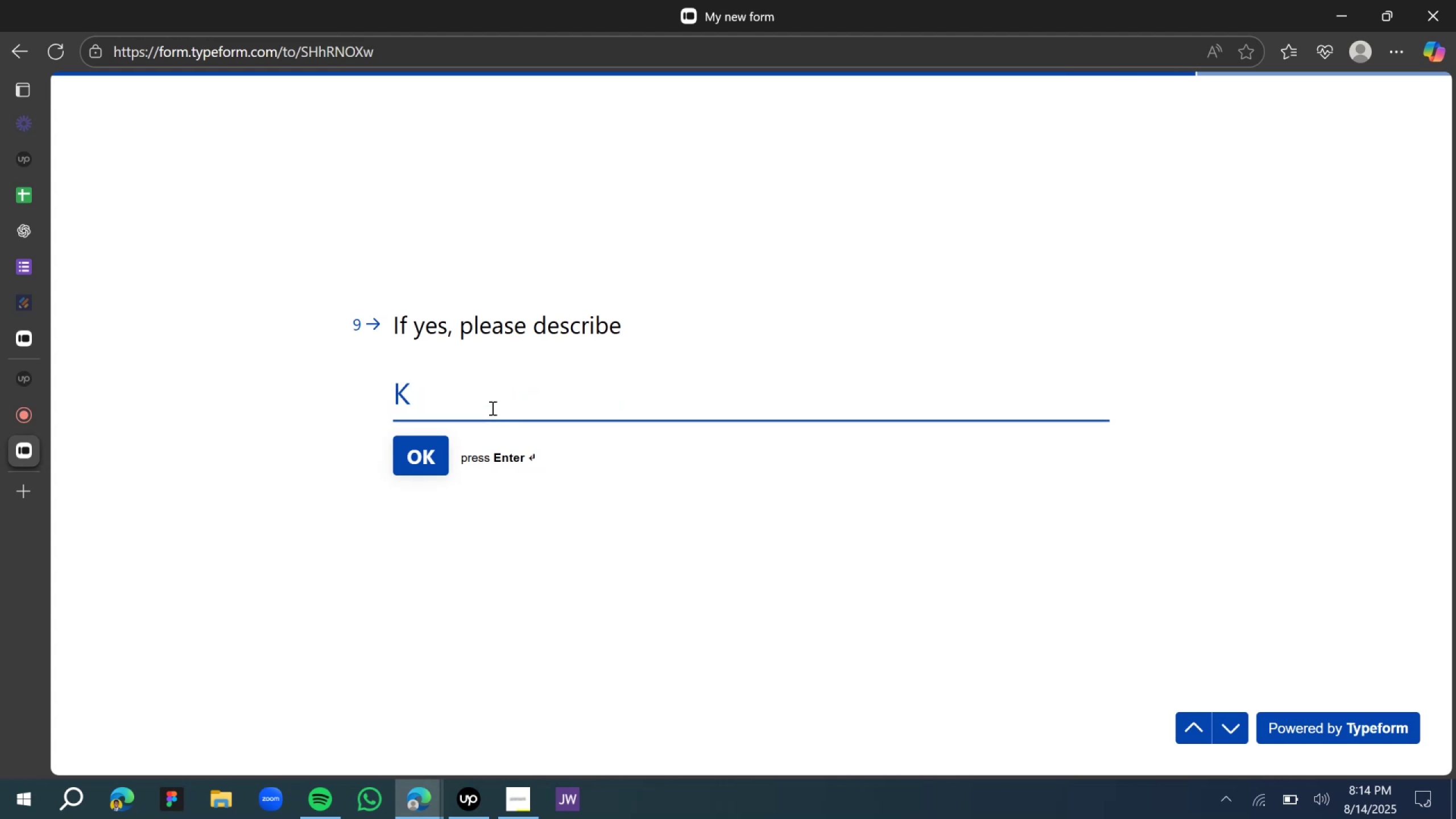 
key(Backspace)
 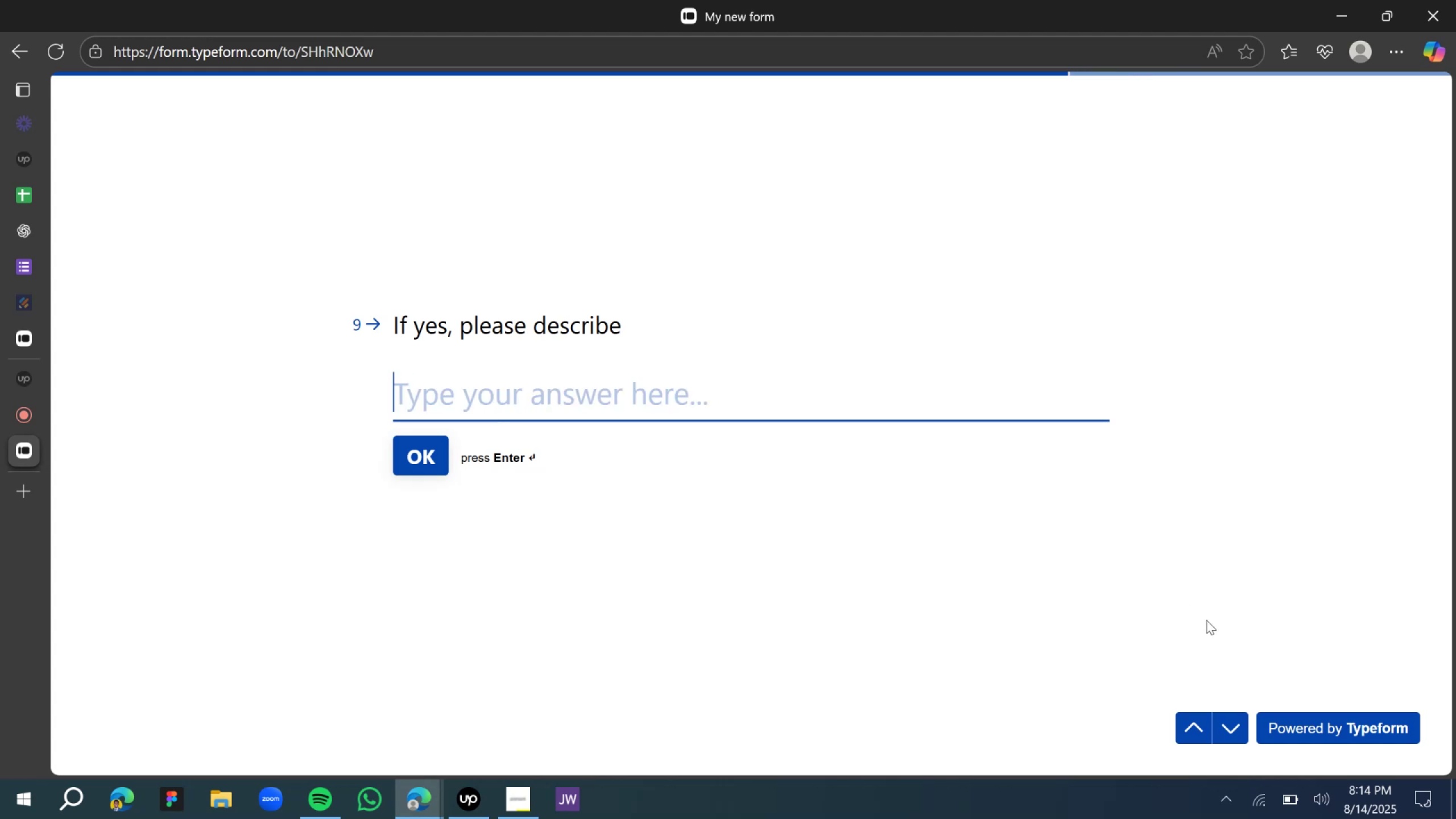 
left_click([1199, 724])
 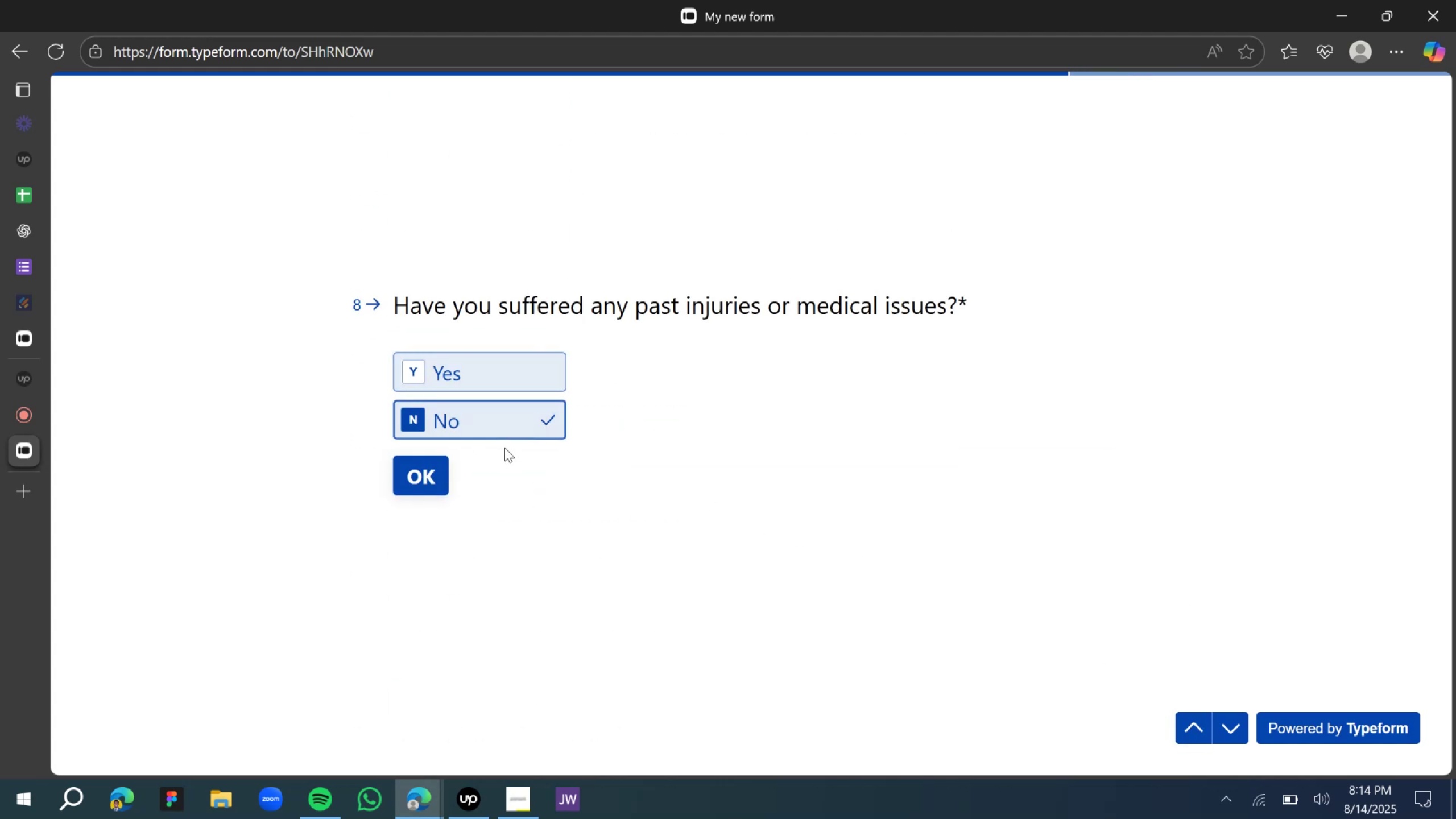 
left_click([474, 390])
 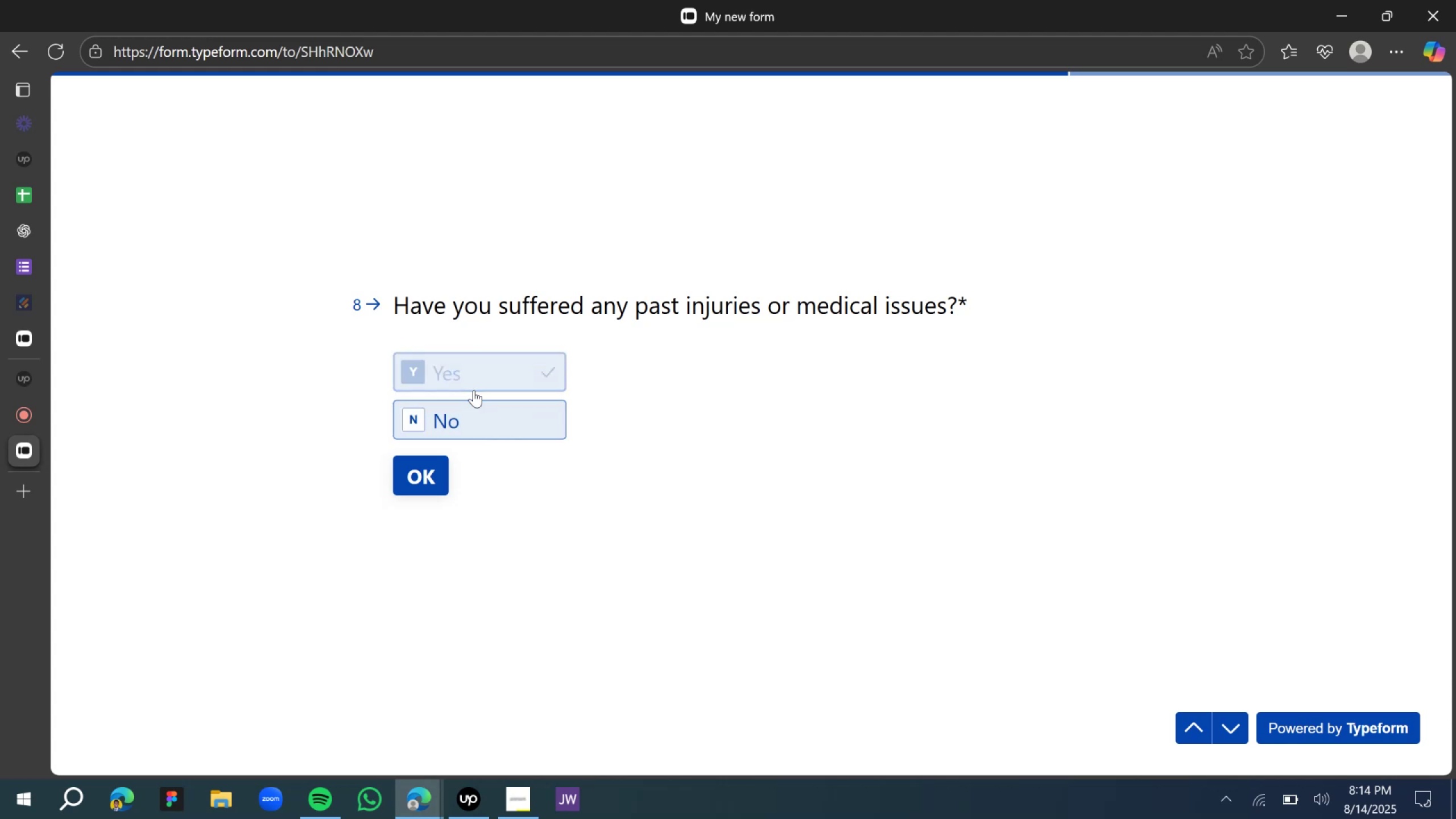 
mouse_move([452, 417])
 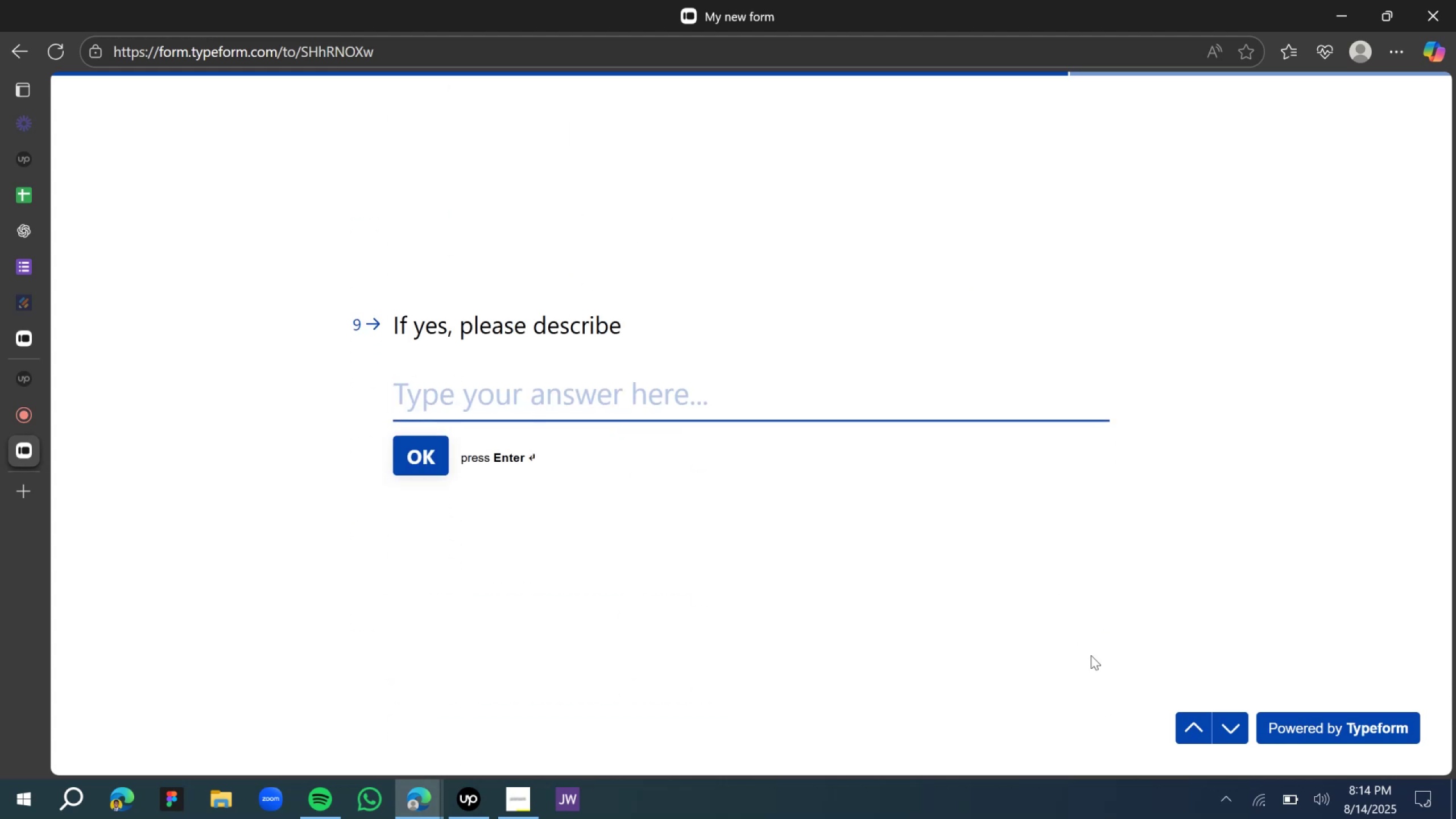 
left_click([1196, 723])
 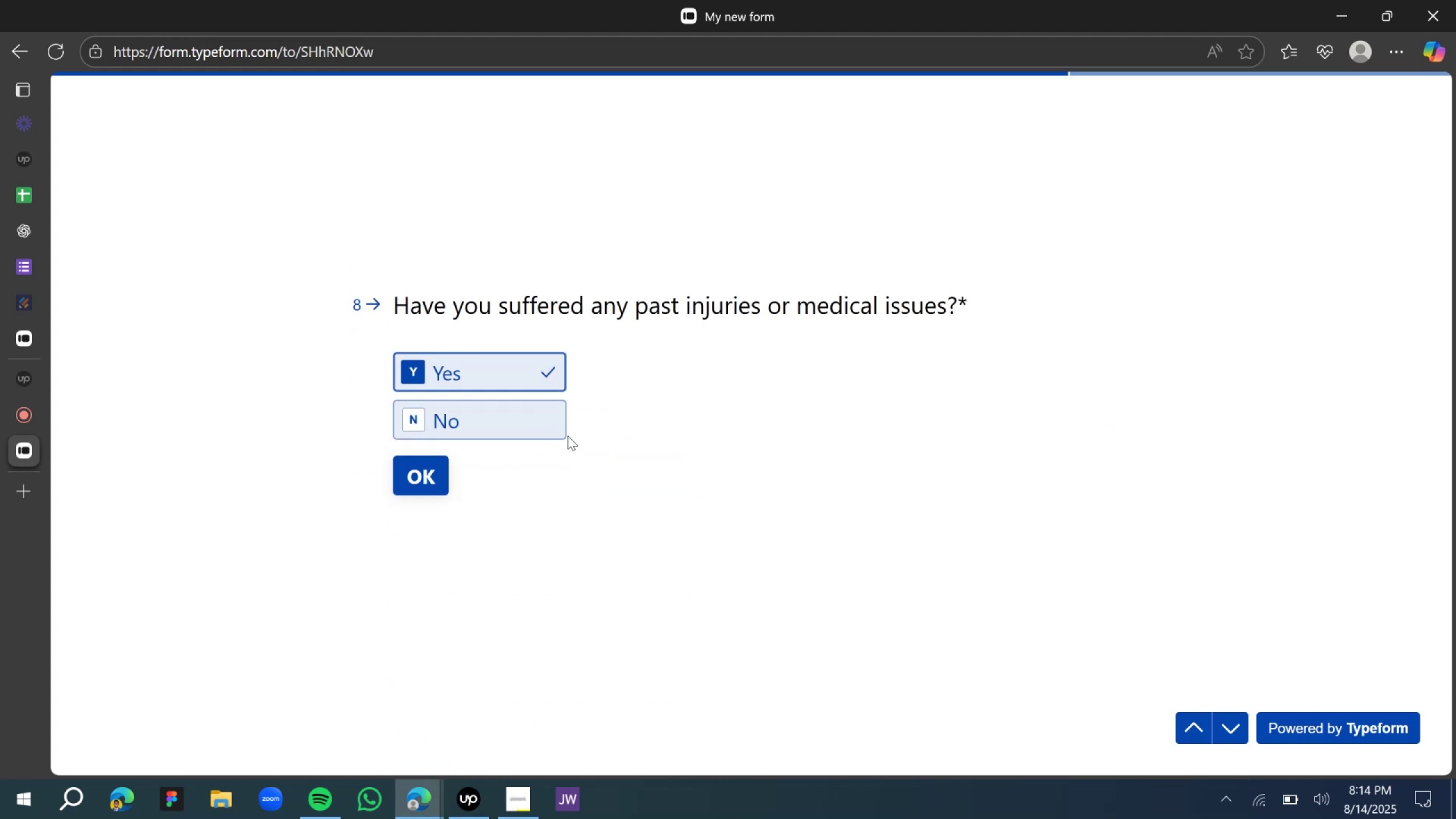 
left_click([521, 410])
 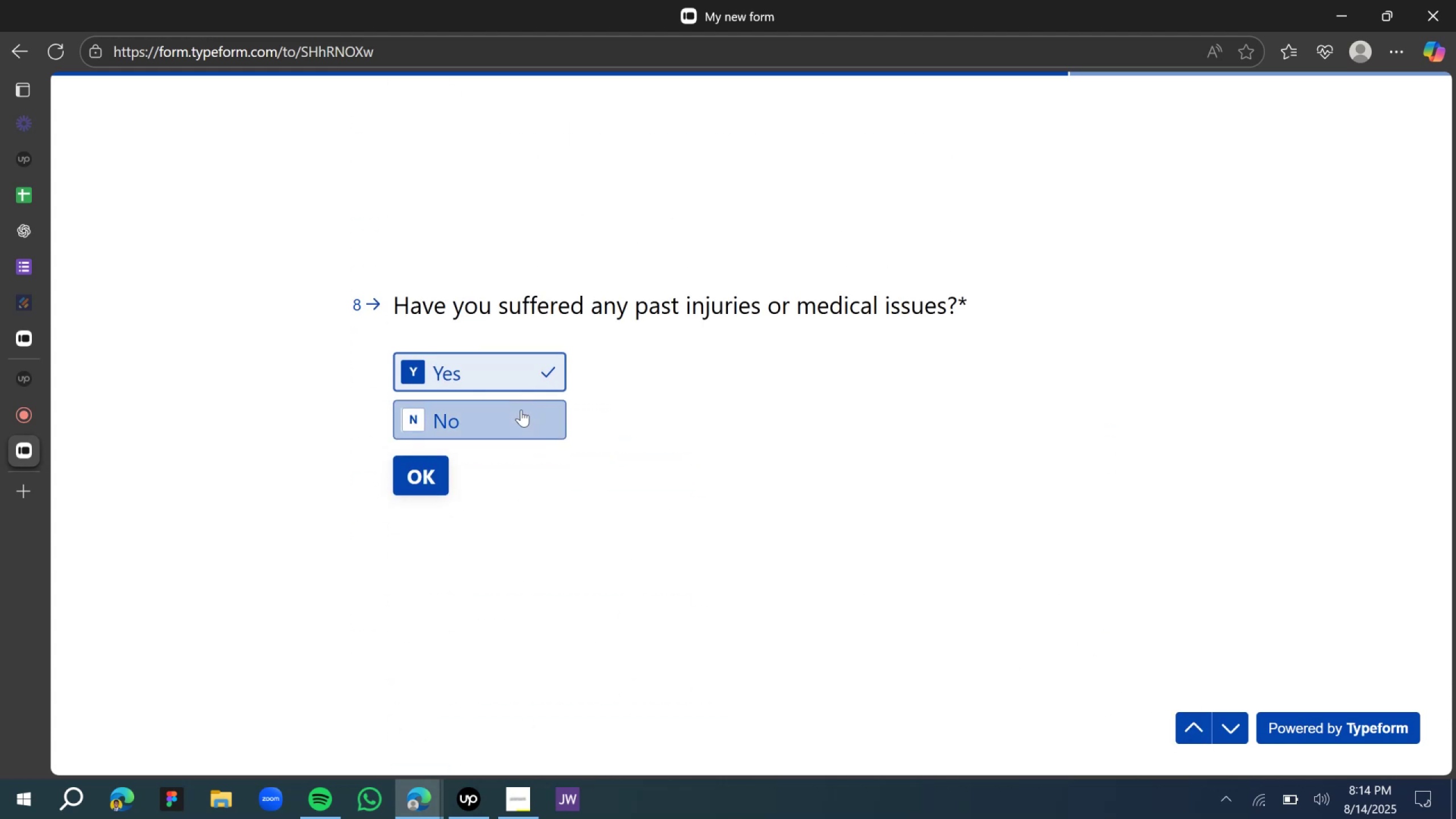 
mouse_move([548, 390])
 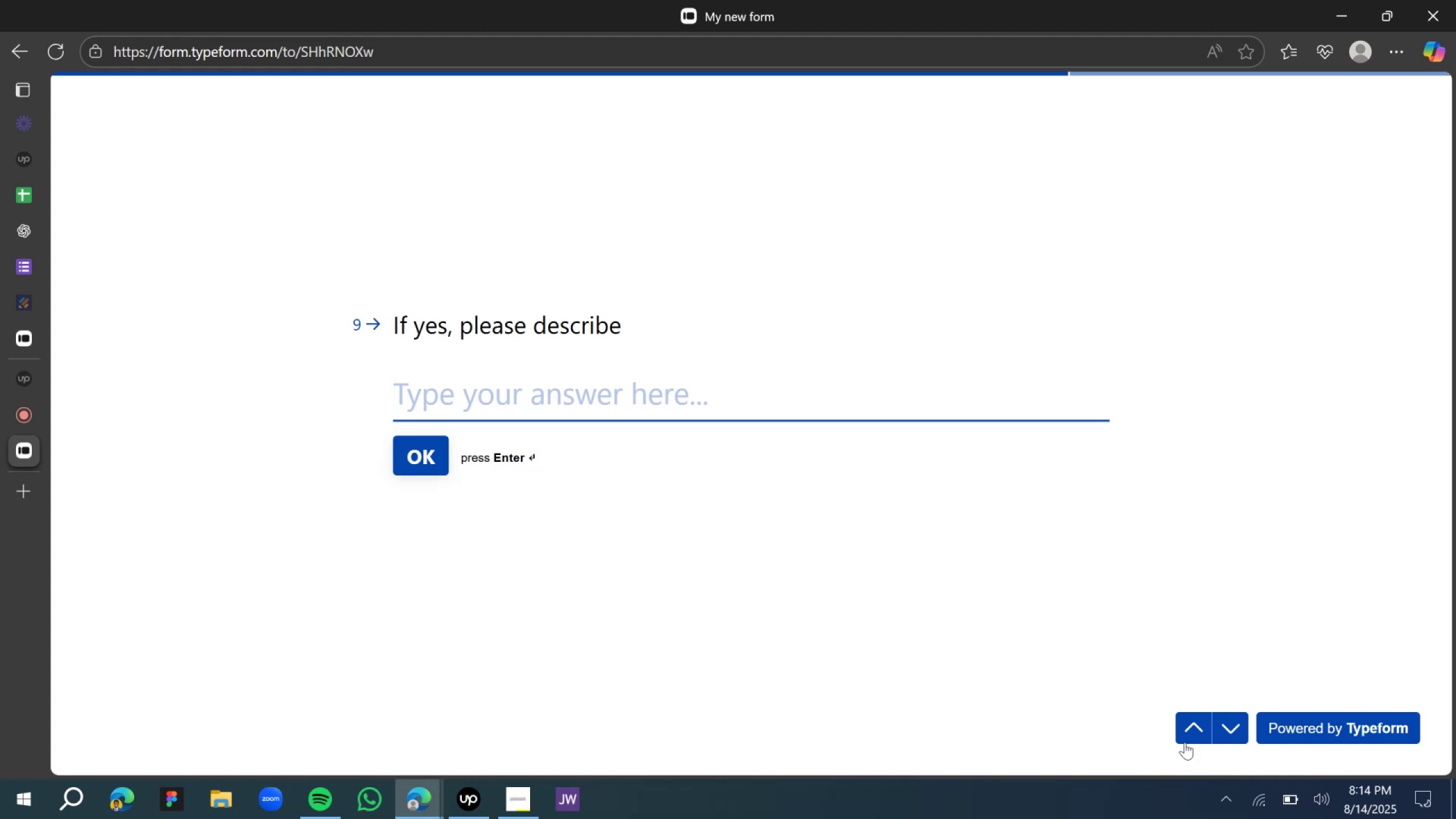 
left_click([1196, 726])
 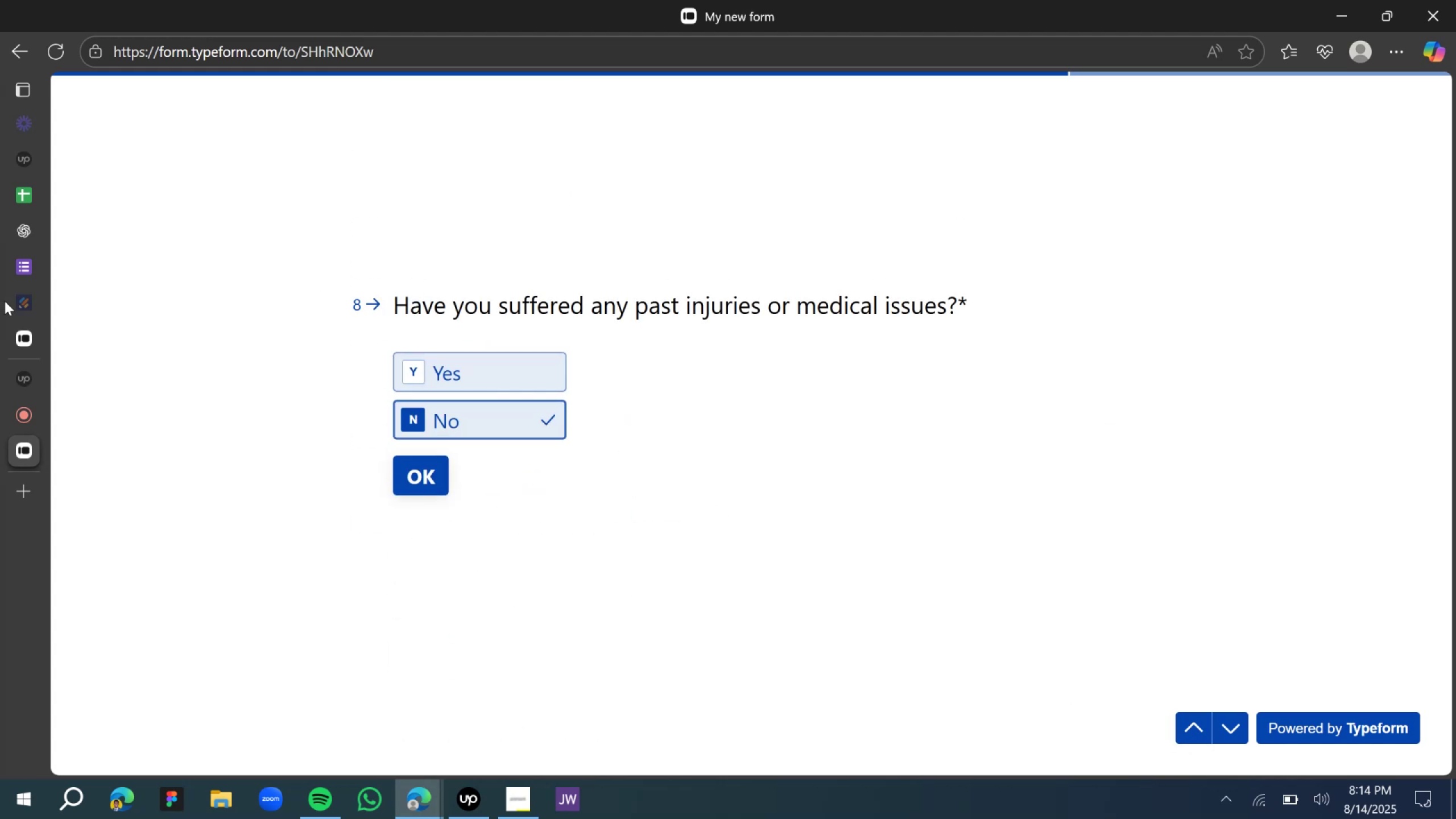 
left_click([51, 343])
 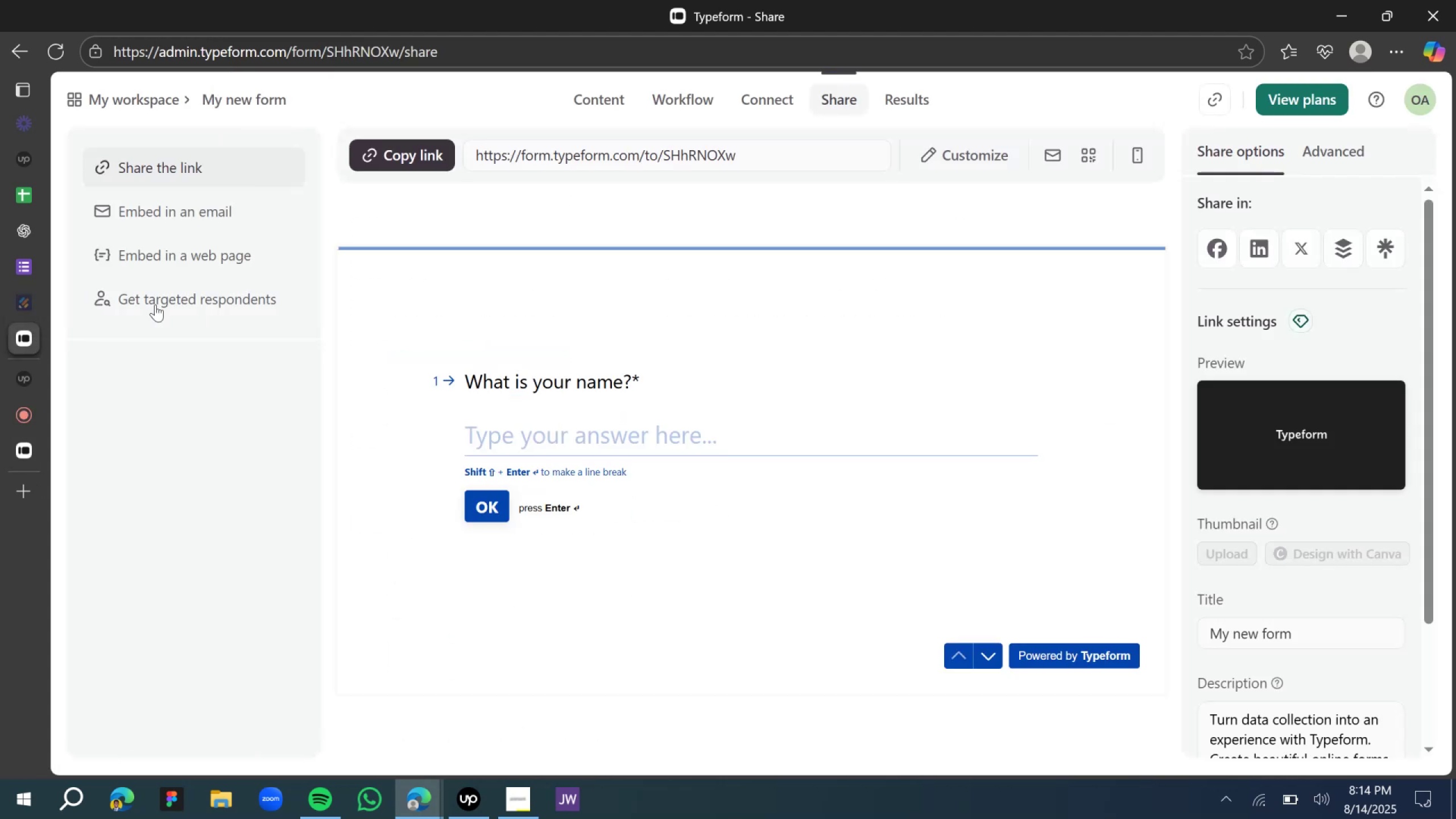 
scroll: coordinate [185, 230], scroll_direction: up, amount: 4.0
 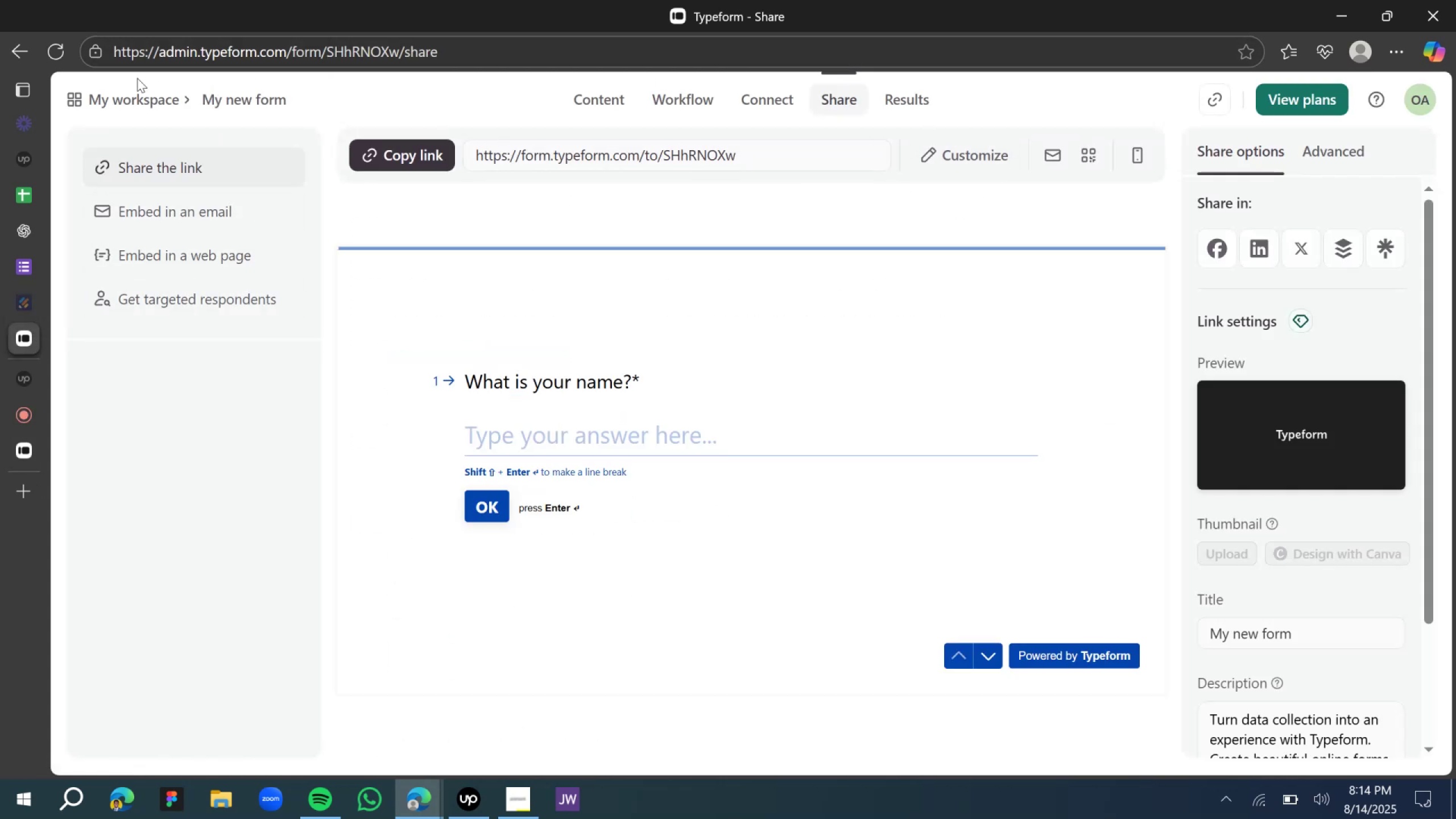 
left_click([223, 97])
 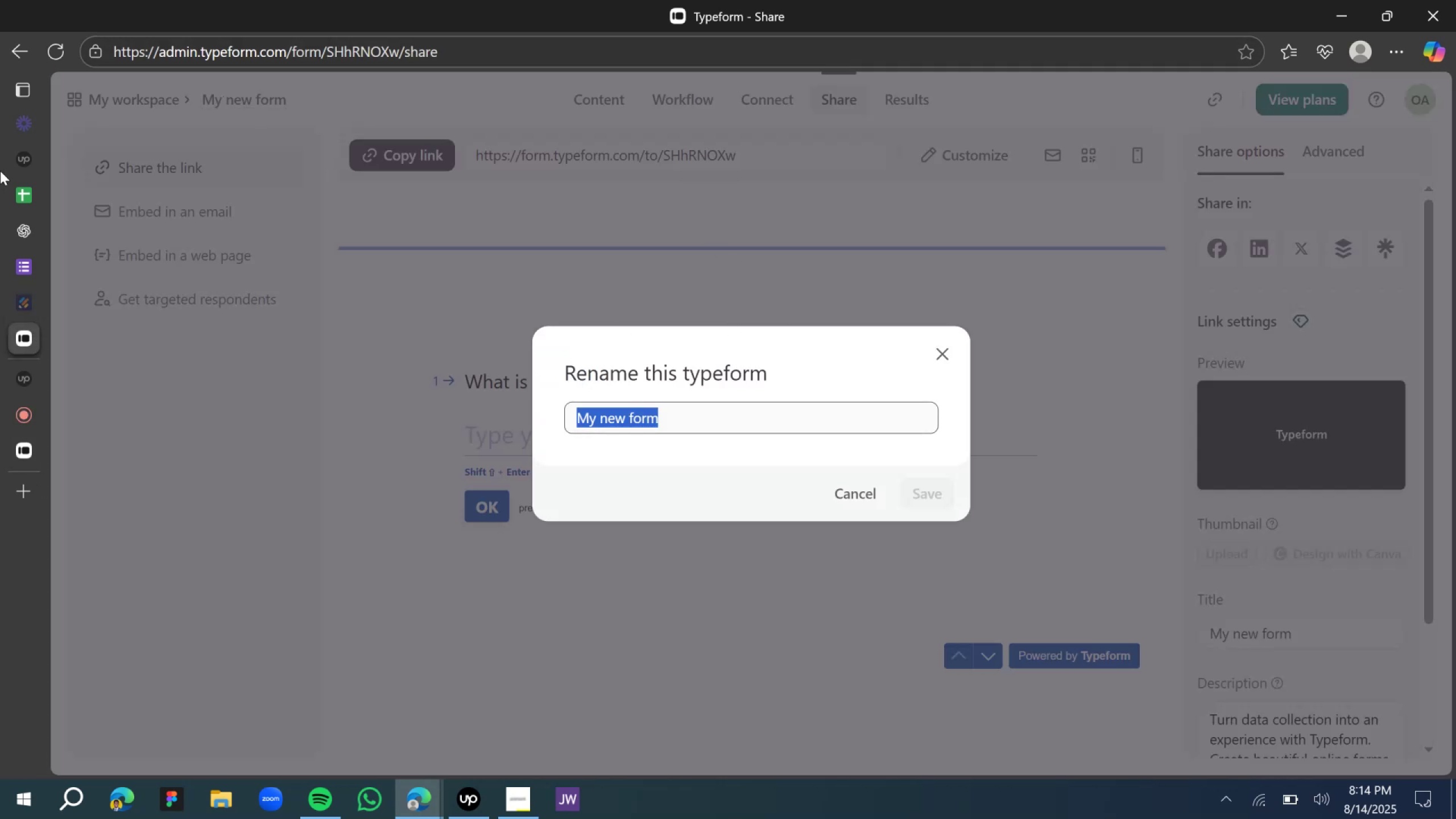 
left_click([29, 235])
 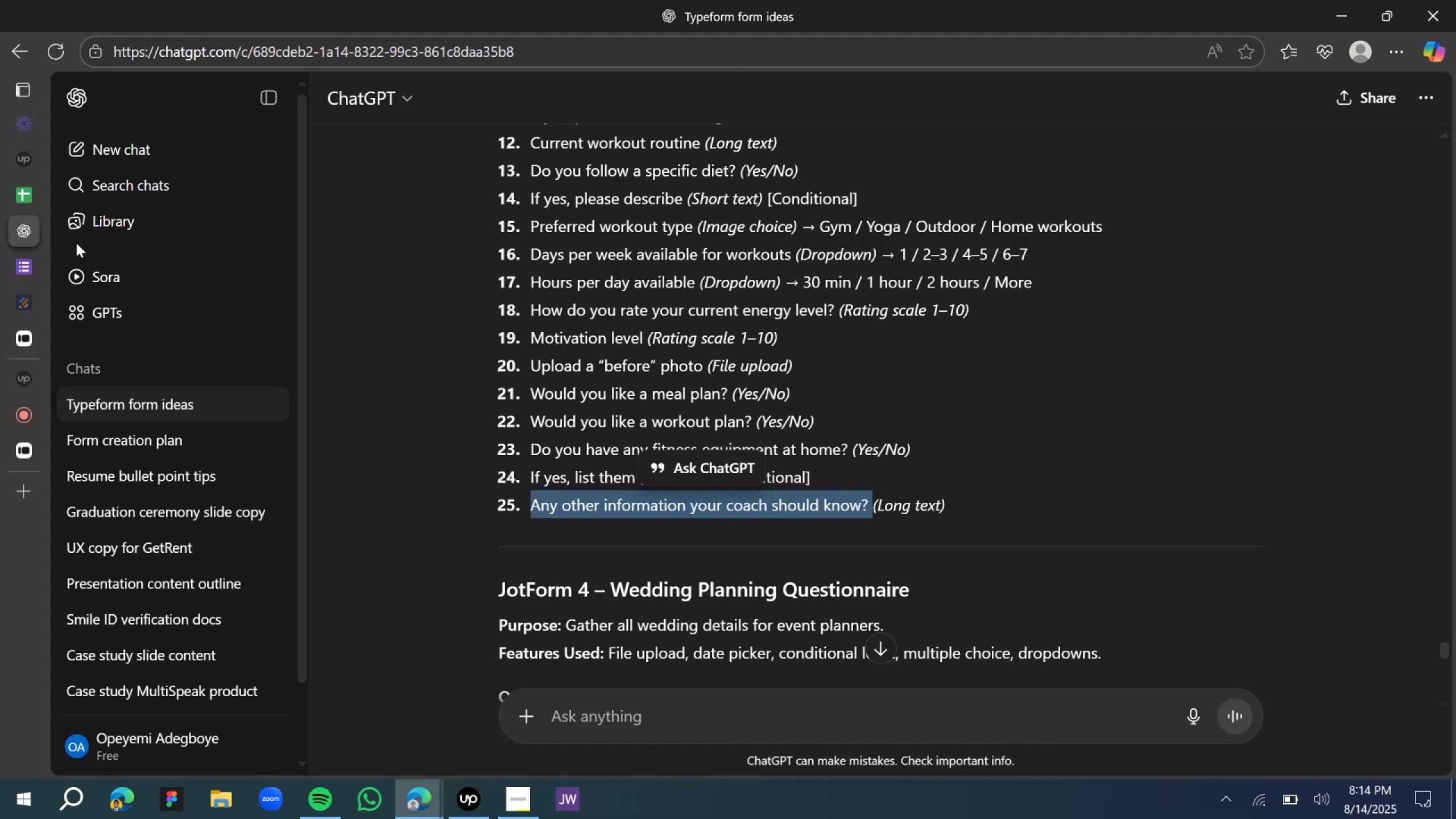 
scroll: coordinate [723, 492], scroll_direction: up, amount: 8.0
 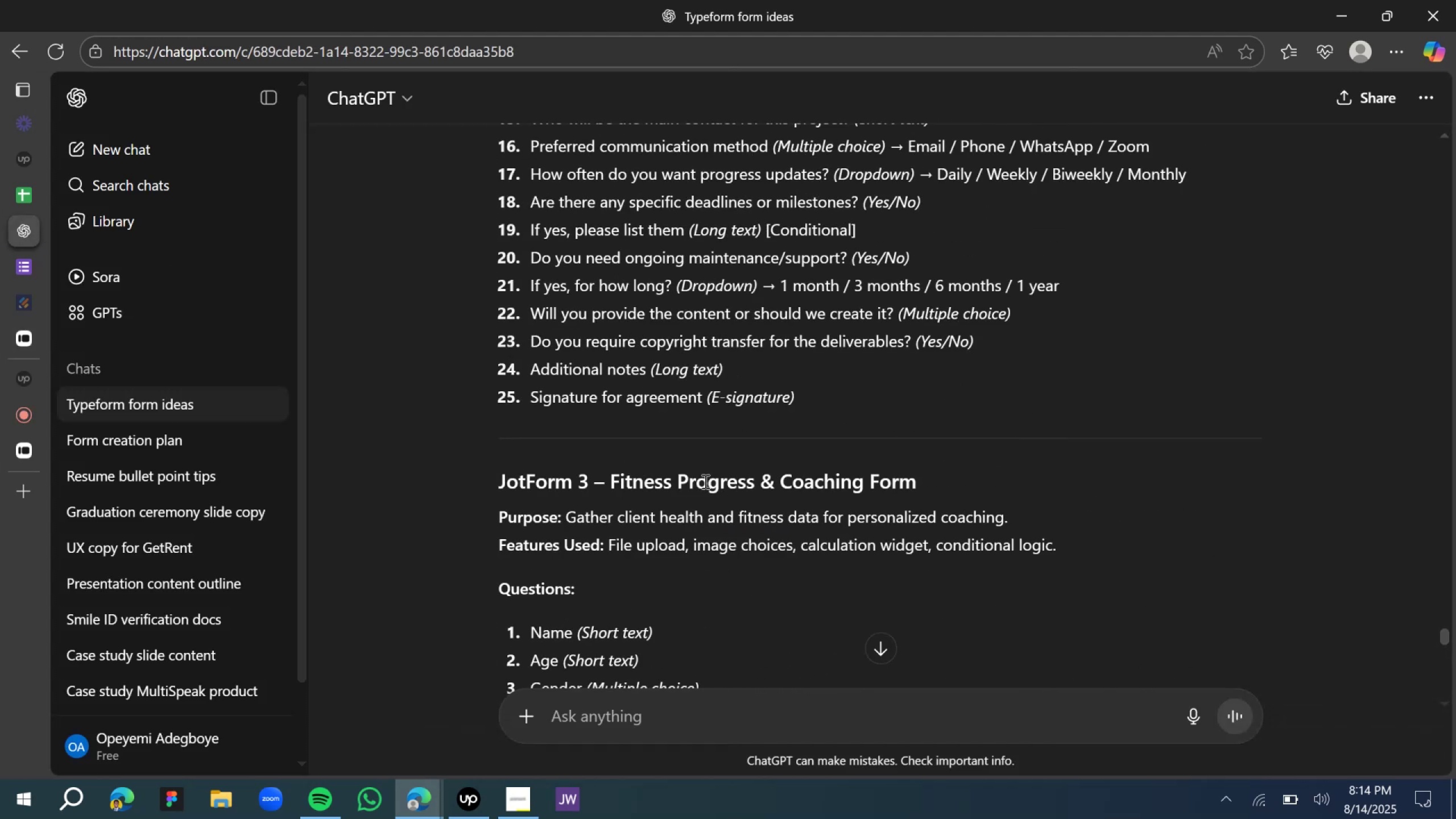 
hold_key(key=ControlLeft, duration=0.56)
 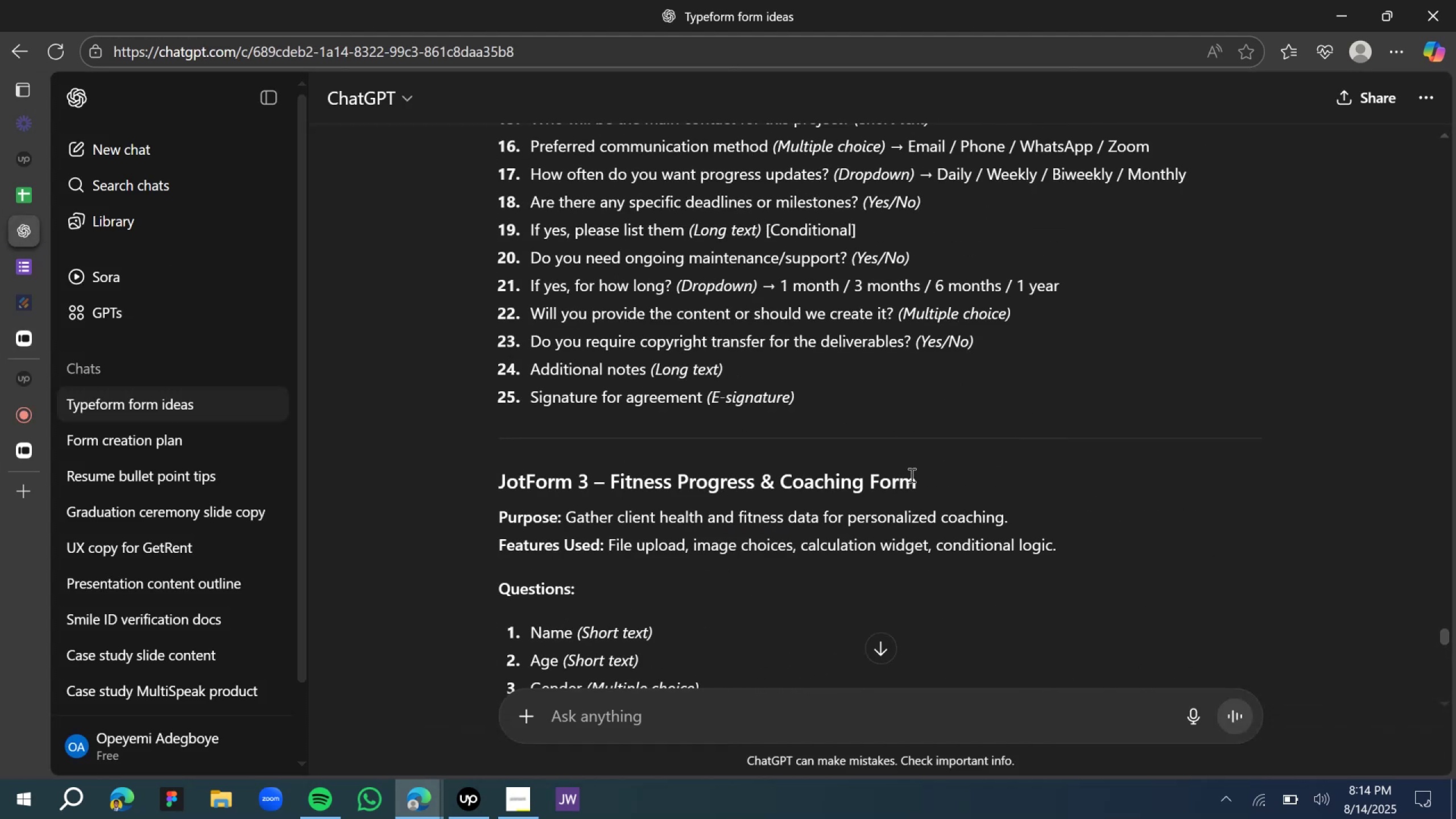 
left_click_drag(start_coordinate=[921, 481], to_coordinate=[613, 466])
 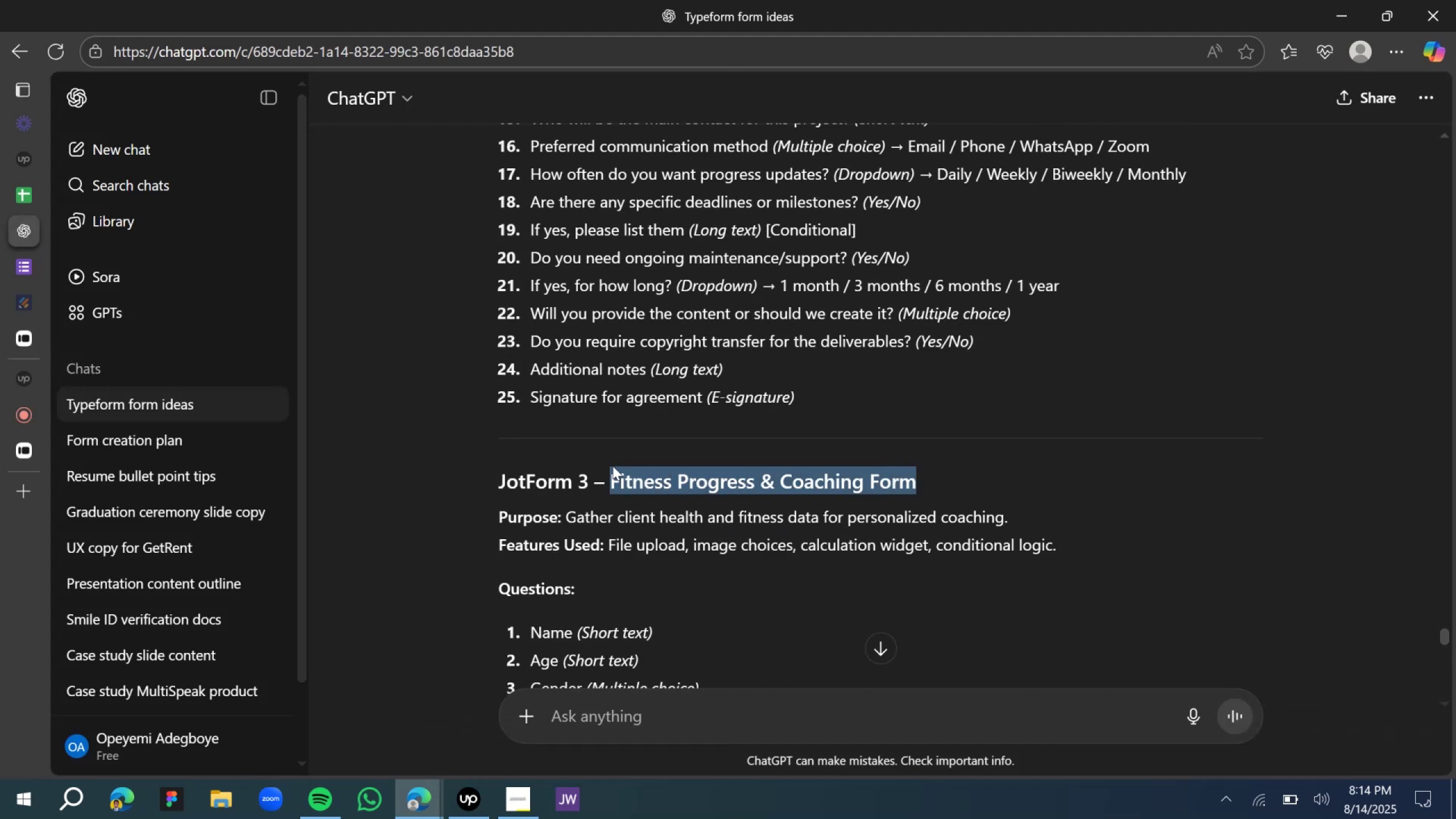 
key(Control+C)
 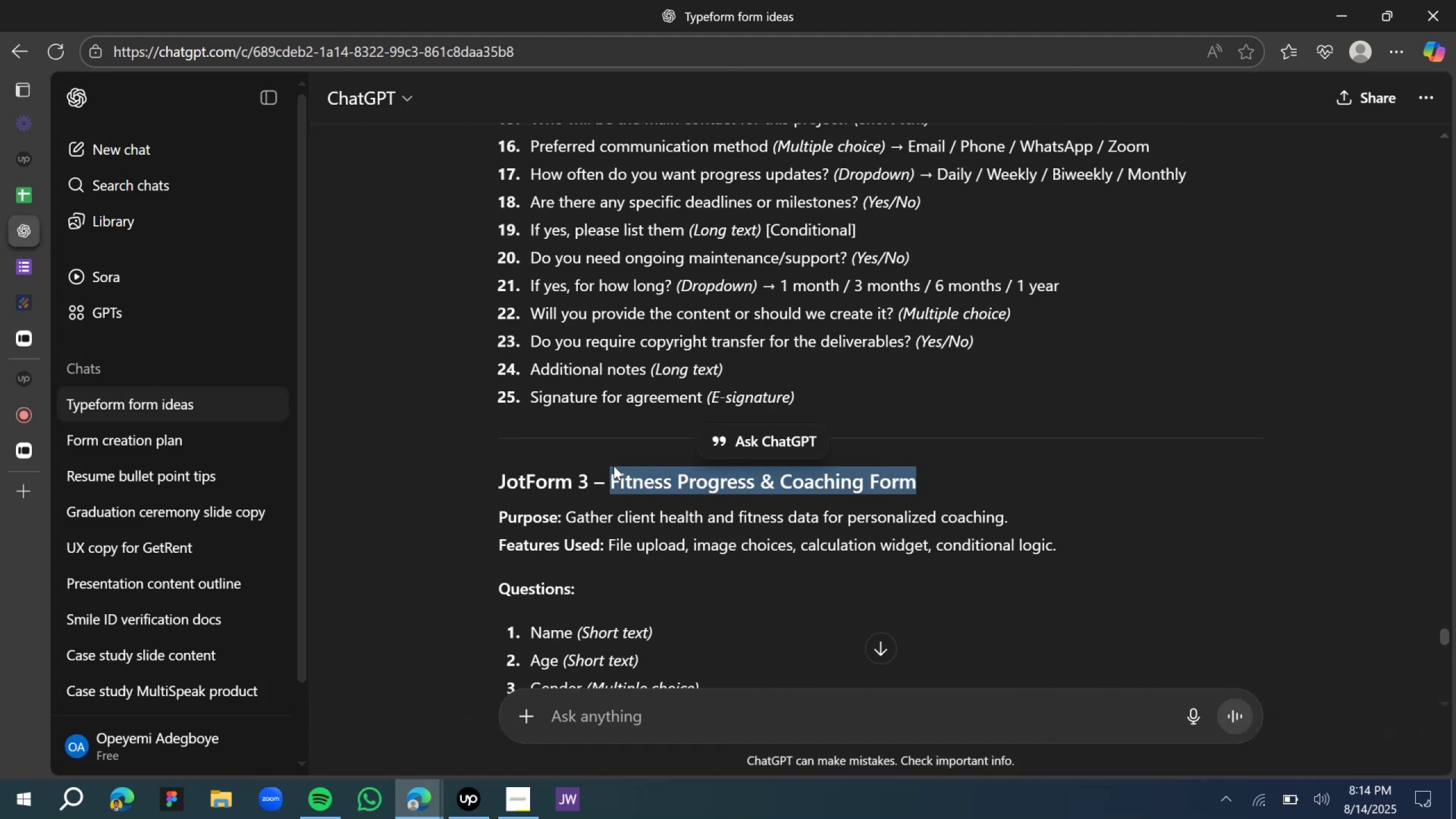 
key(Control+C)
 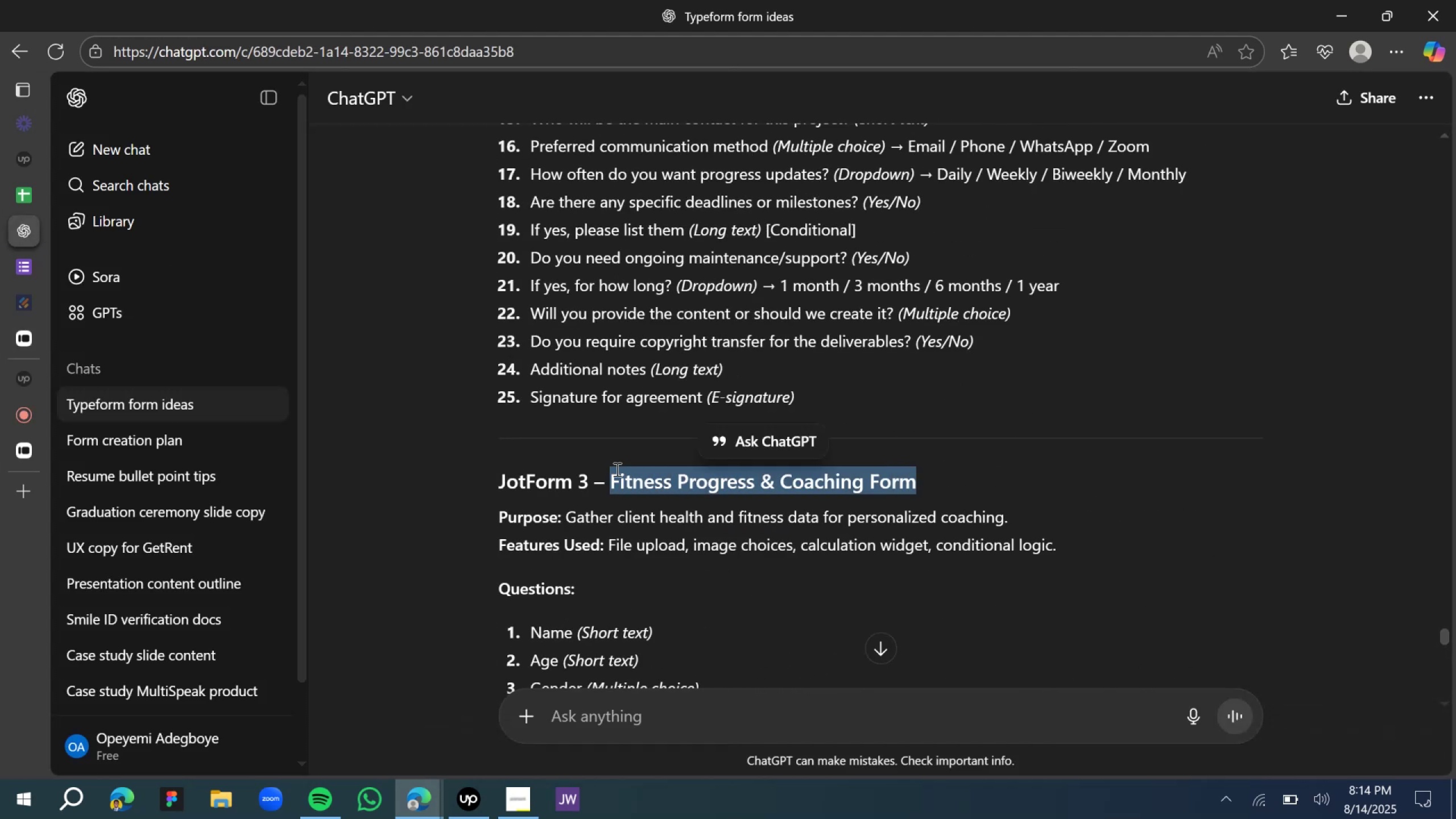 
key(Control+C)
 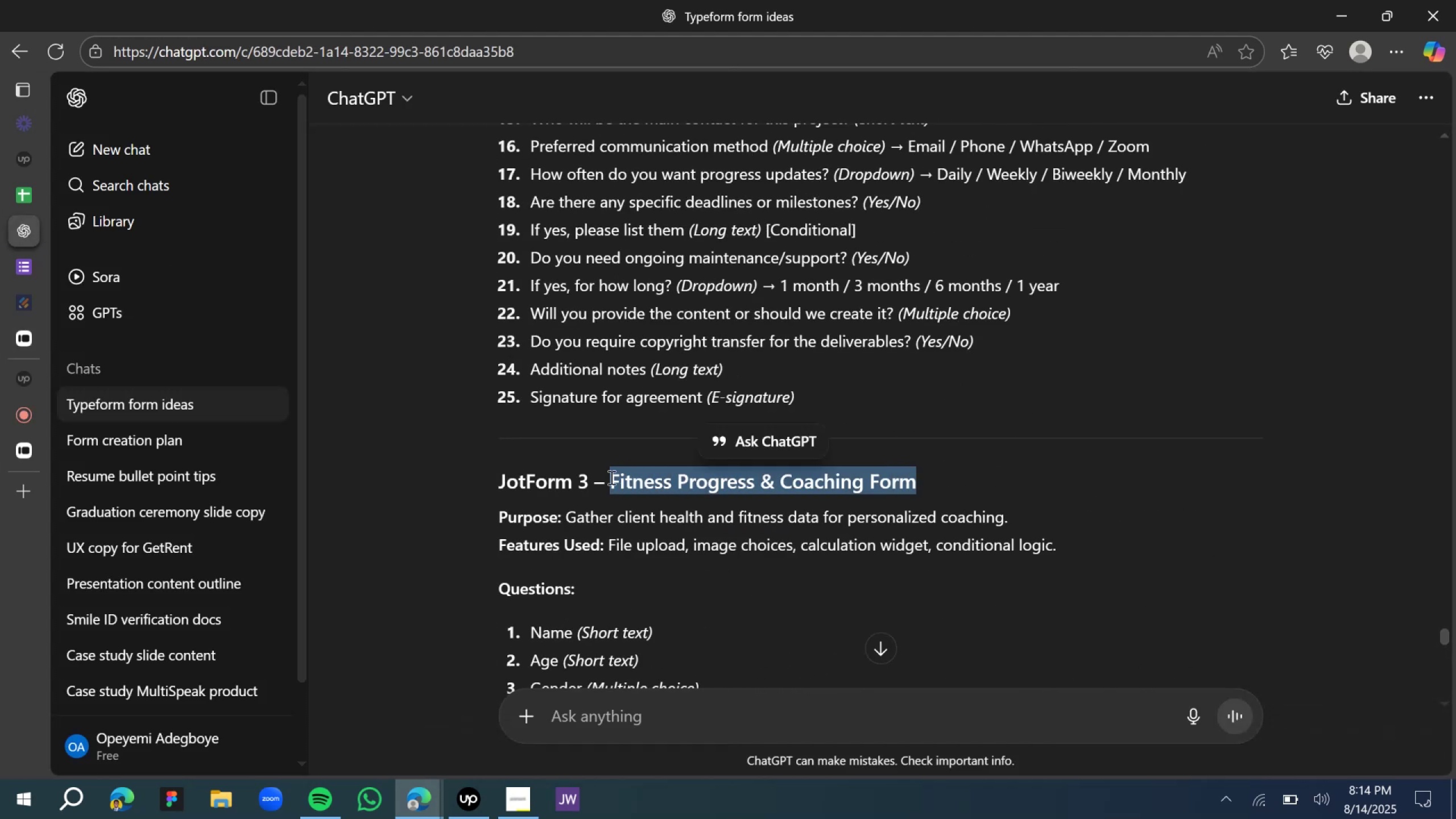 
key(Control+C)
 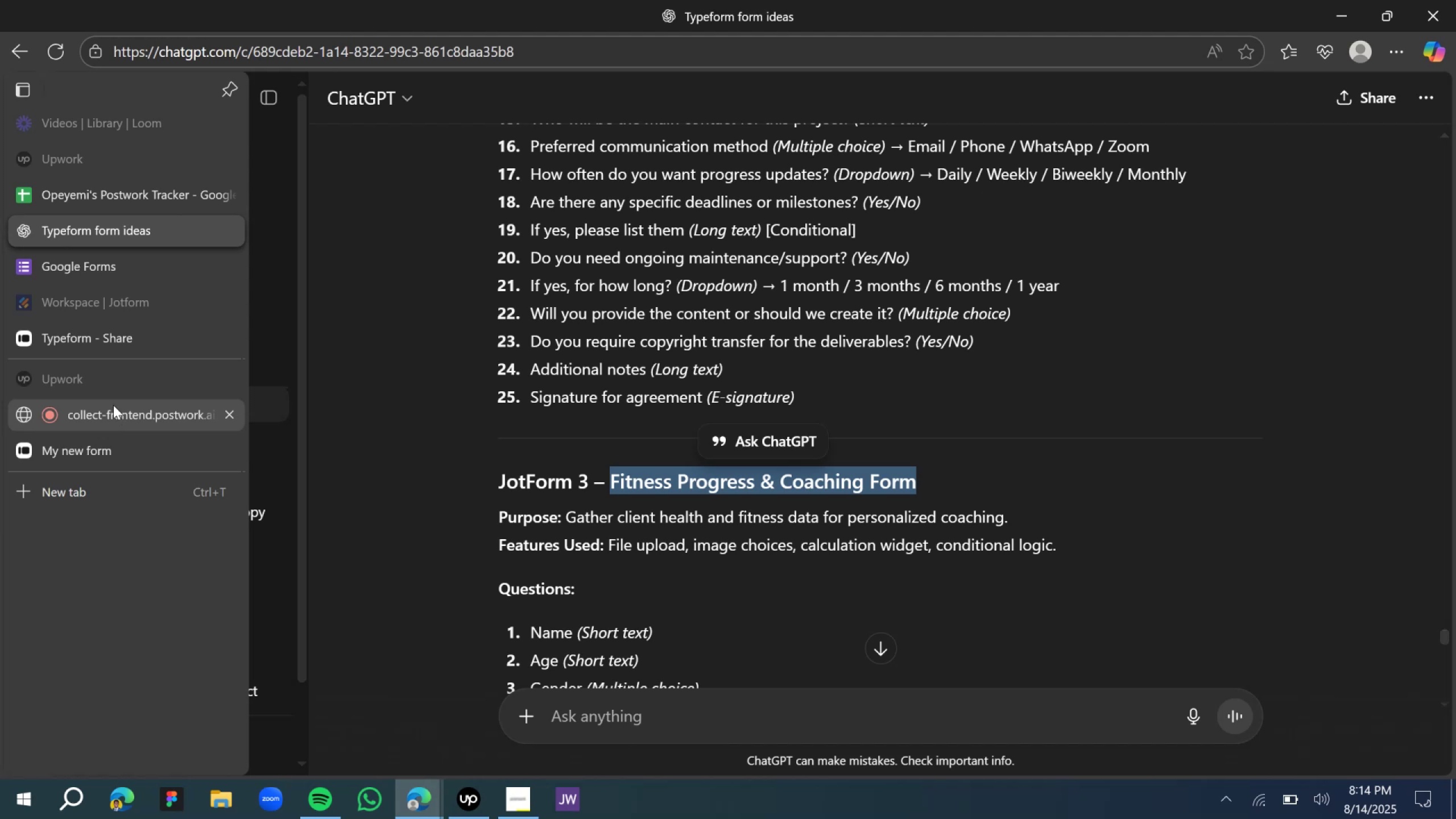 
left_click([90, 446])
 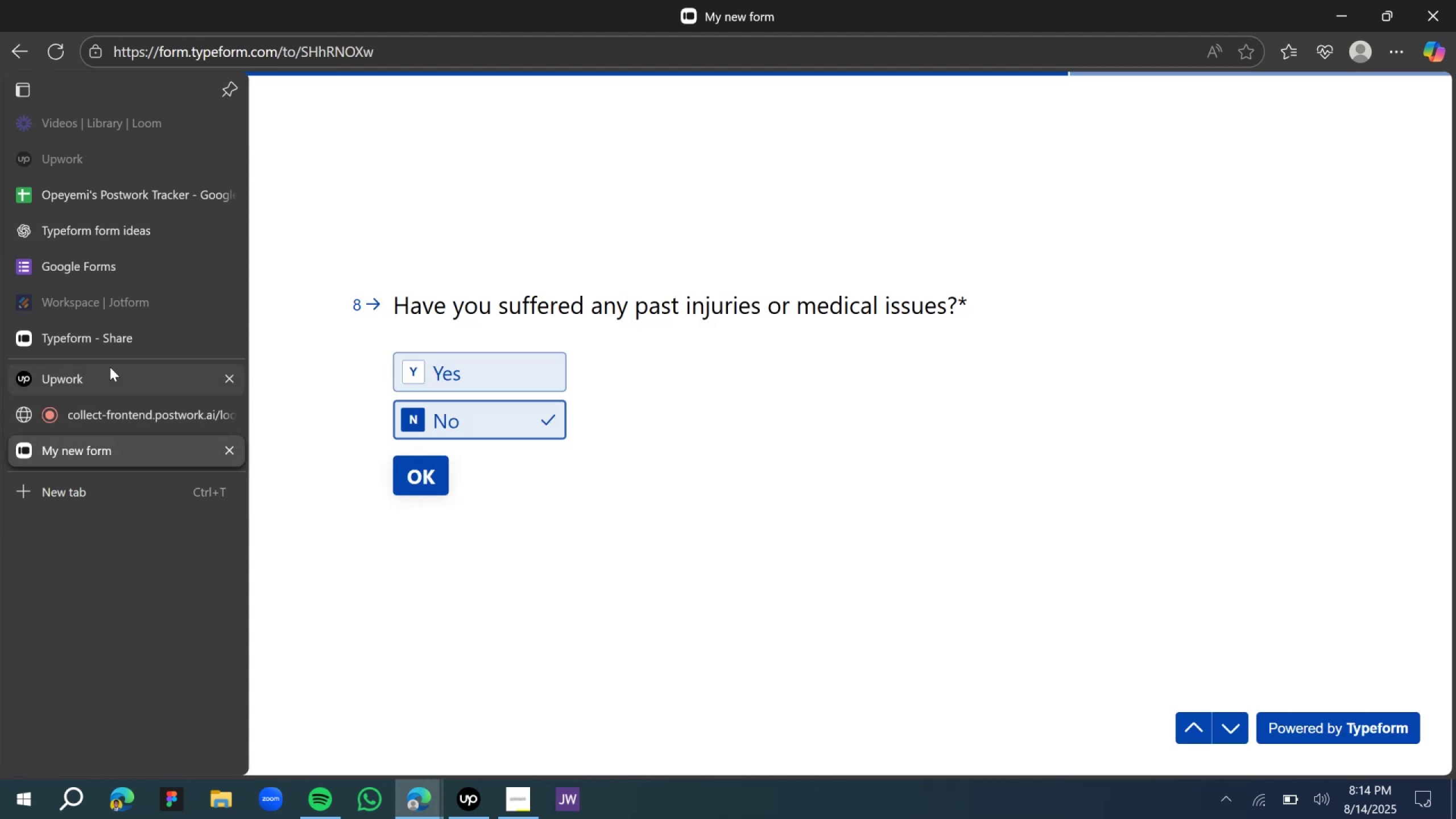 
left_click([106, 338])
 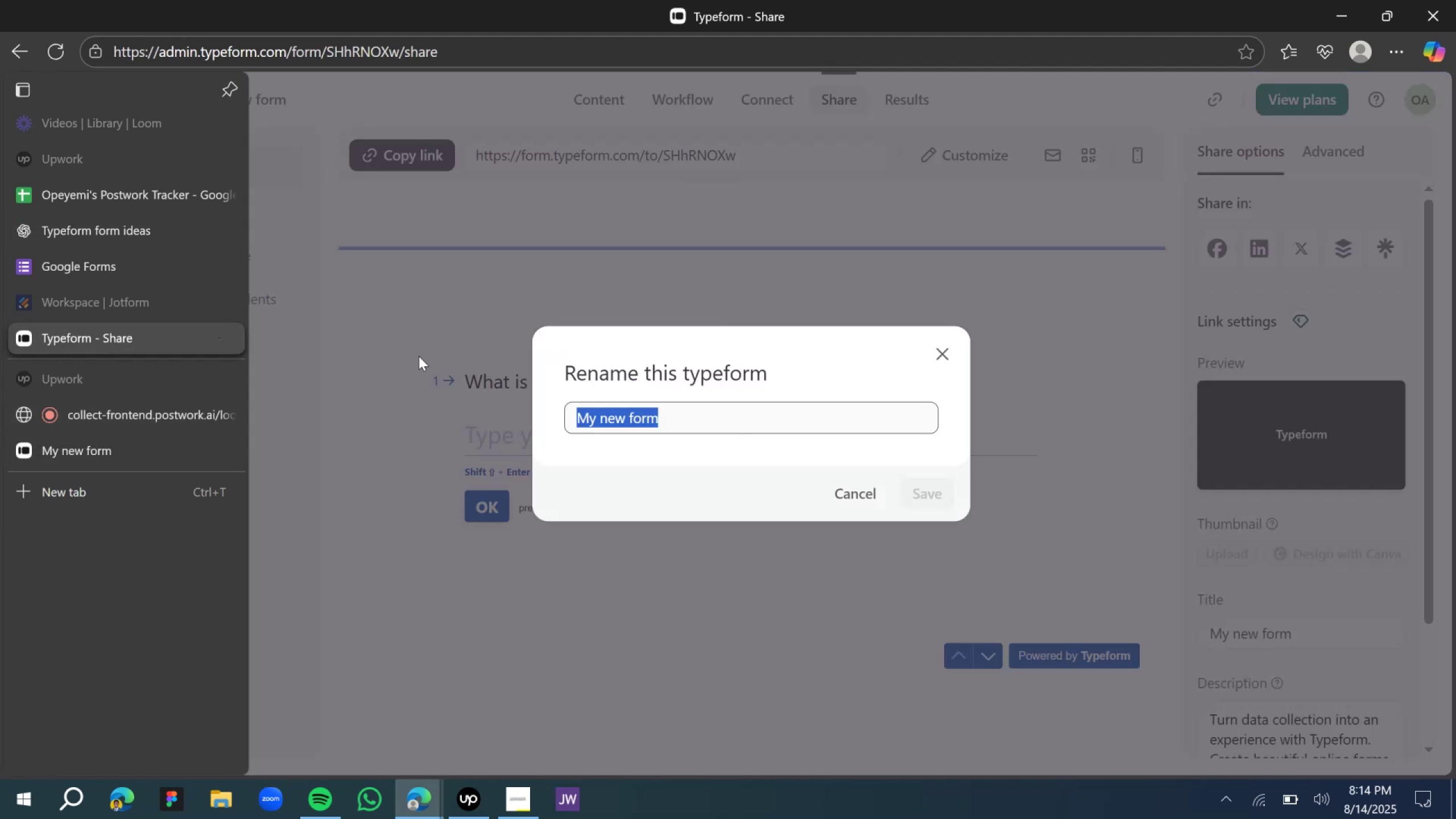 
key(Control+V)
 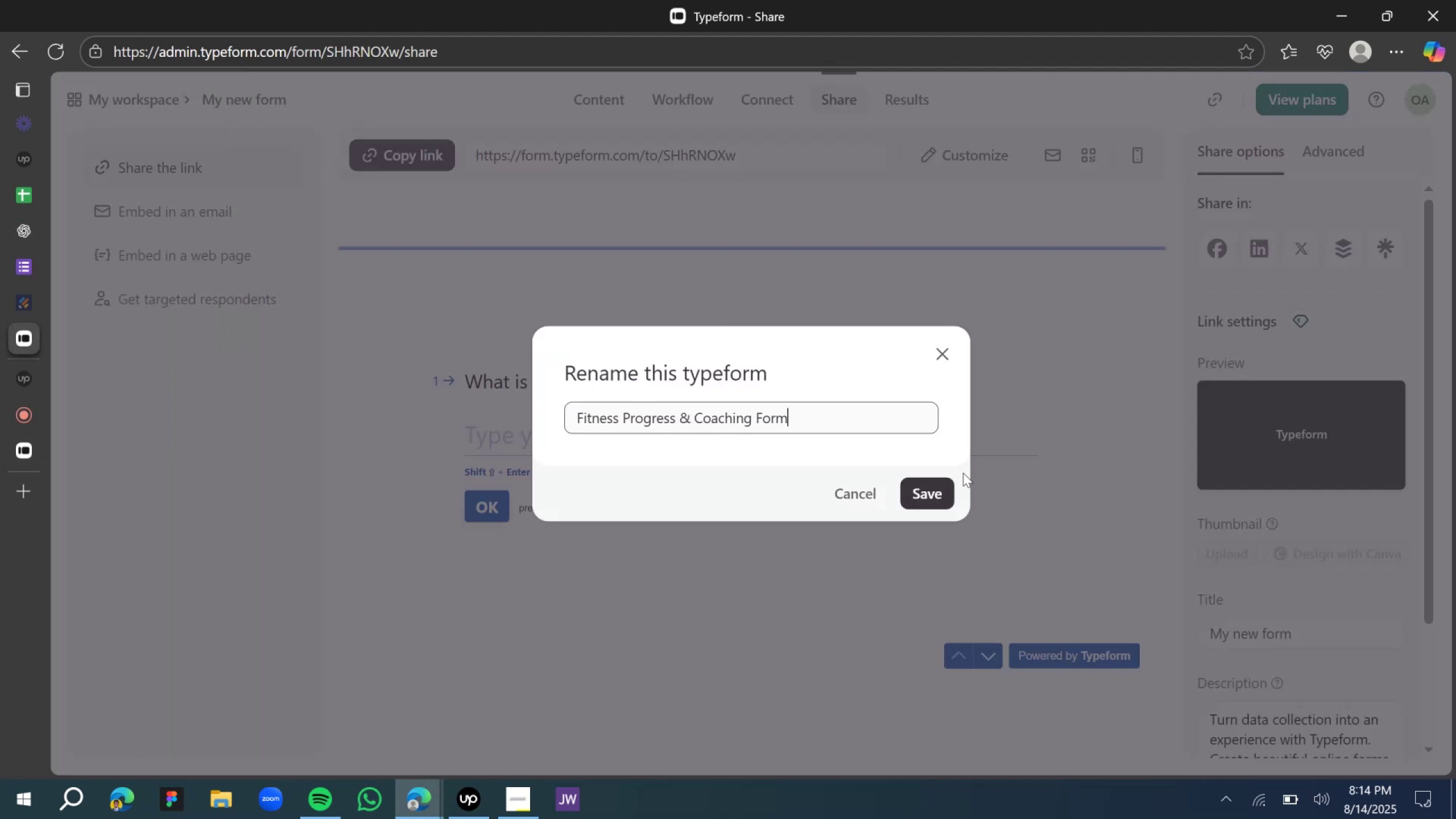 
left_click([793, 458])
 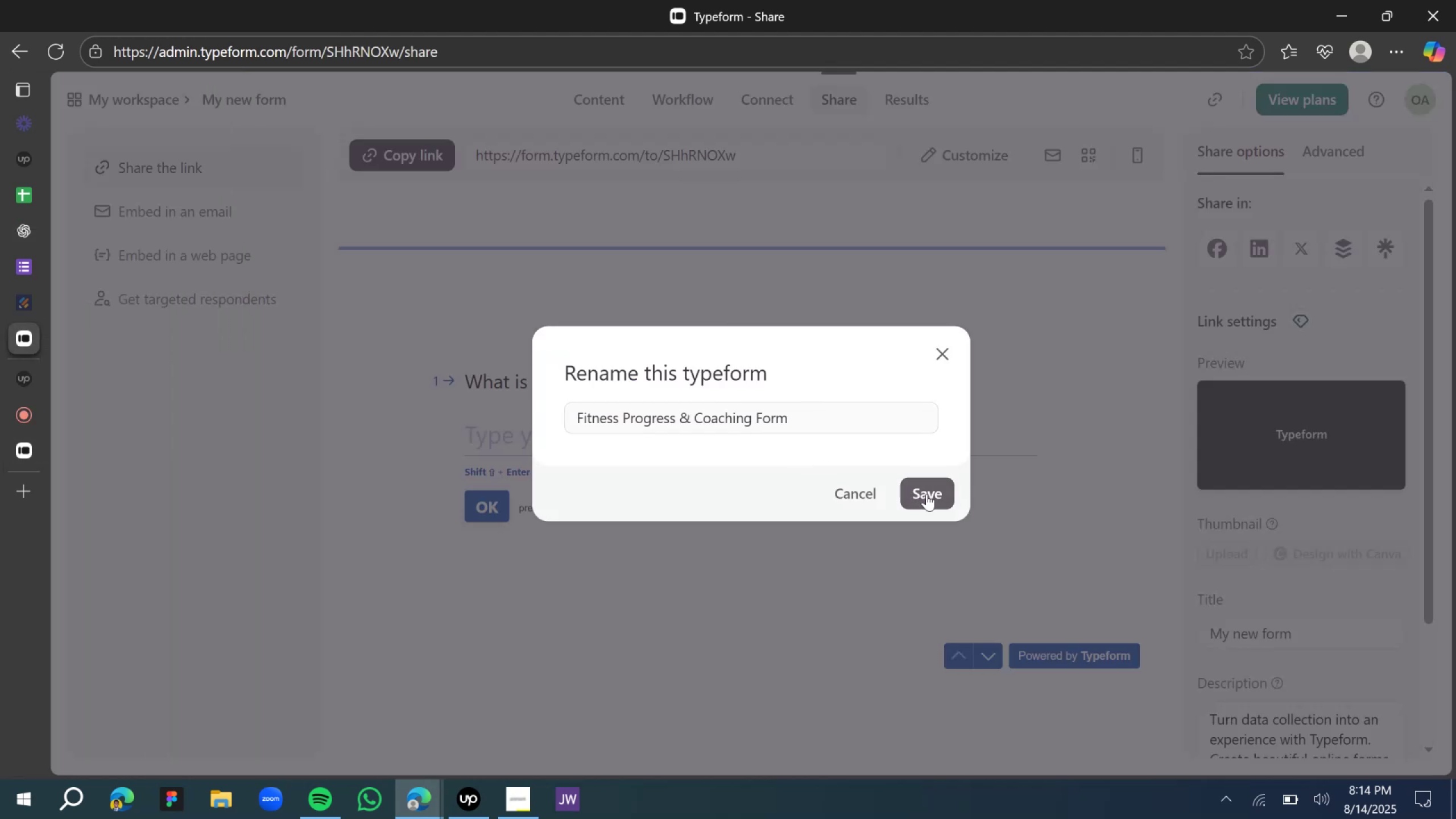 
left_click([926, 494])
 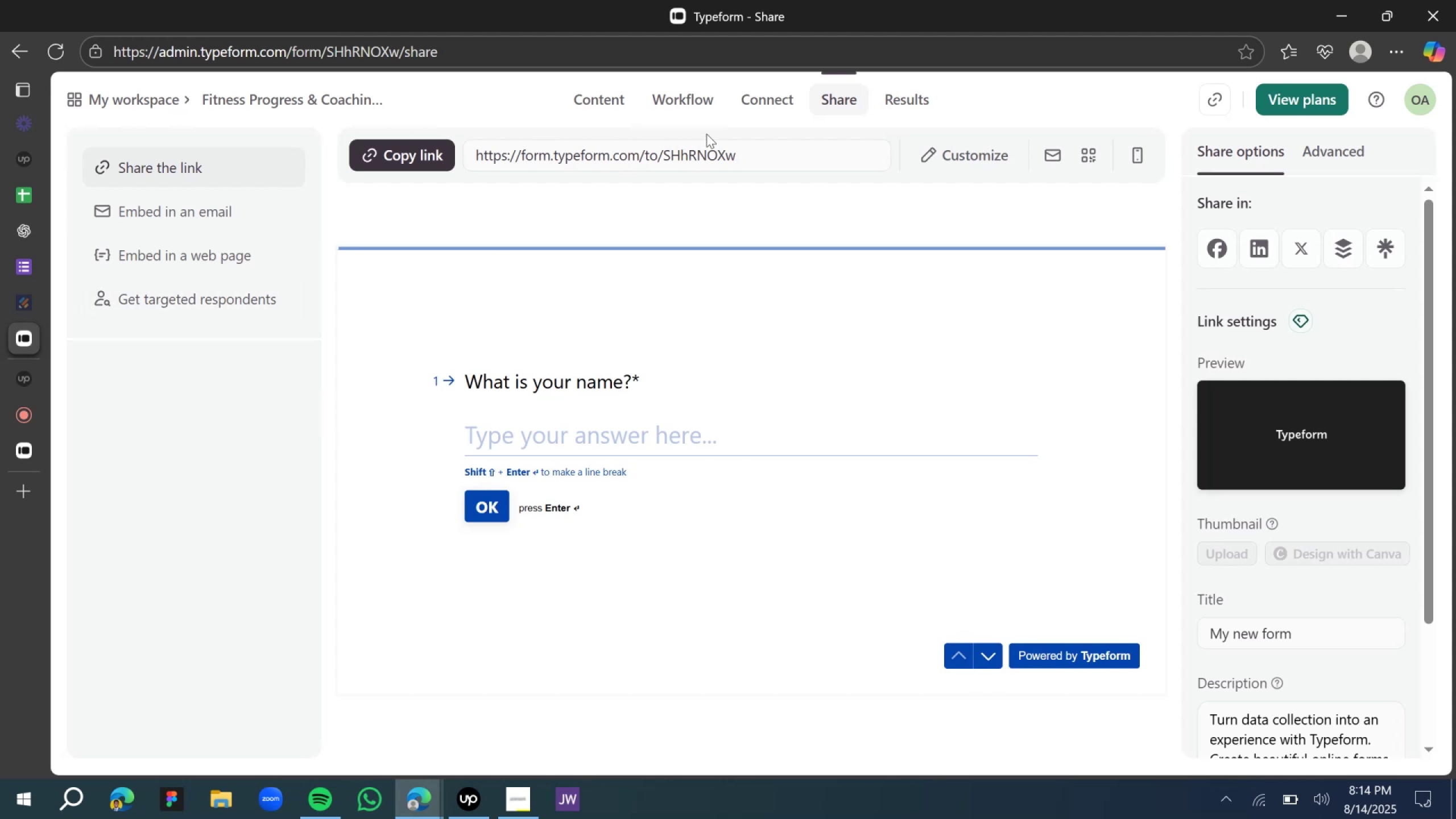 
wait(5.86)
 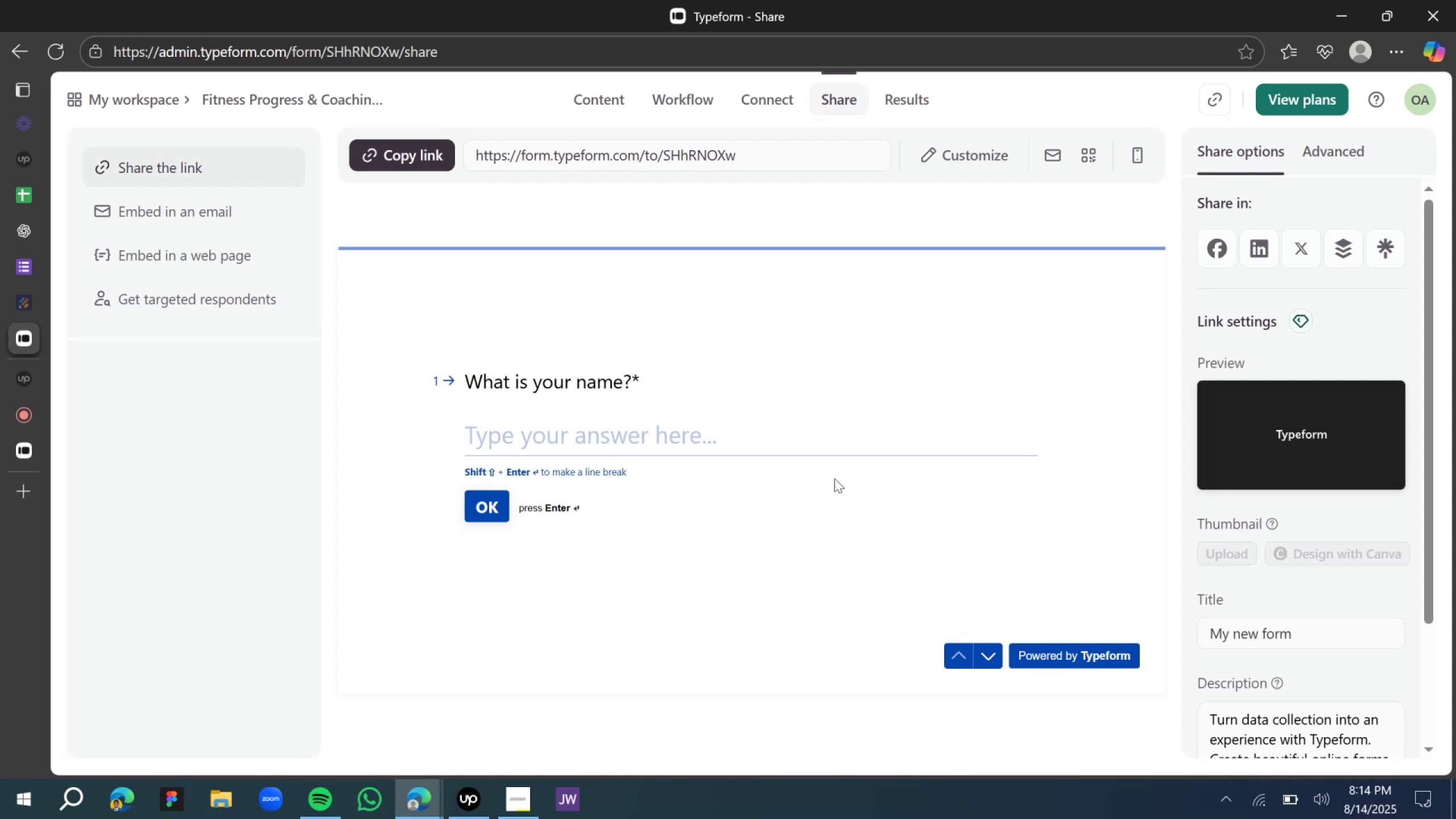 
left_click([603, 100])
 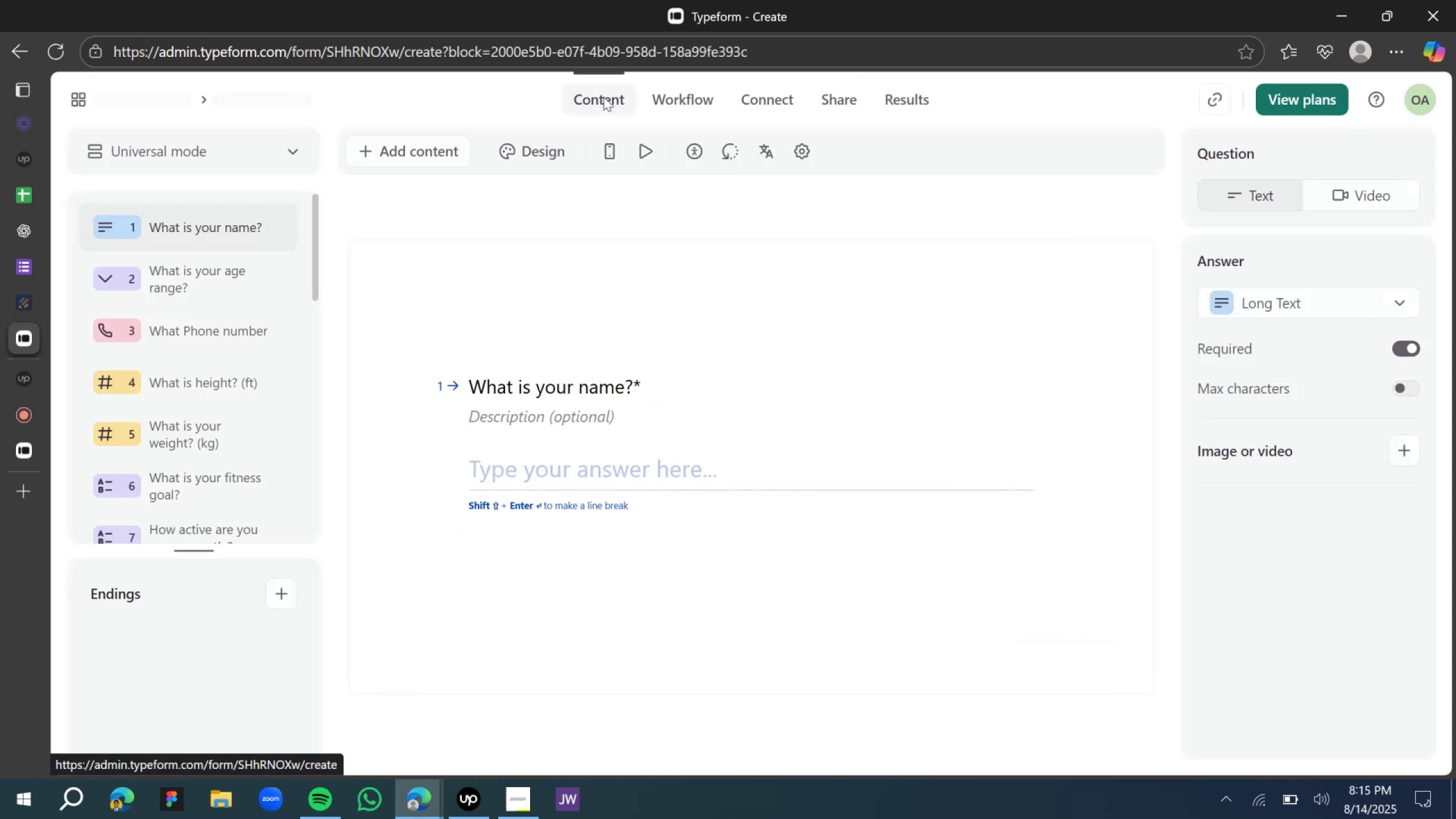 
wait(6.05)
 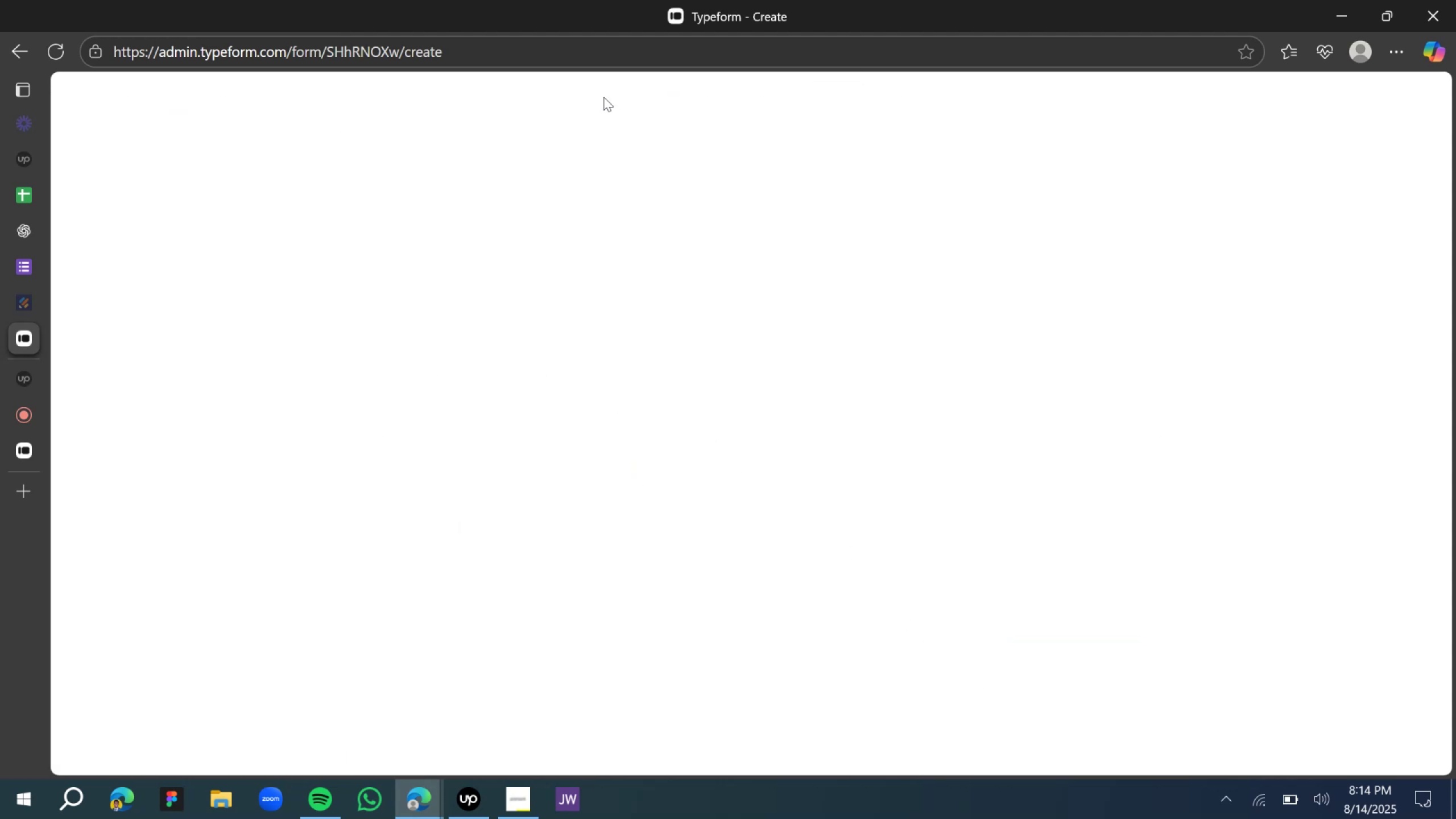 
scroll: coordinate [209, 390], scroll_direction: down, amount: 15.0
 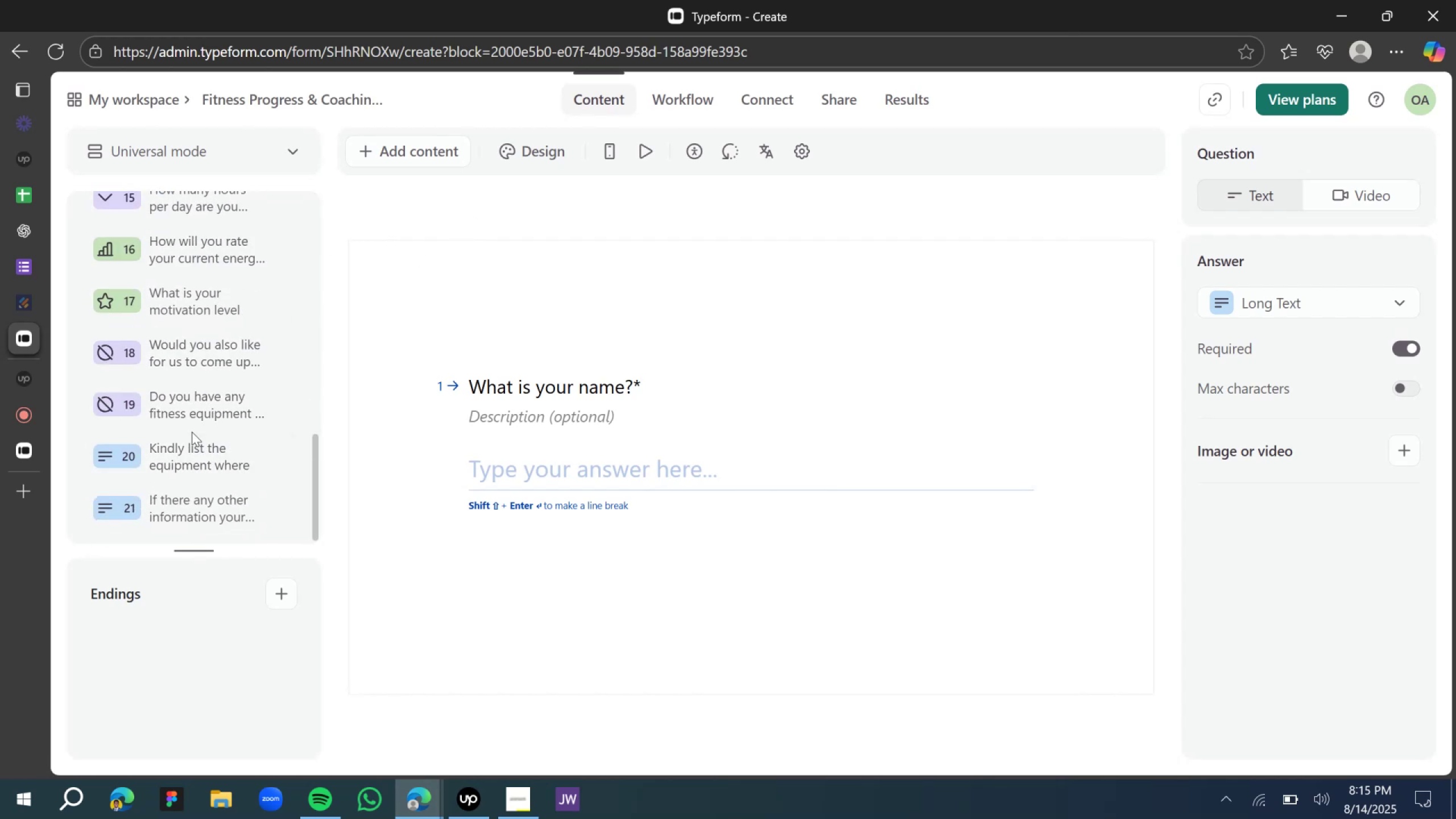 
scroll: coordinate [192, 432], scroll_direction: up, amount: 1.0
 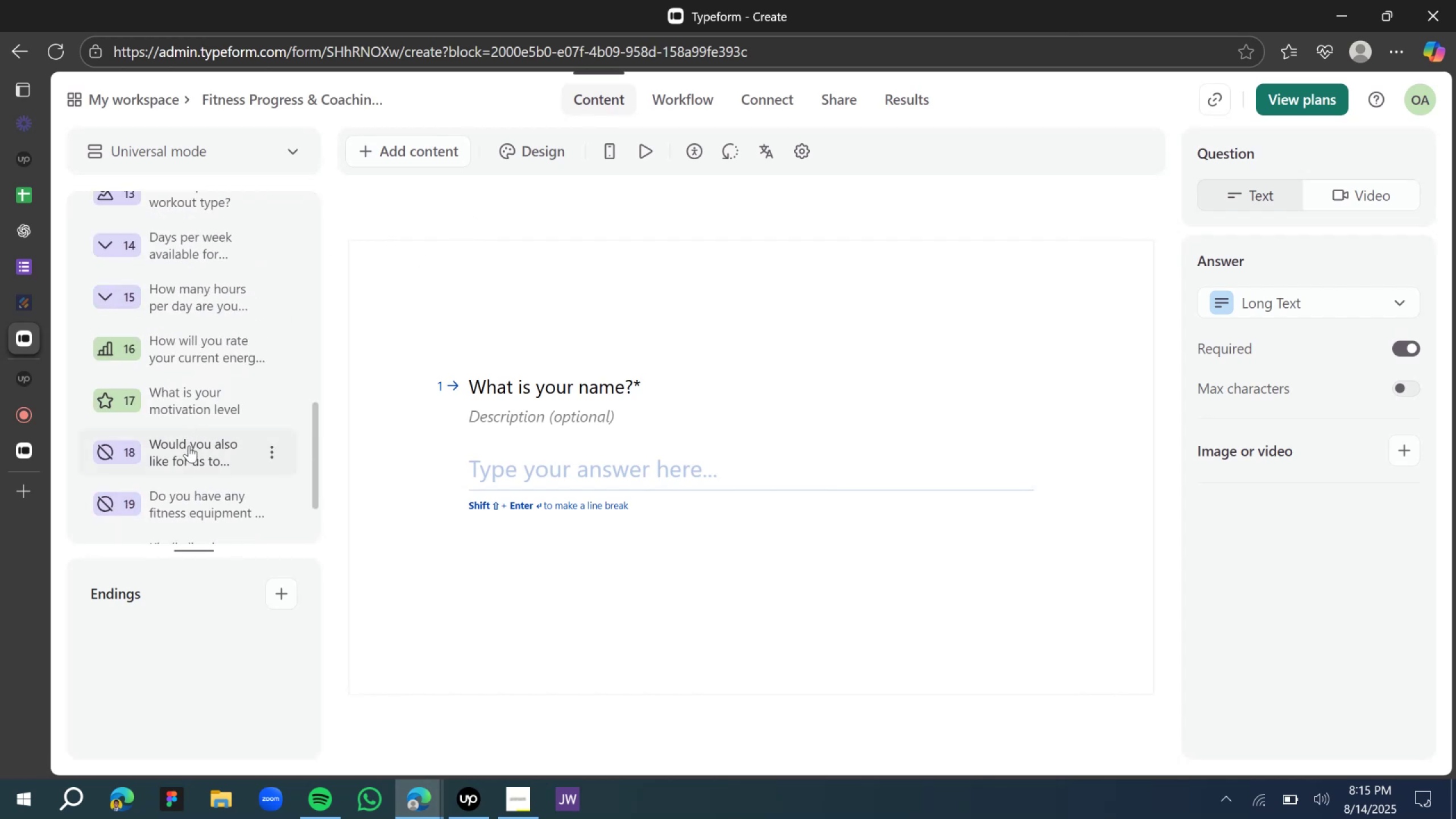 
left_click([189, 449])
 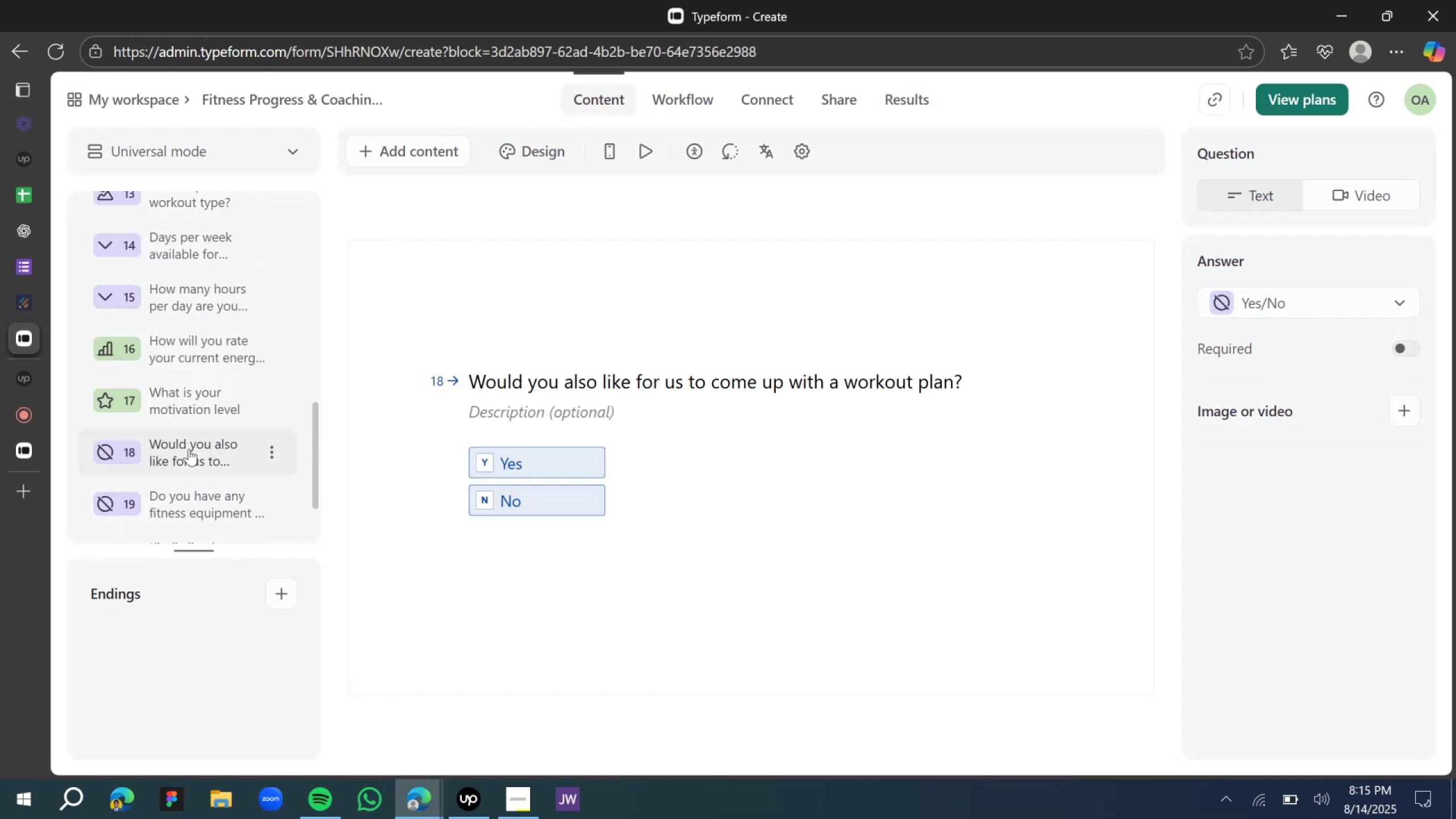 
scroll: coordinate [188, 449], scroll_direction: down, amount: 1.0
 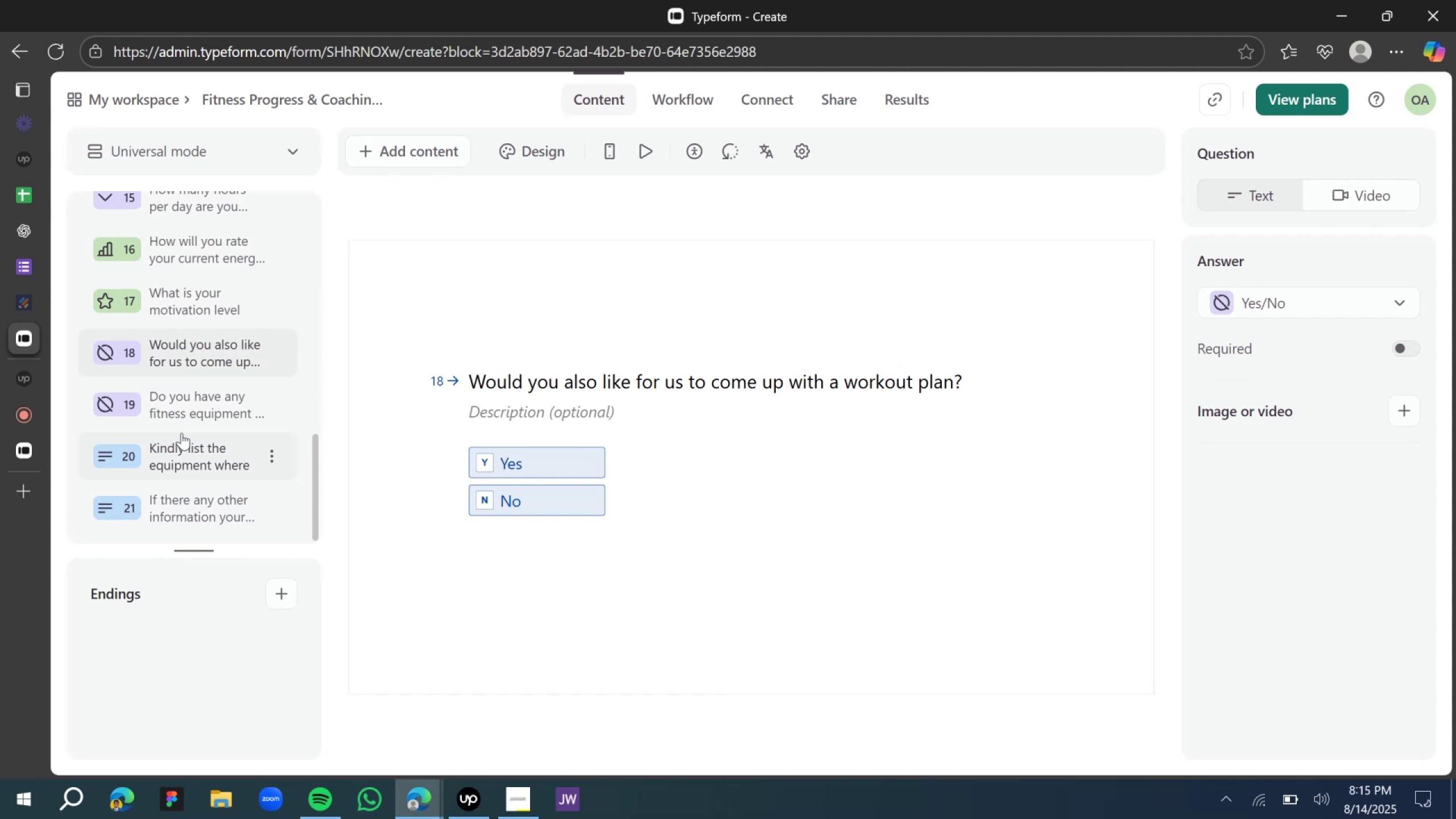 
wait(9.39)
 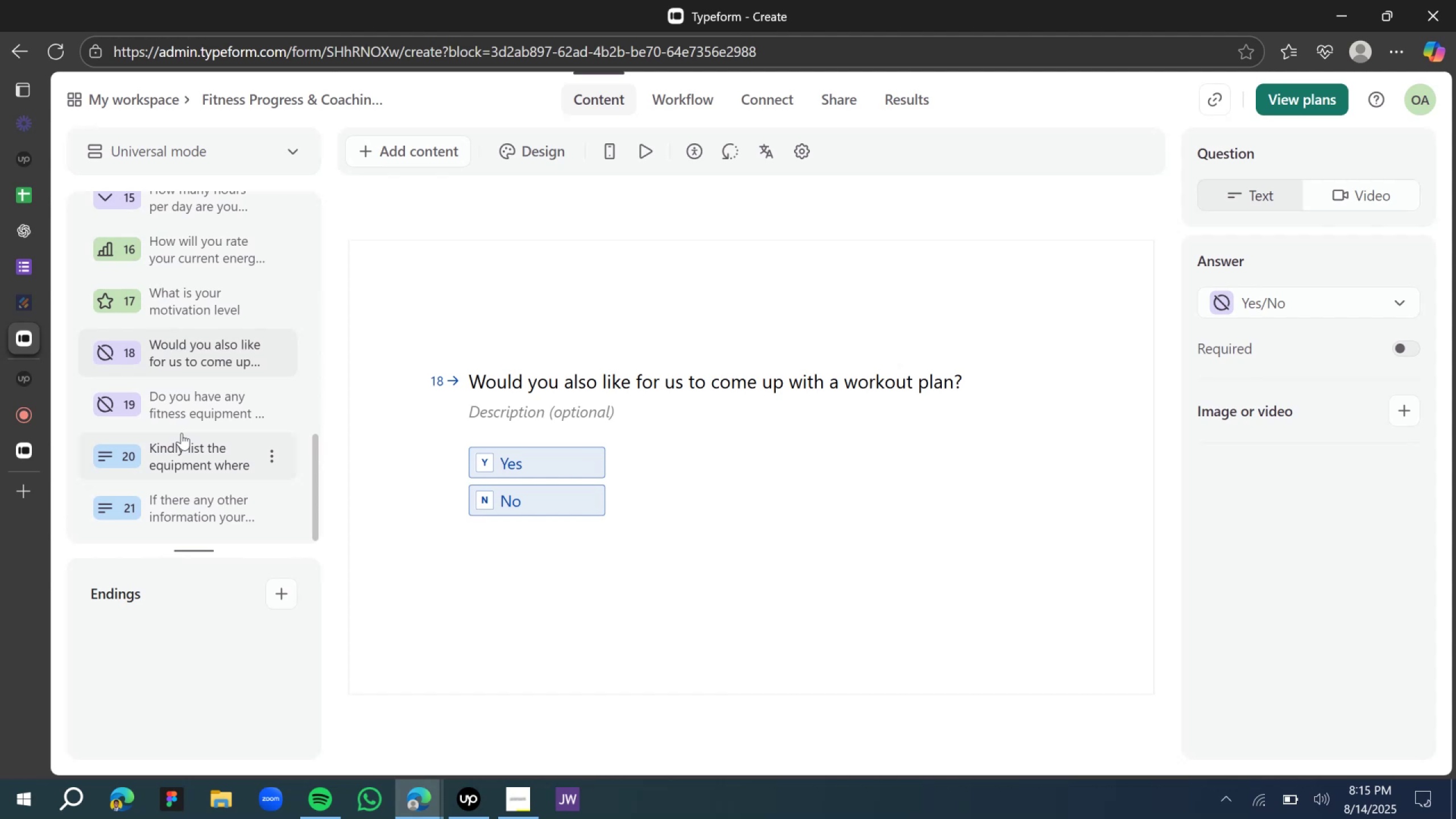 
left_click([172, 400])
 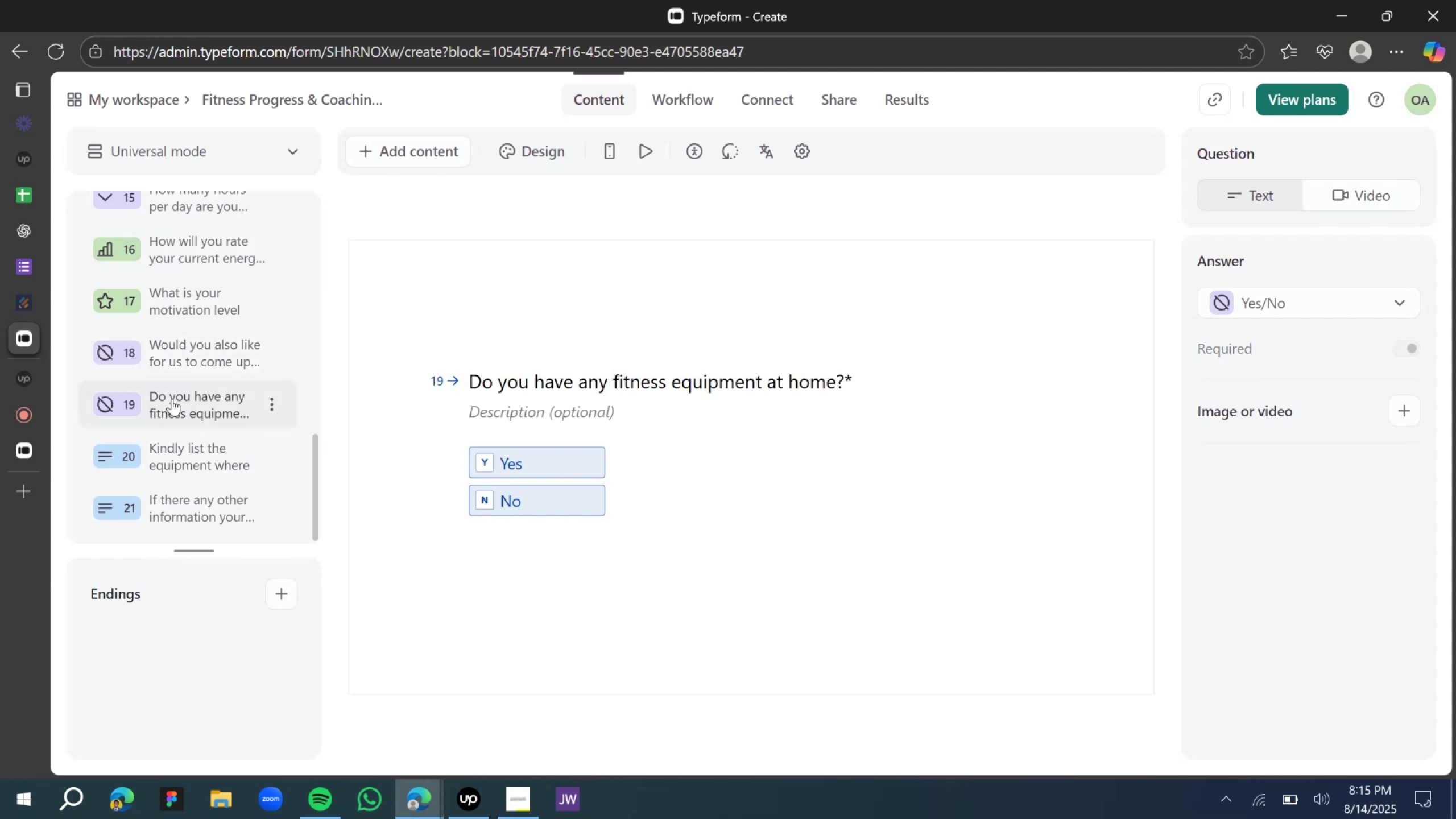 
scroll: coordinate [172, 399], scroll_direction: up, amount: 1.0
 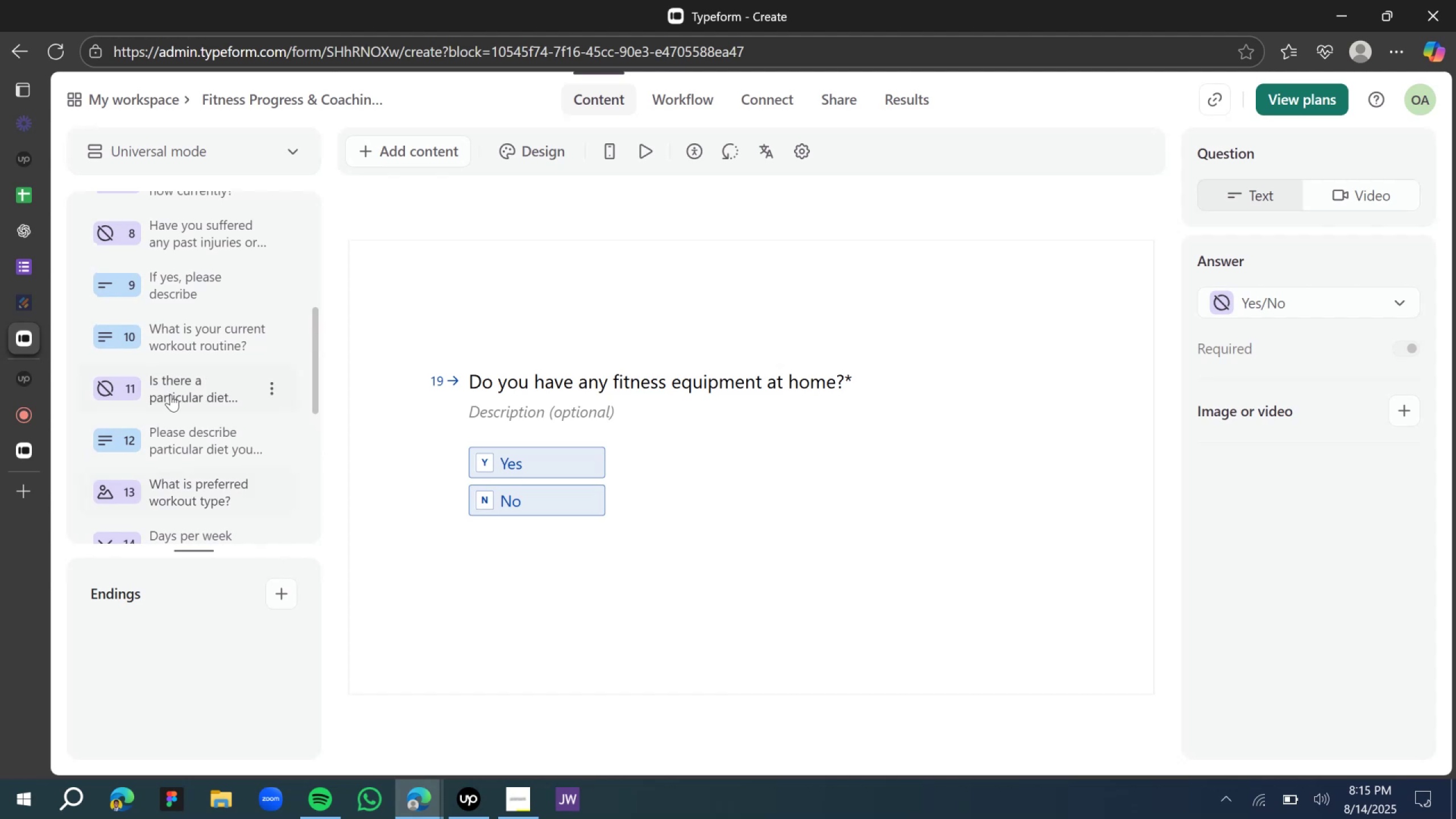 
left_click([169, 388])
 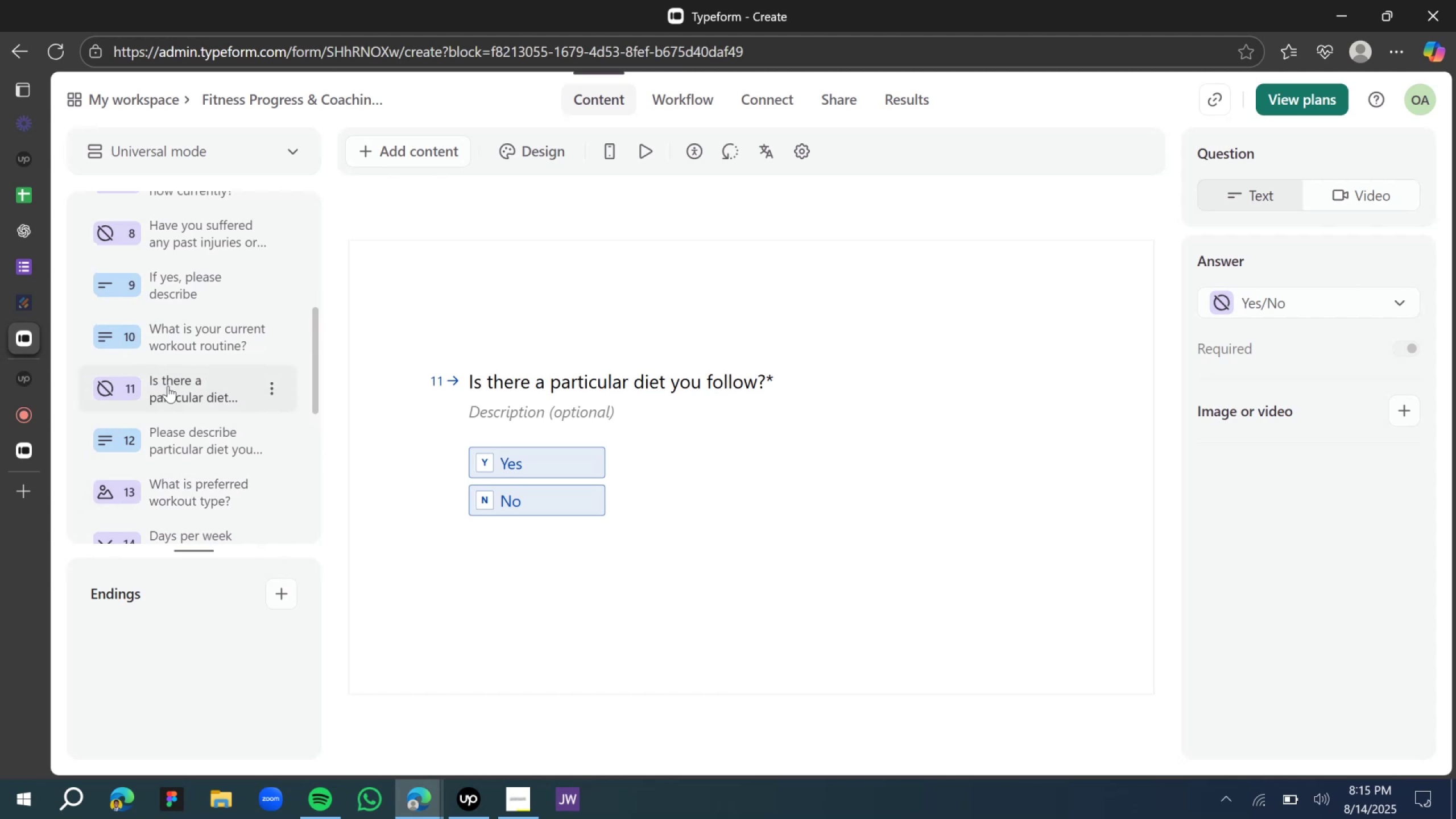 
scroll: coordinate [168, 386], scroll_direction: up, amount: 1.0
 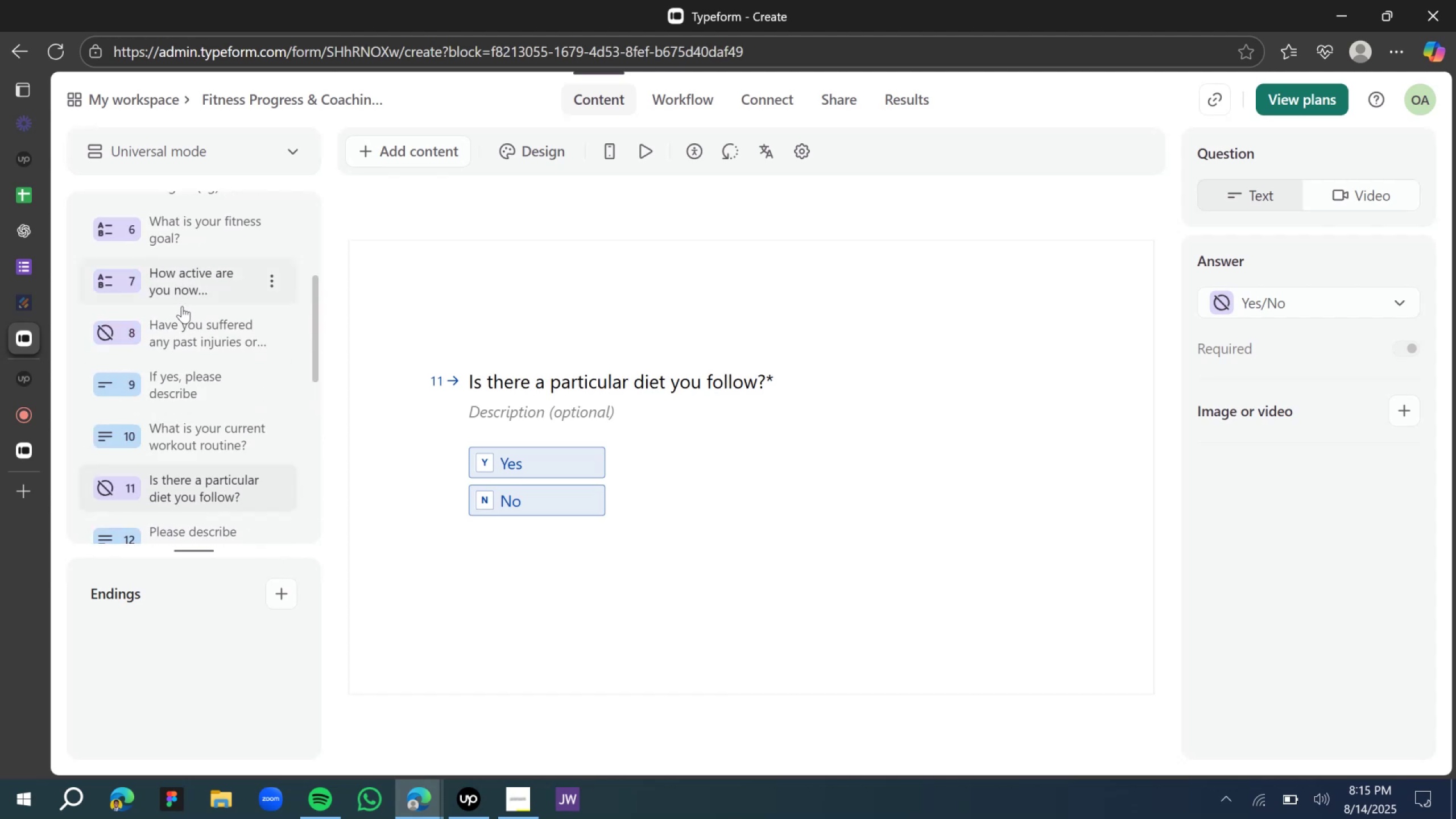 
left_click([180, 328])
 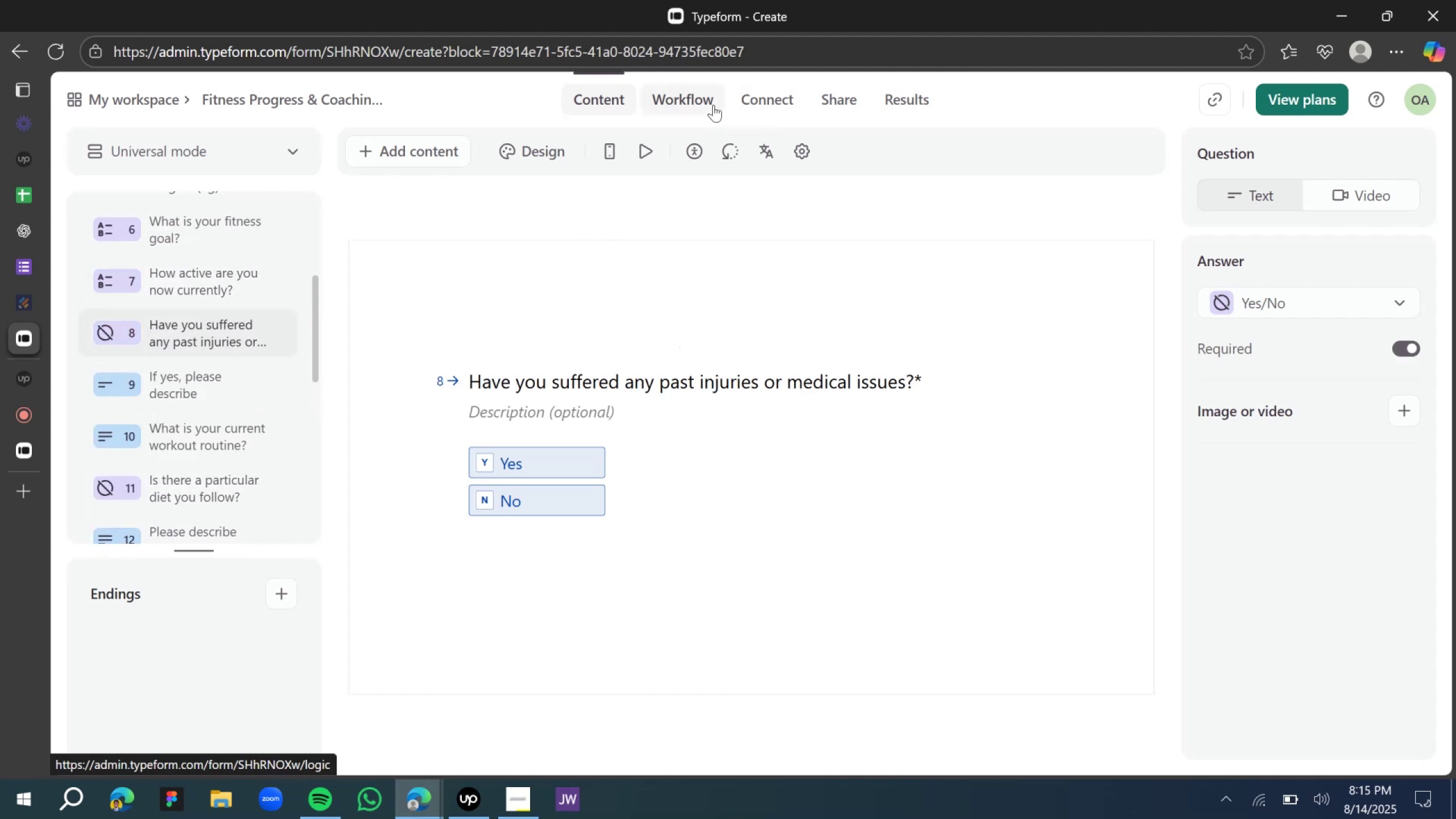 
left_click([194, 386])
 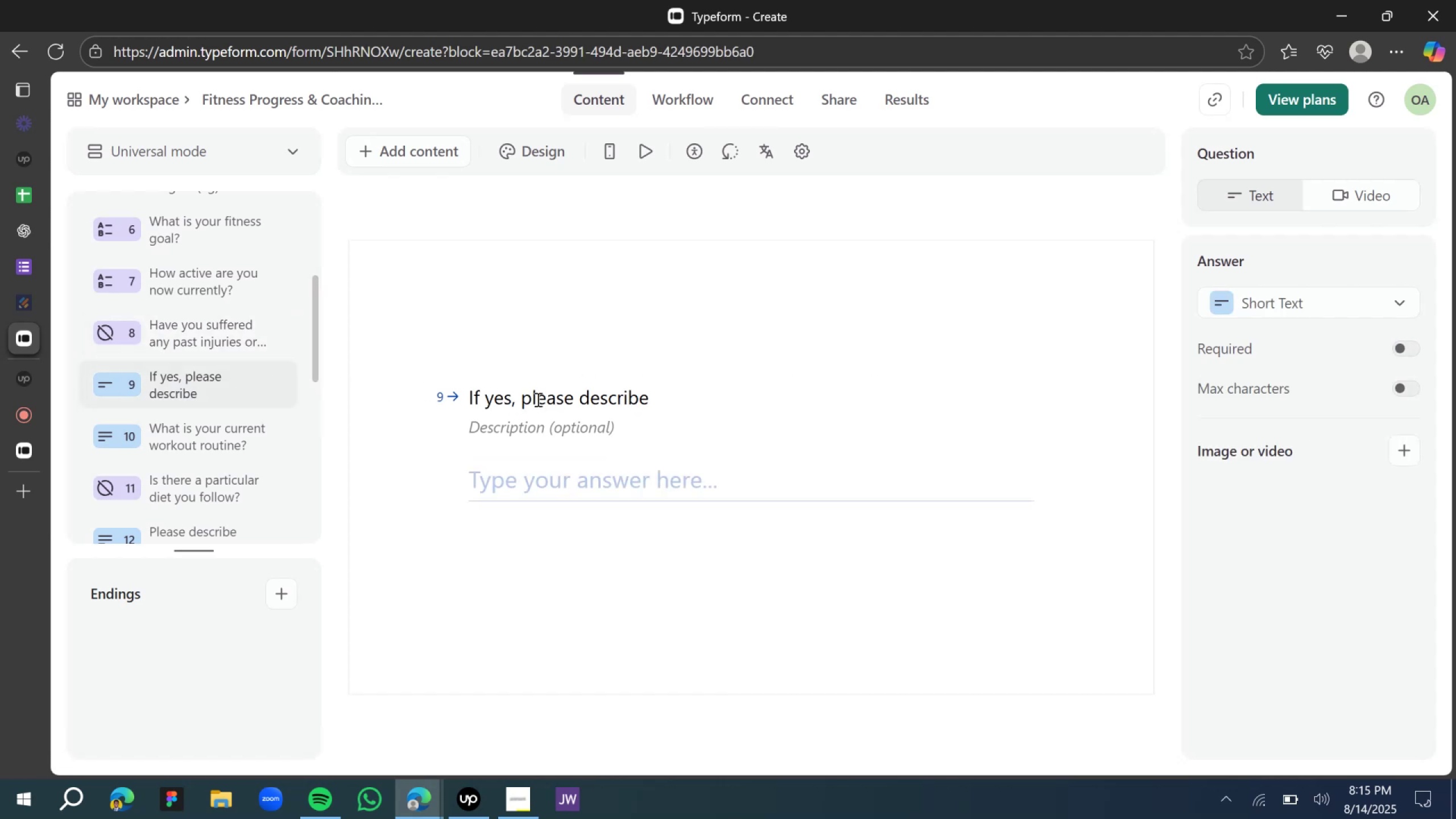 
left_click_drag(start_coordinate=[533, 396], to_coordinate=[468, 391])
 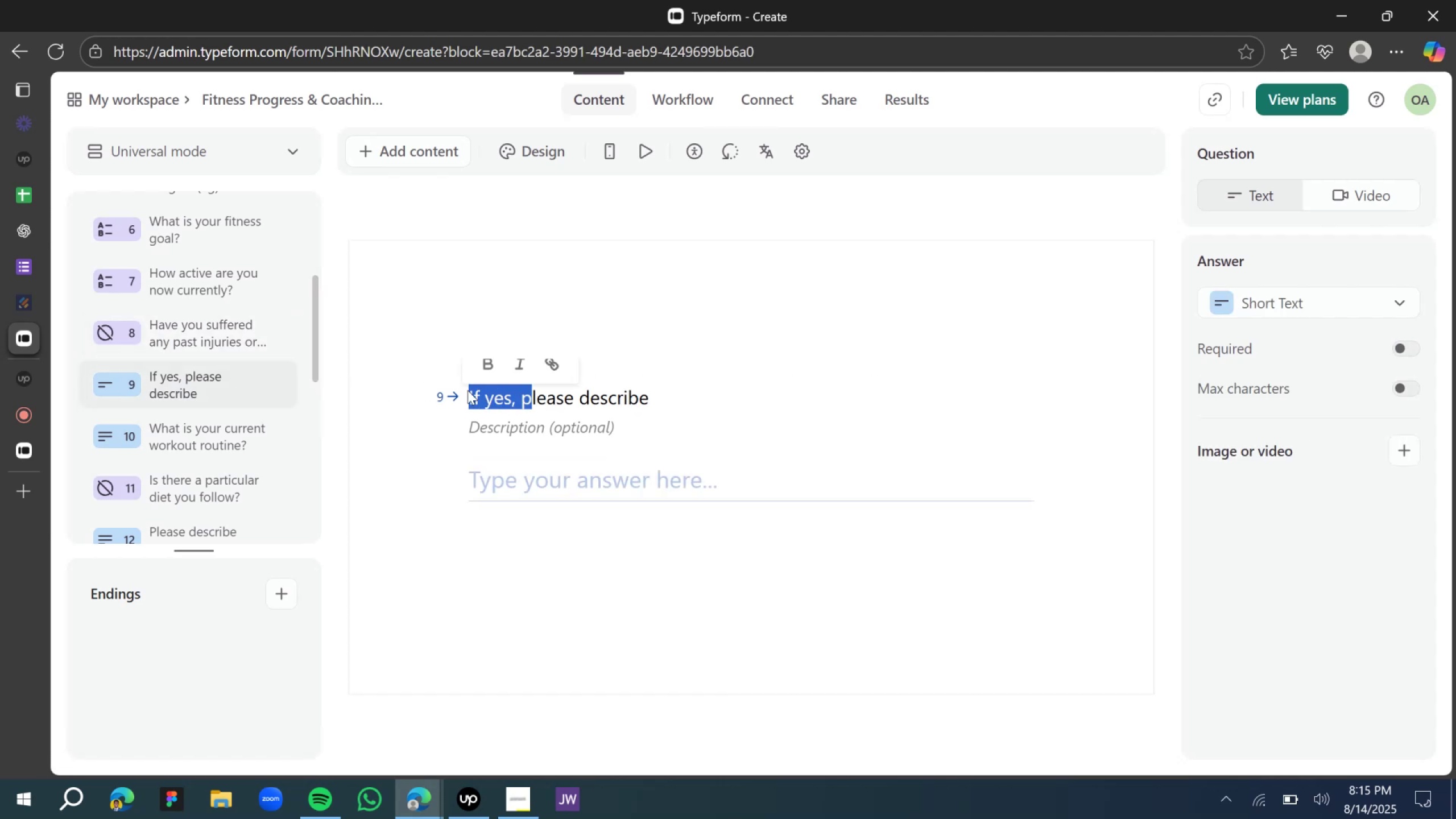 
key(Shift+P)
 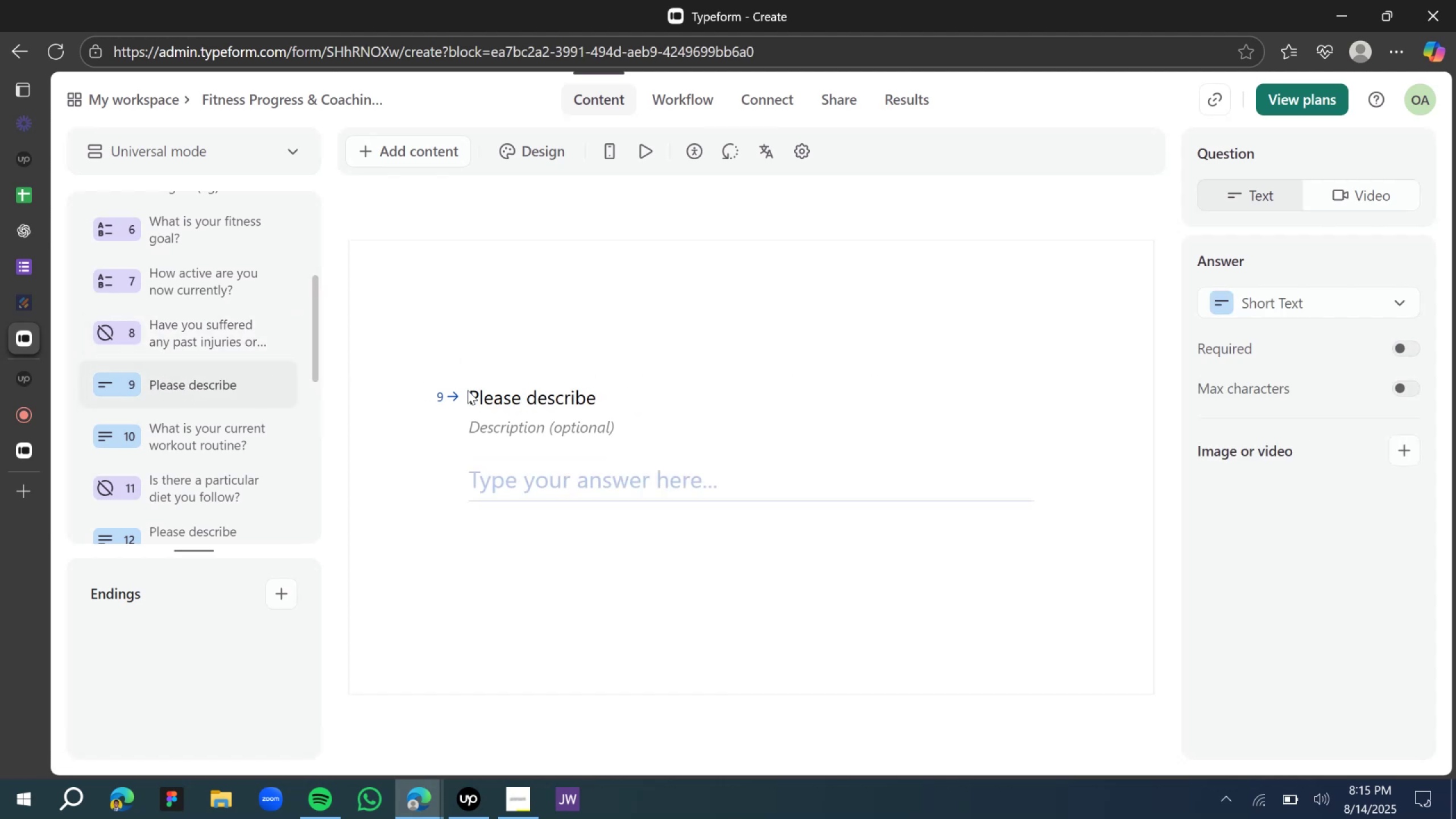 
key(ArrowRight)
 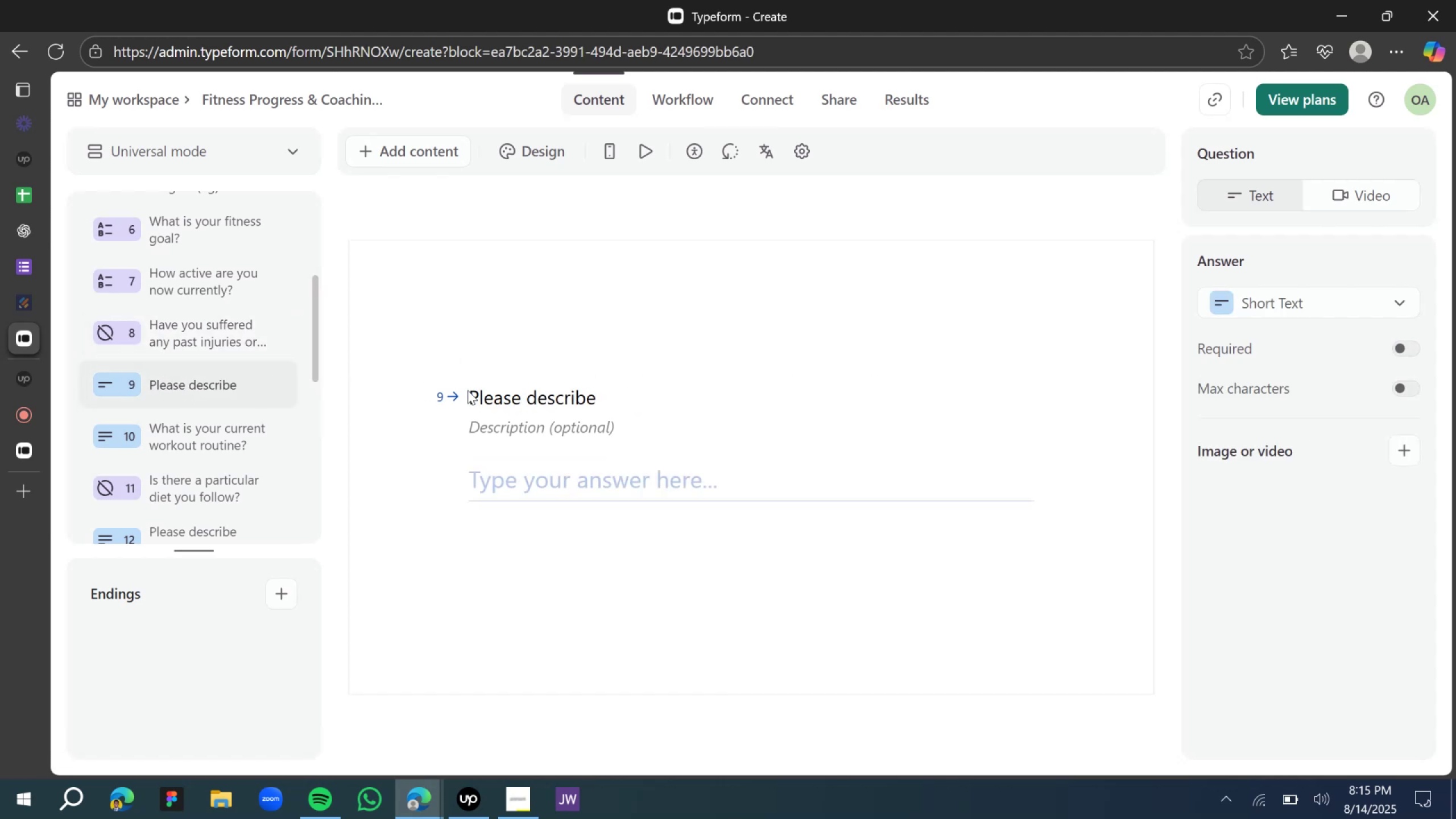 
hold_key(key=ArrowRight, duration=1.09)
 